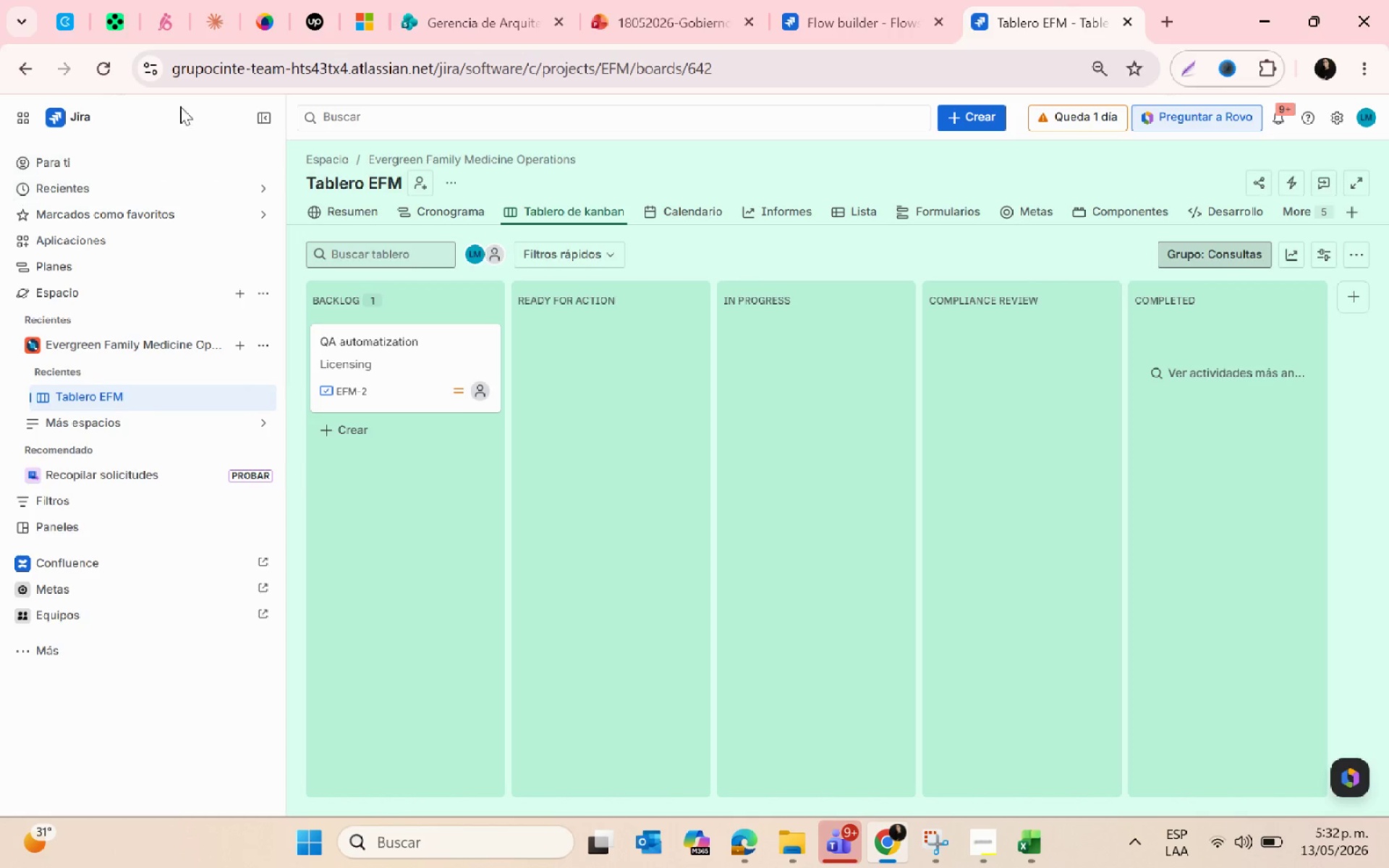 
left_click([110, 70])
 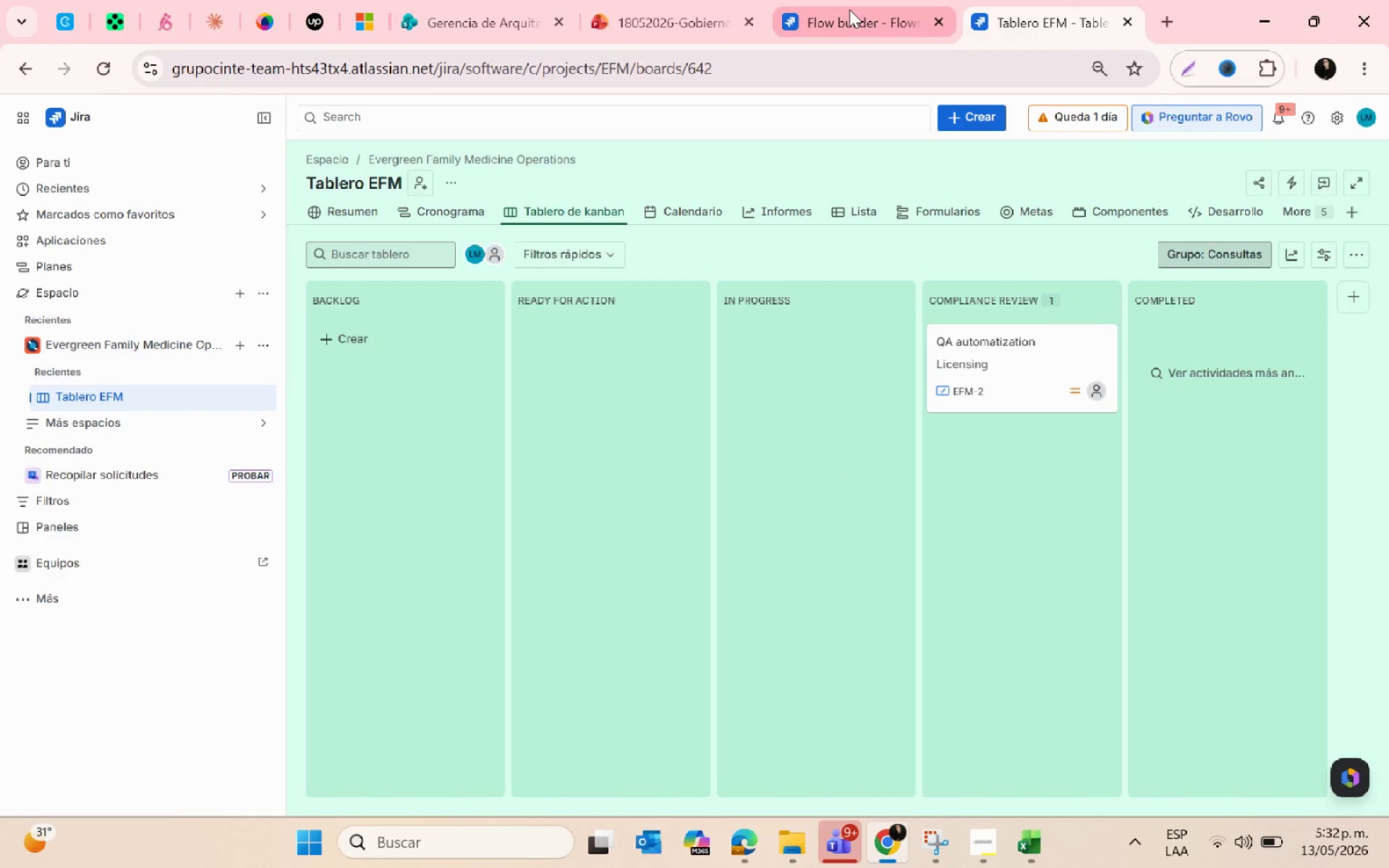 
left_click([849, 9])
 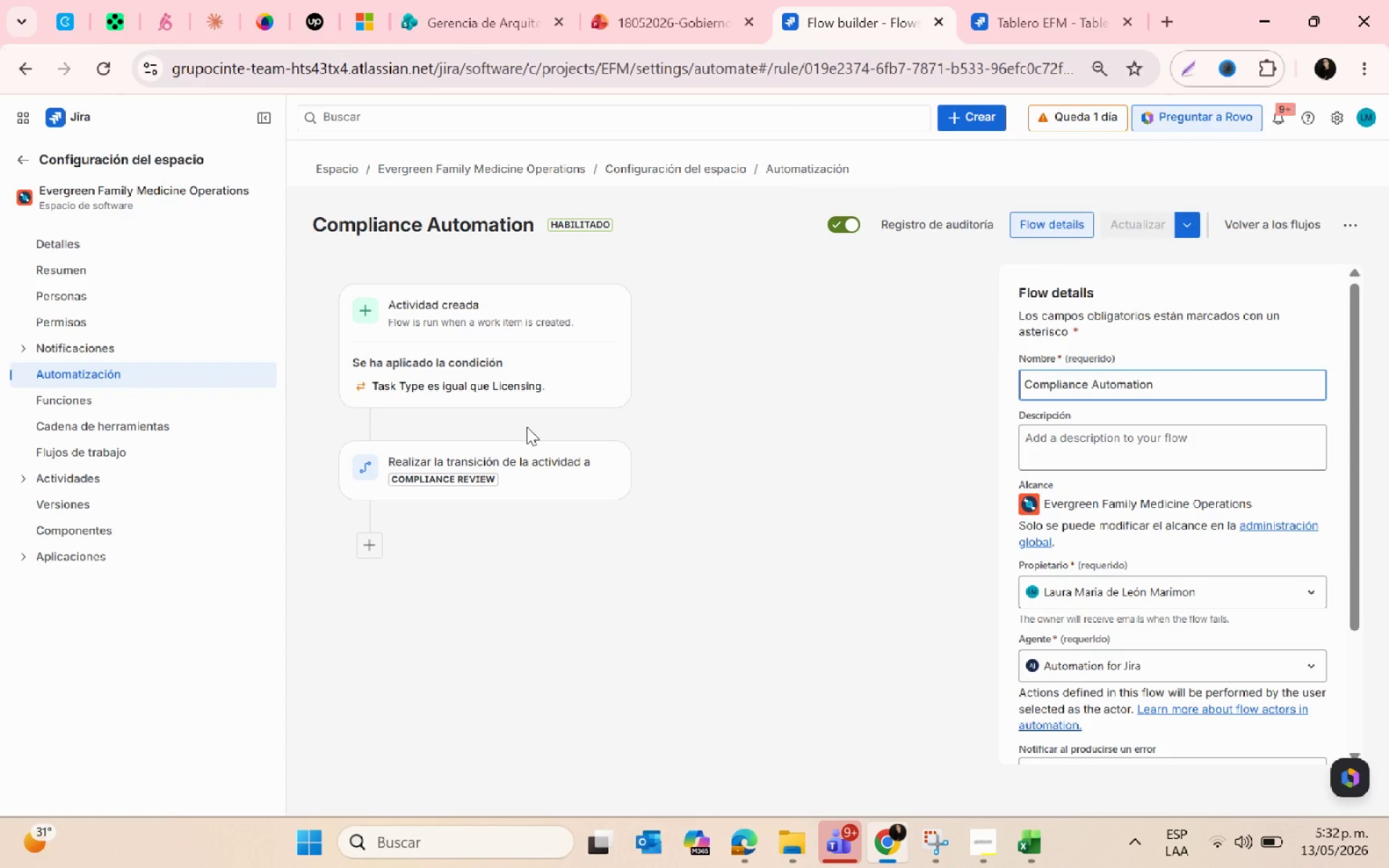 
left_click([527, 427])
 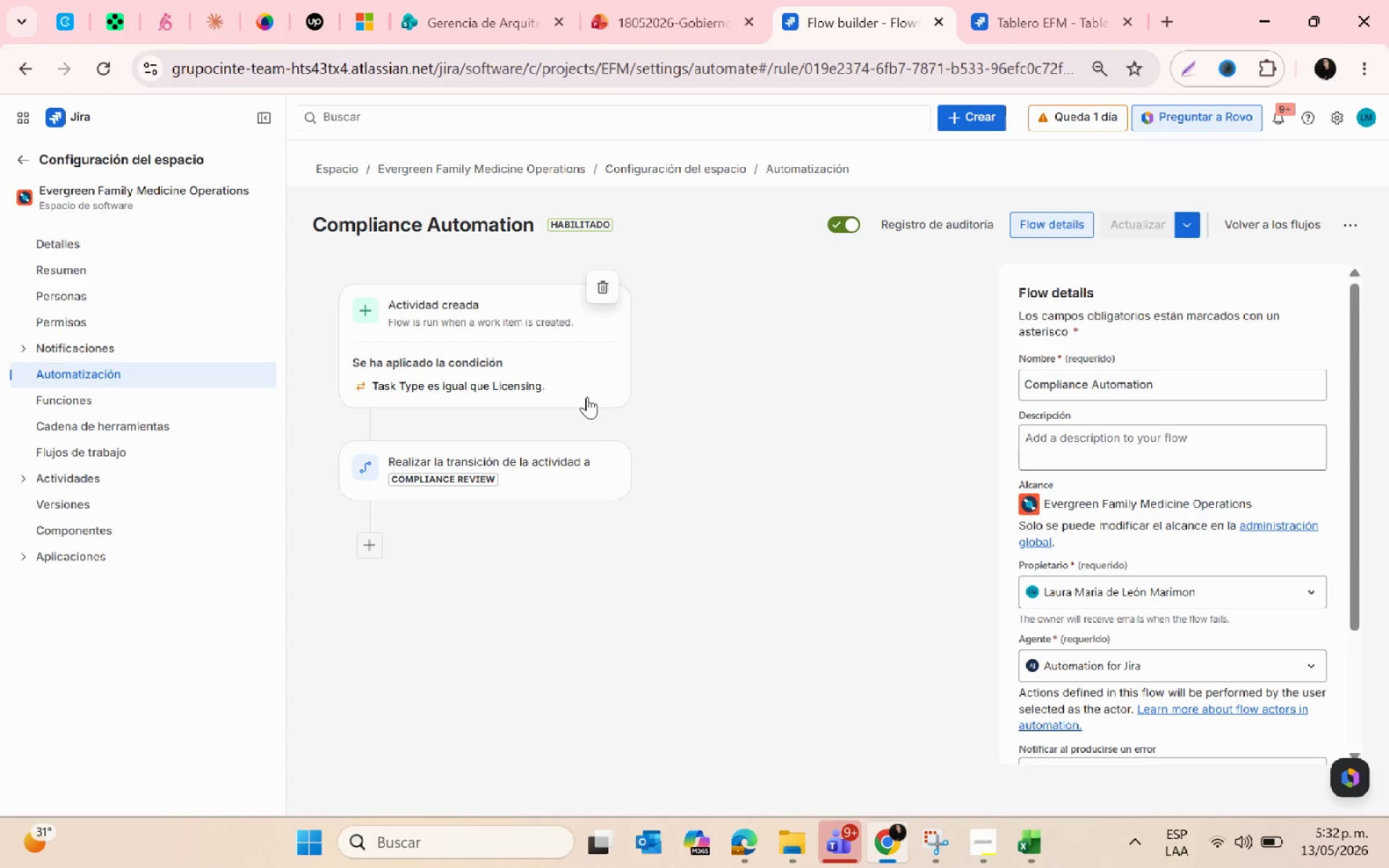 
left_click([587, 396])
 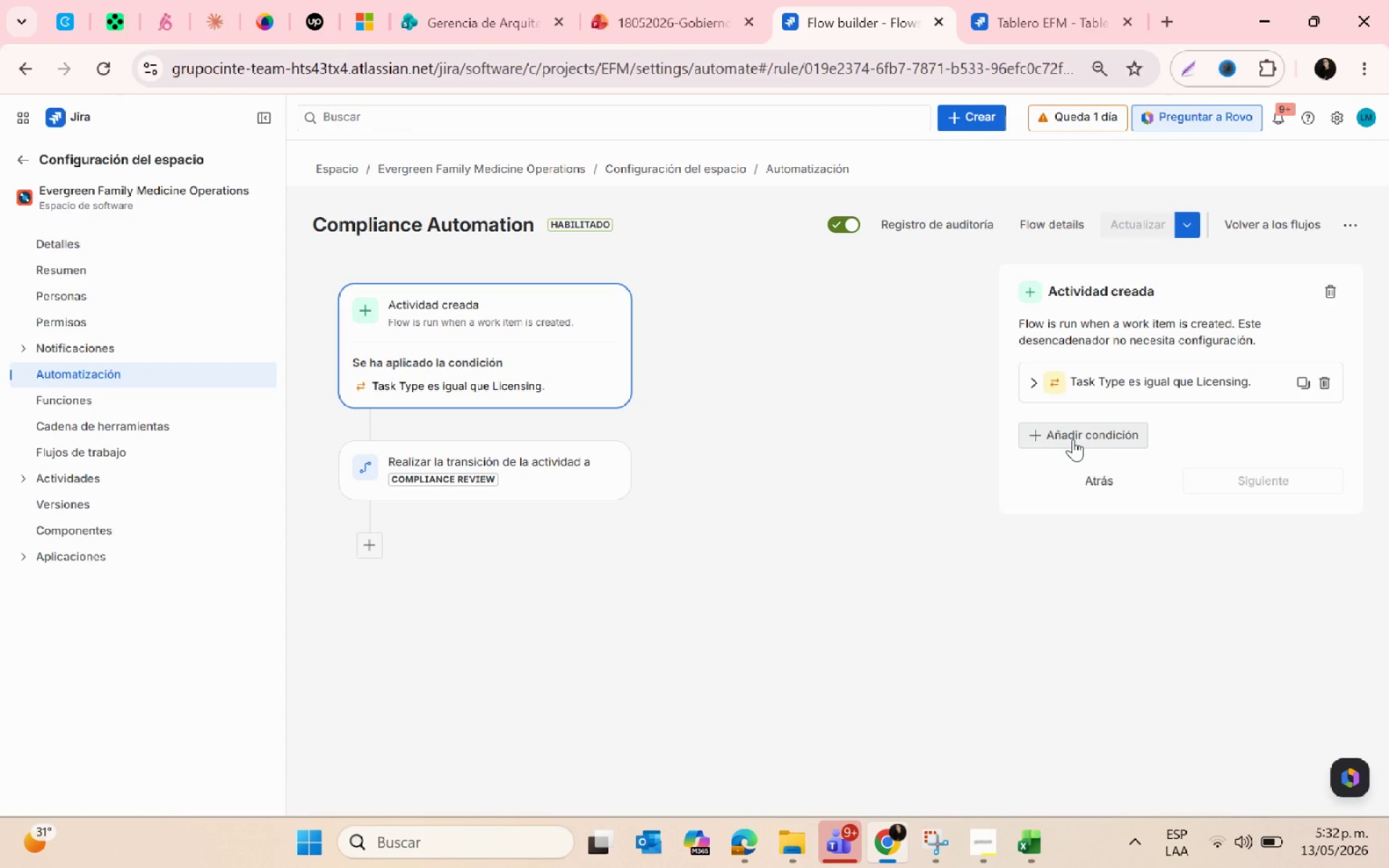 
left_click([1037, 428])
 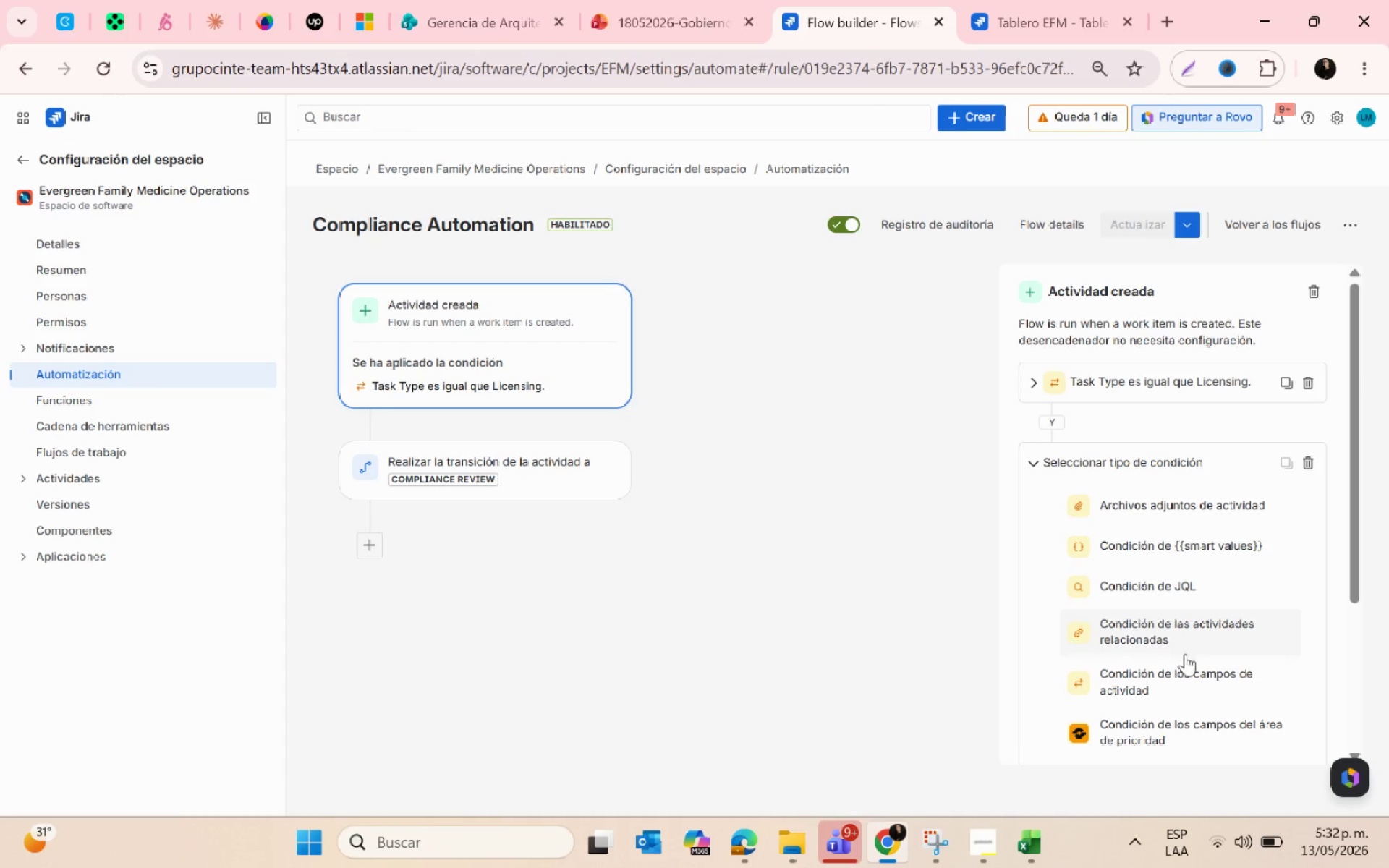 
left_click([1191, 681])
 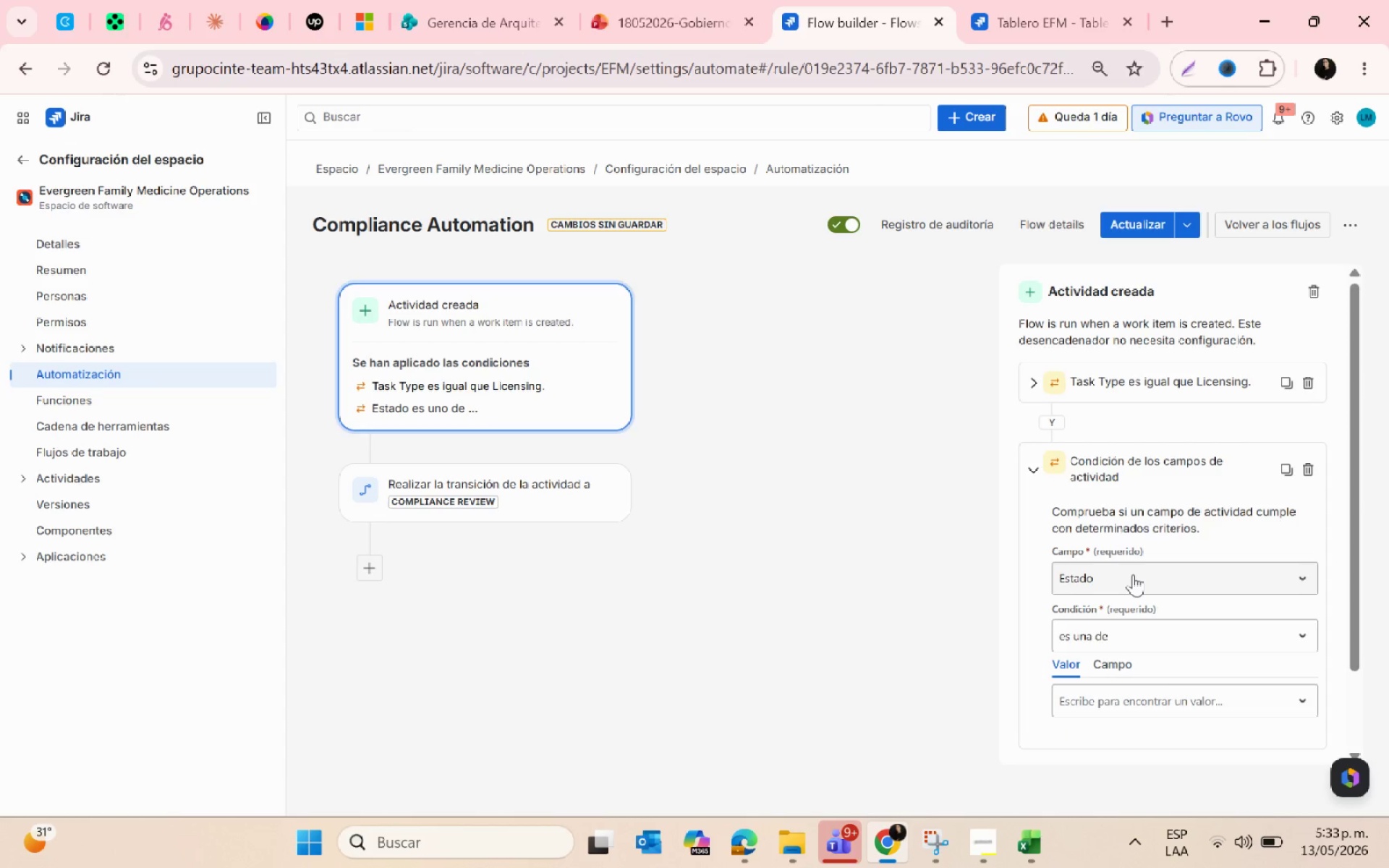 
left_click([1133, 574])
 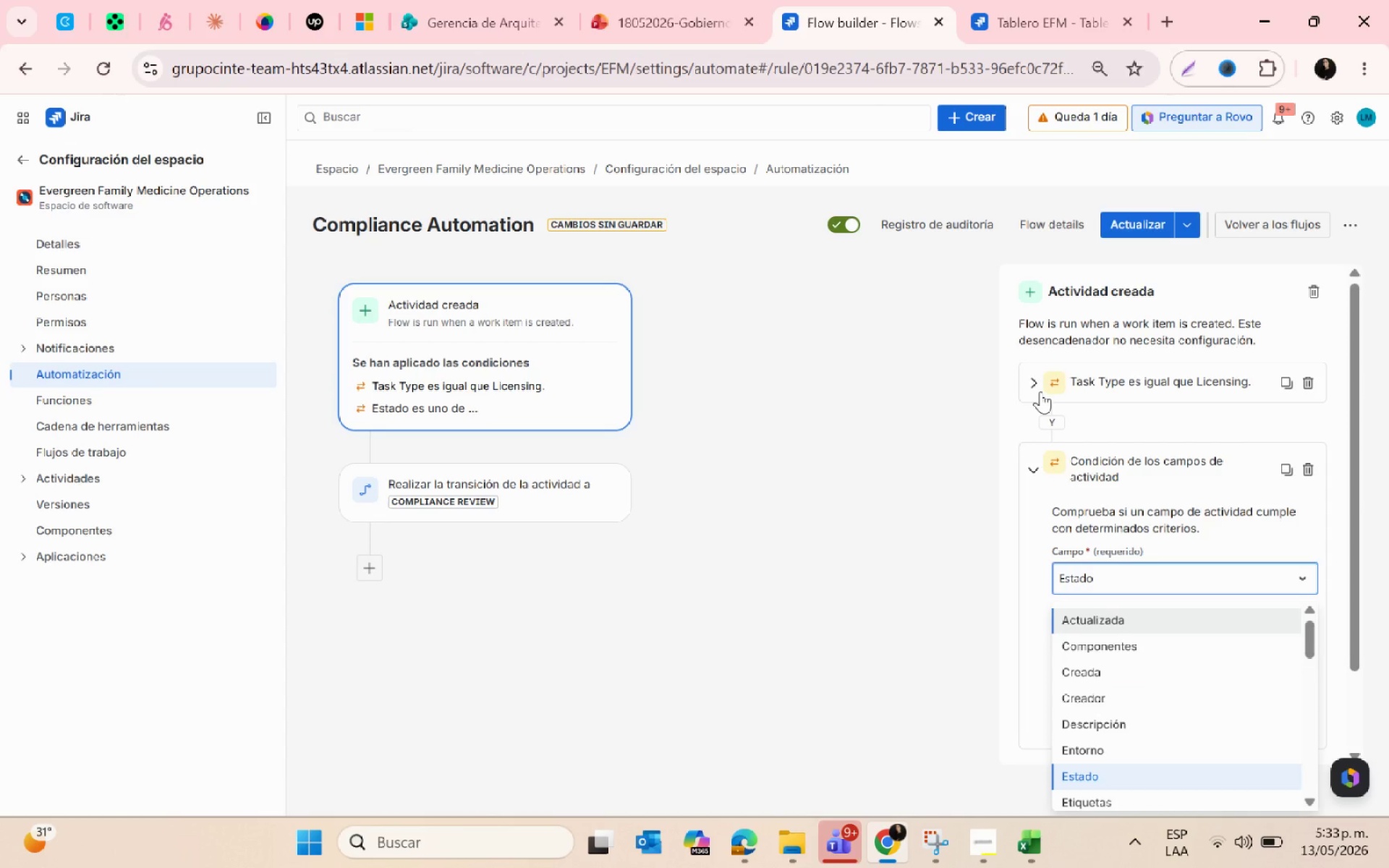 
left_click([1038, 375])
 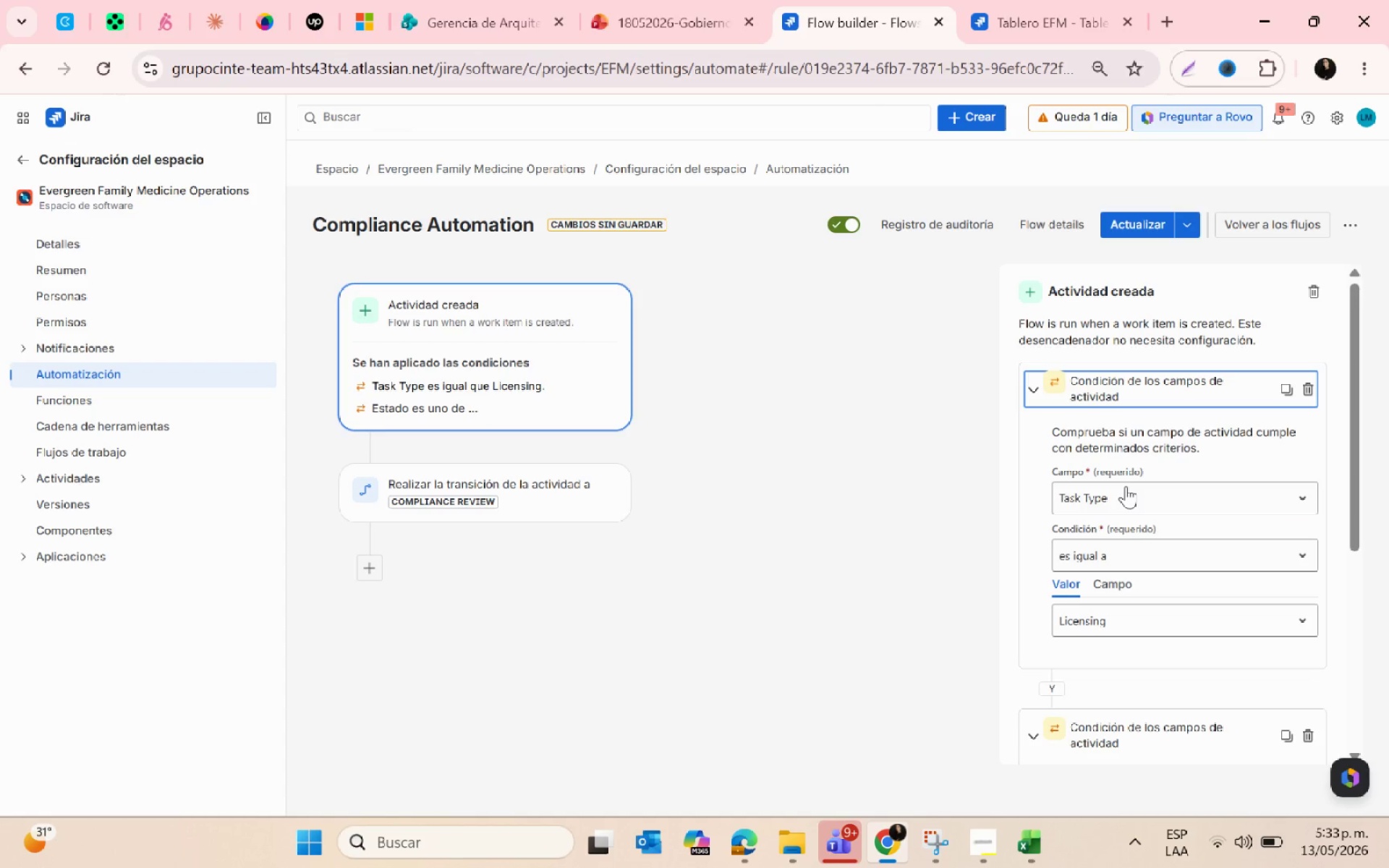 
left_click([1126, 497])
 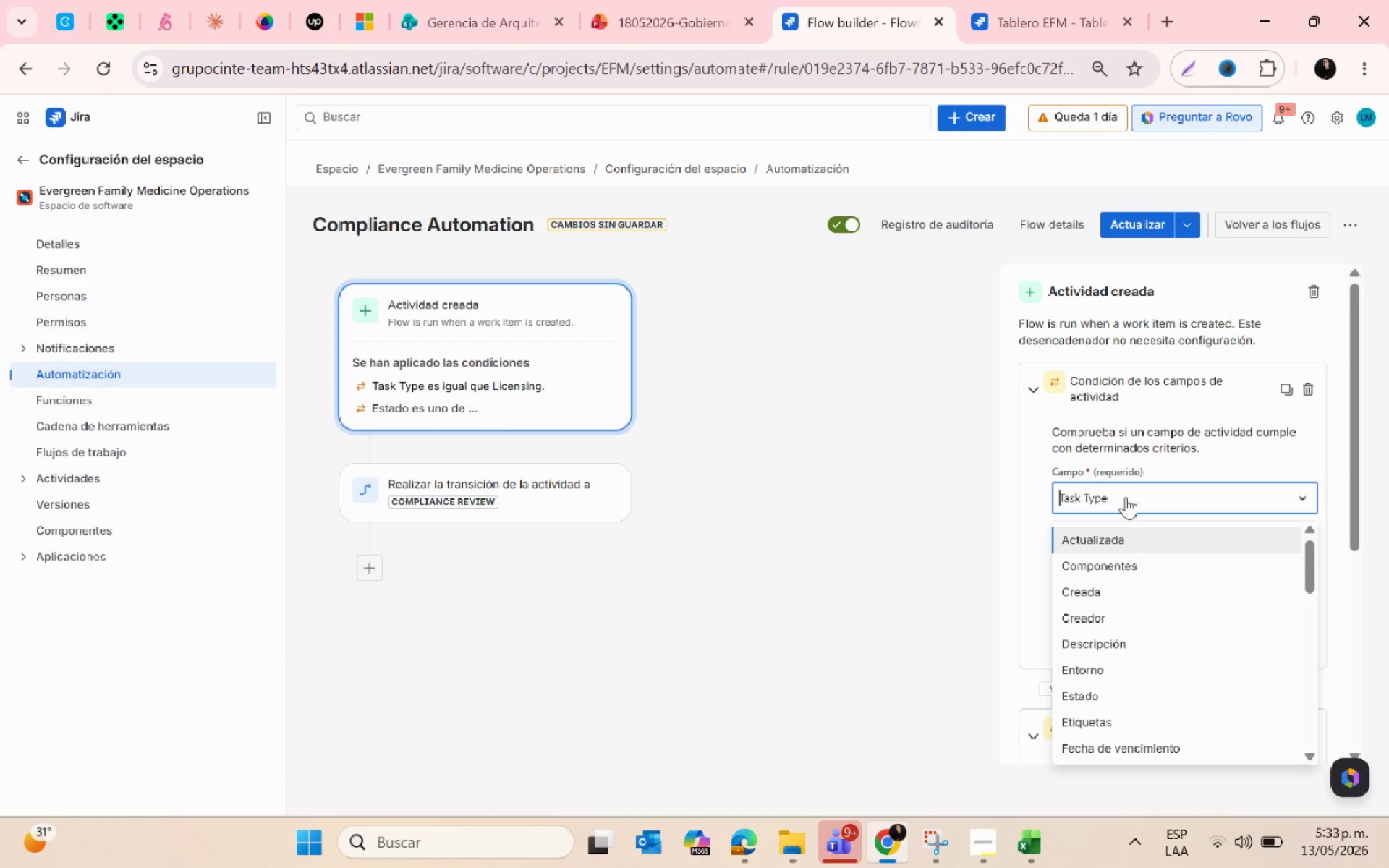 
left_click([1126, 497])
 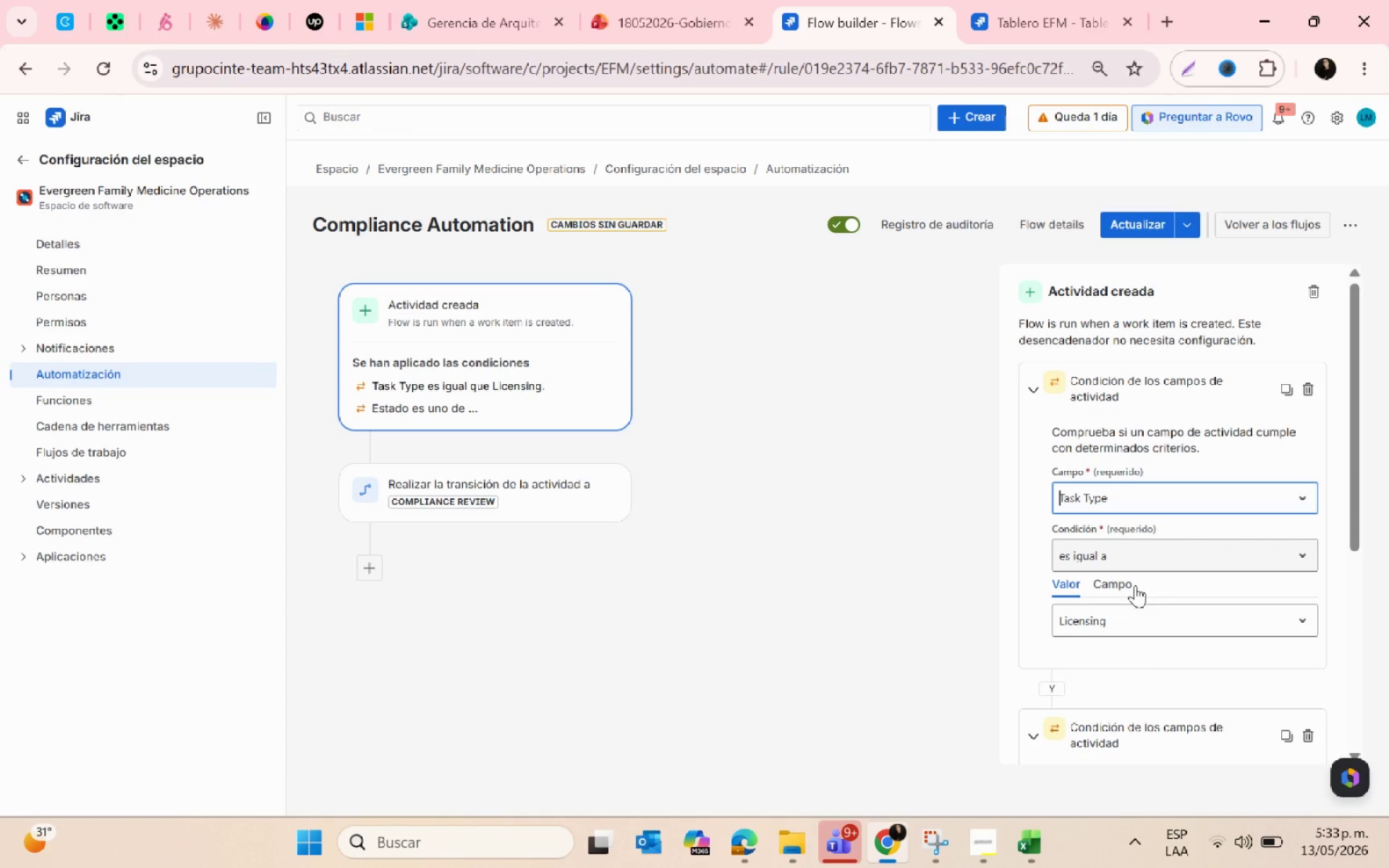 
scroll: coordinate [1143, 673], scroll_direction: down, amount: 2.0
 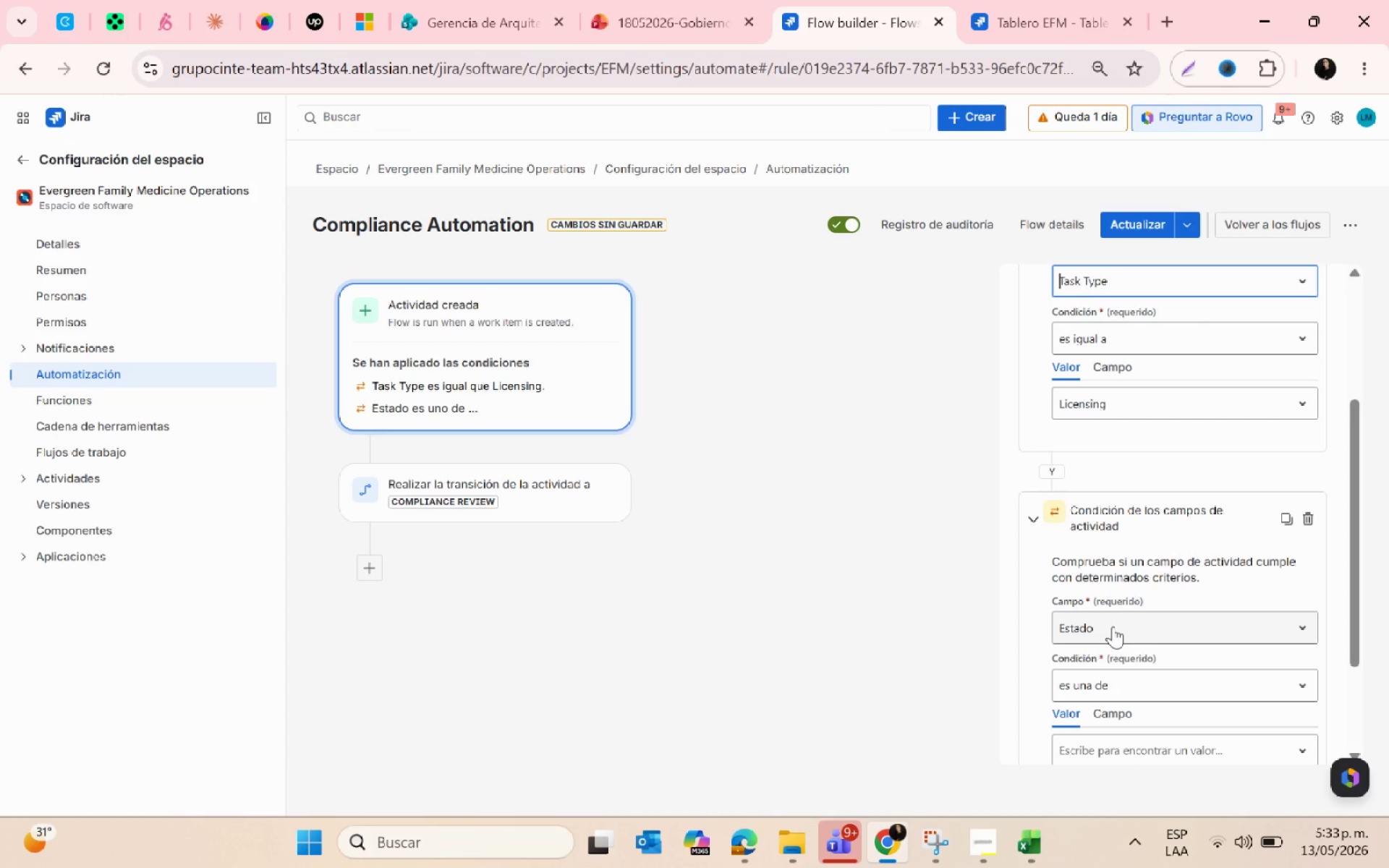 
left_click([1113, 626])
 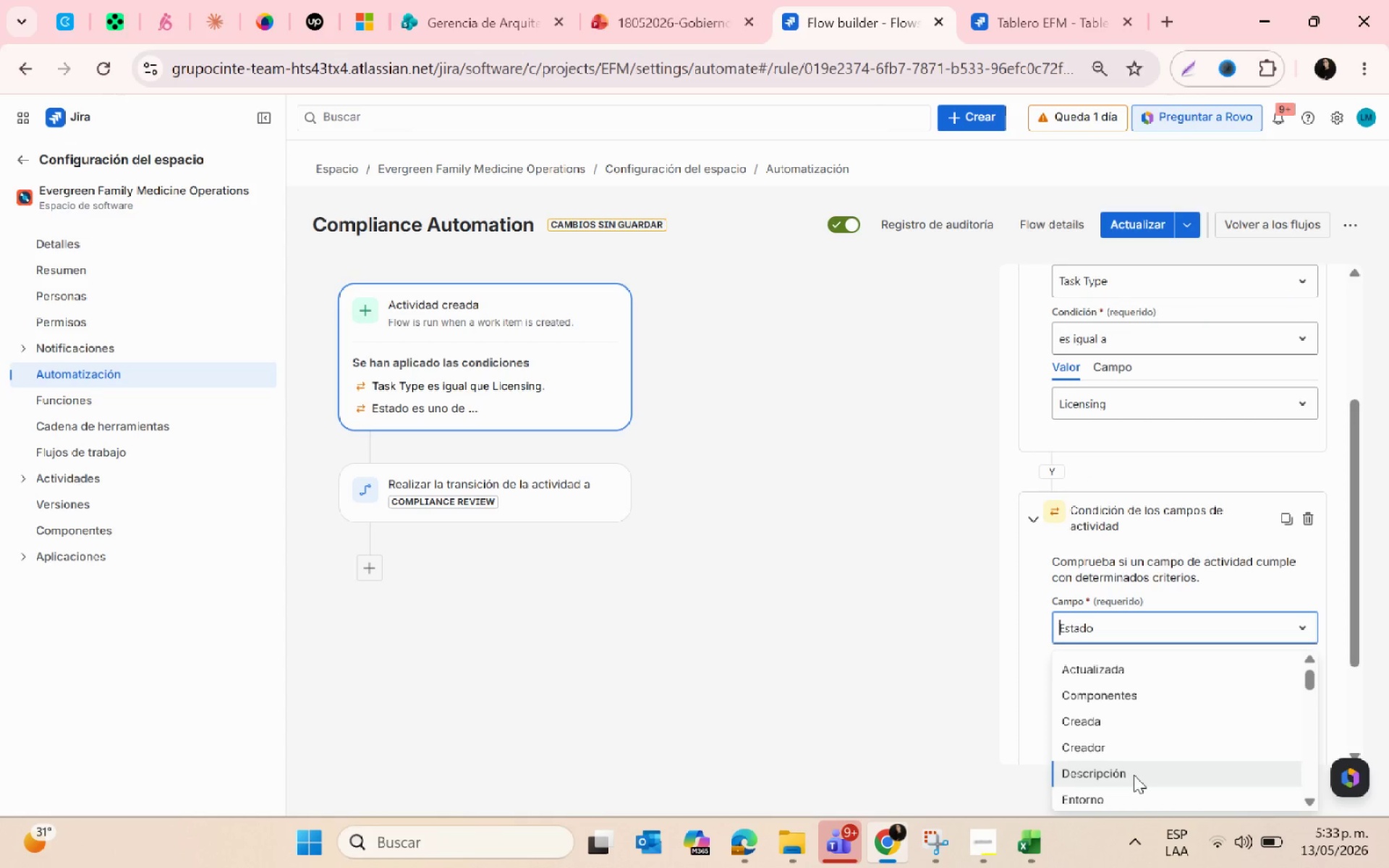 
type(tas)
 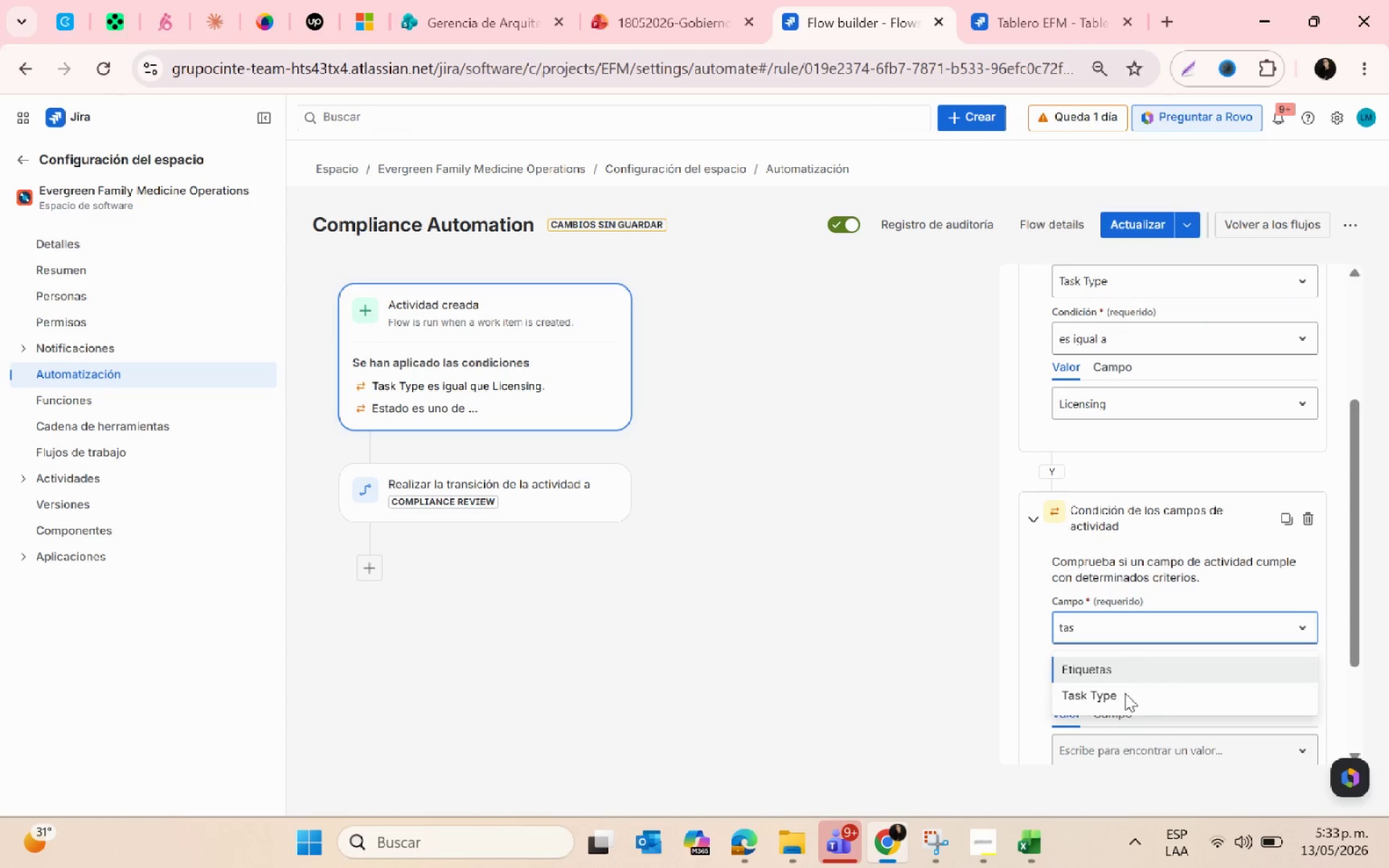 
left_click([1123, 689])
 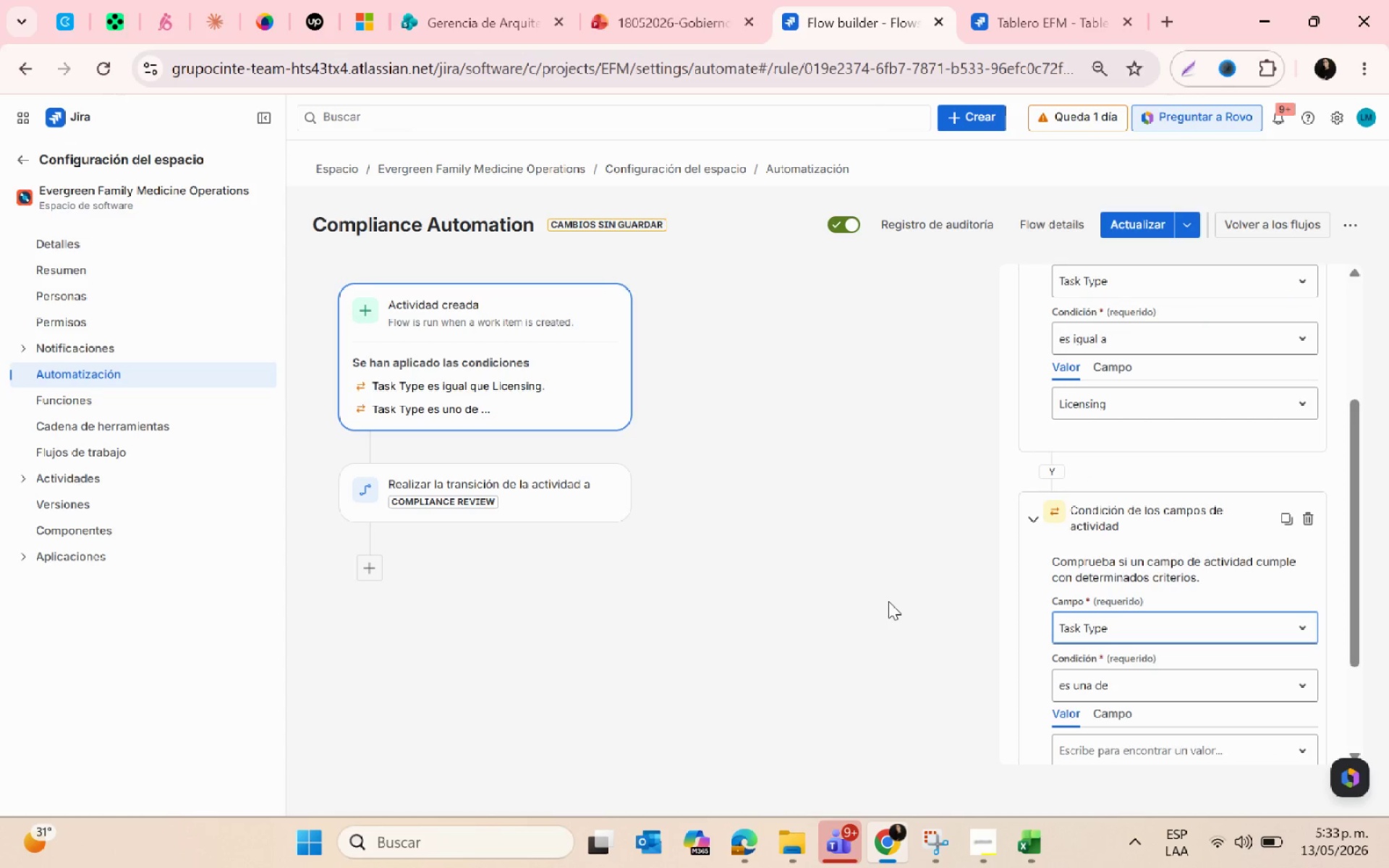 
scroll: coordinate [888, 601], scroll_direction: down, amount: 1.0
 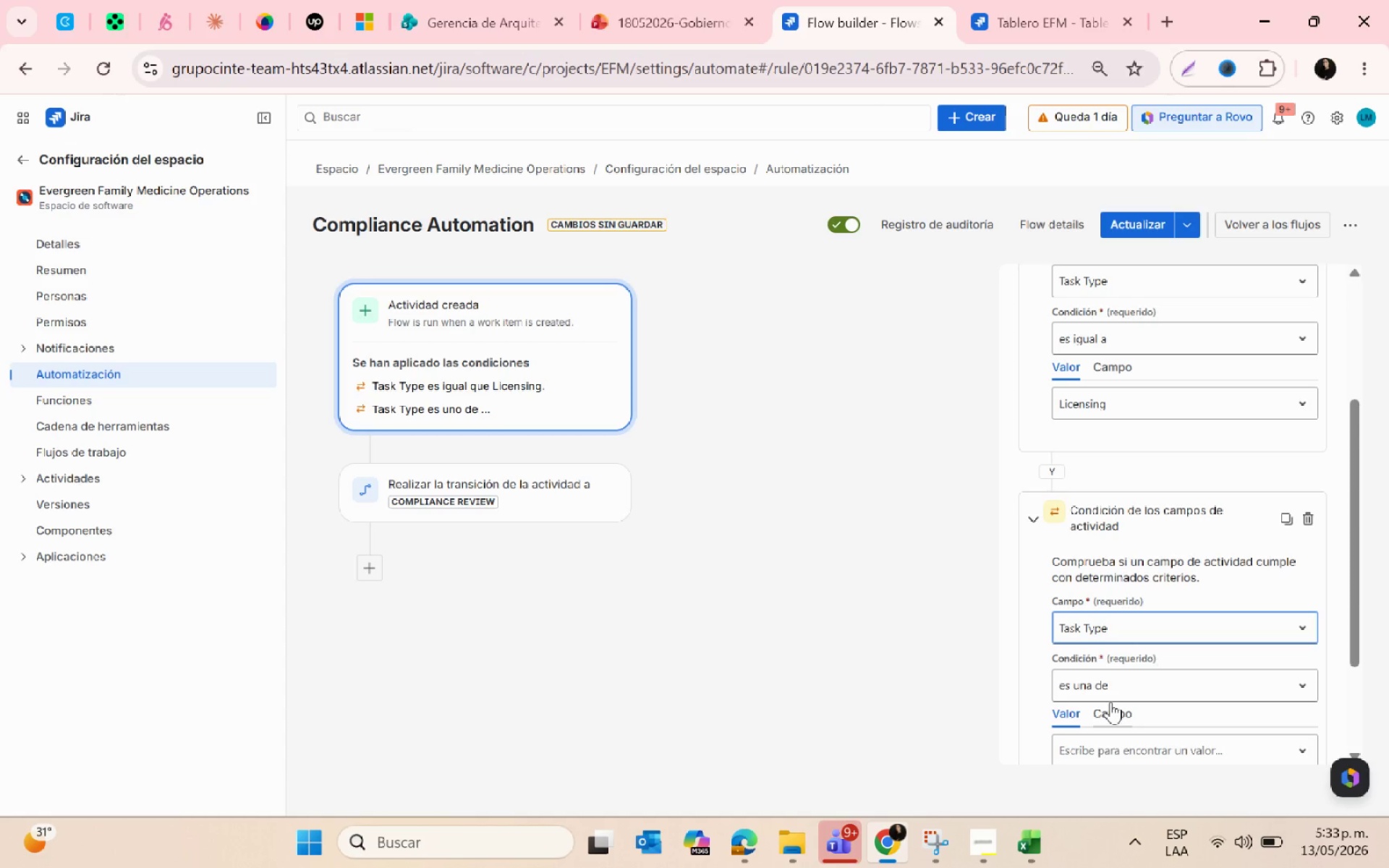 
left_click([1105, 689])
 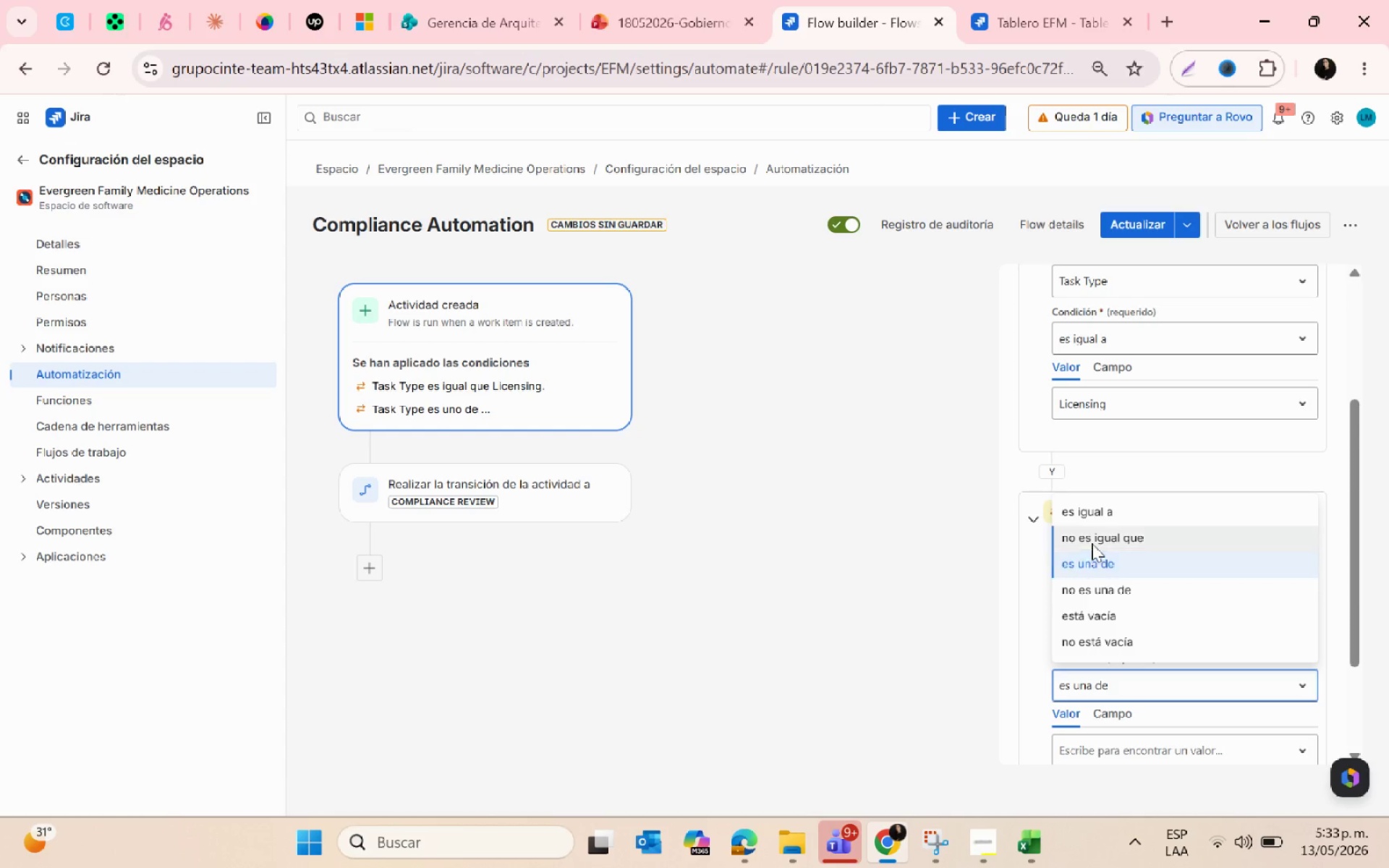 
left_click([1094, 511])
 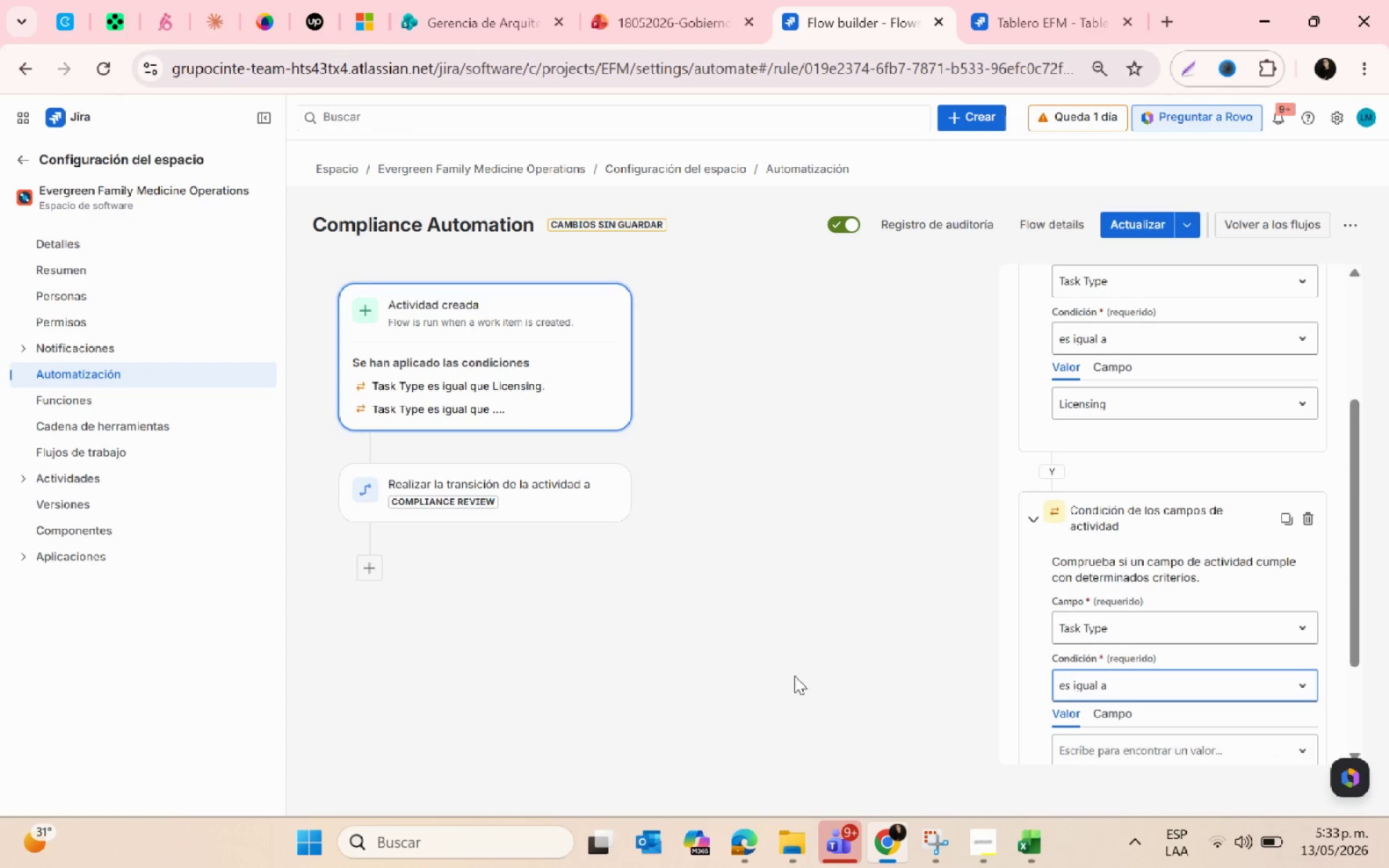 
scroll: coordinate [1075, 777], scroll_direction: down, amount: 5.0
 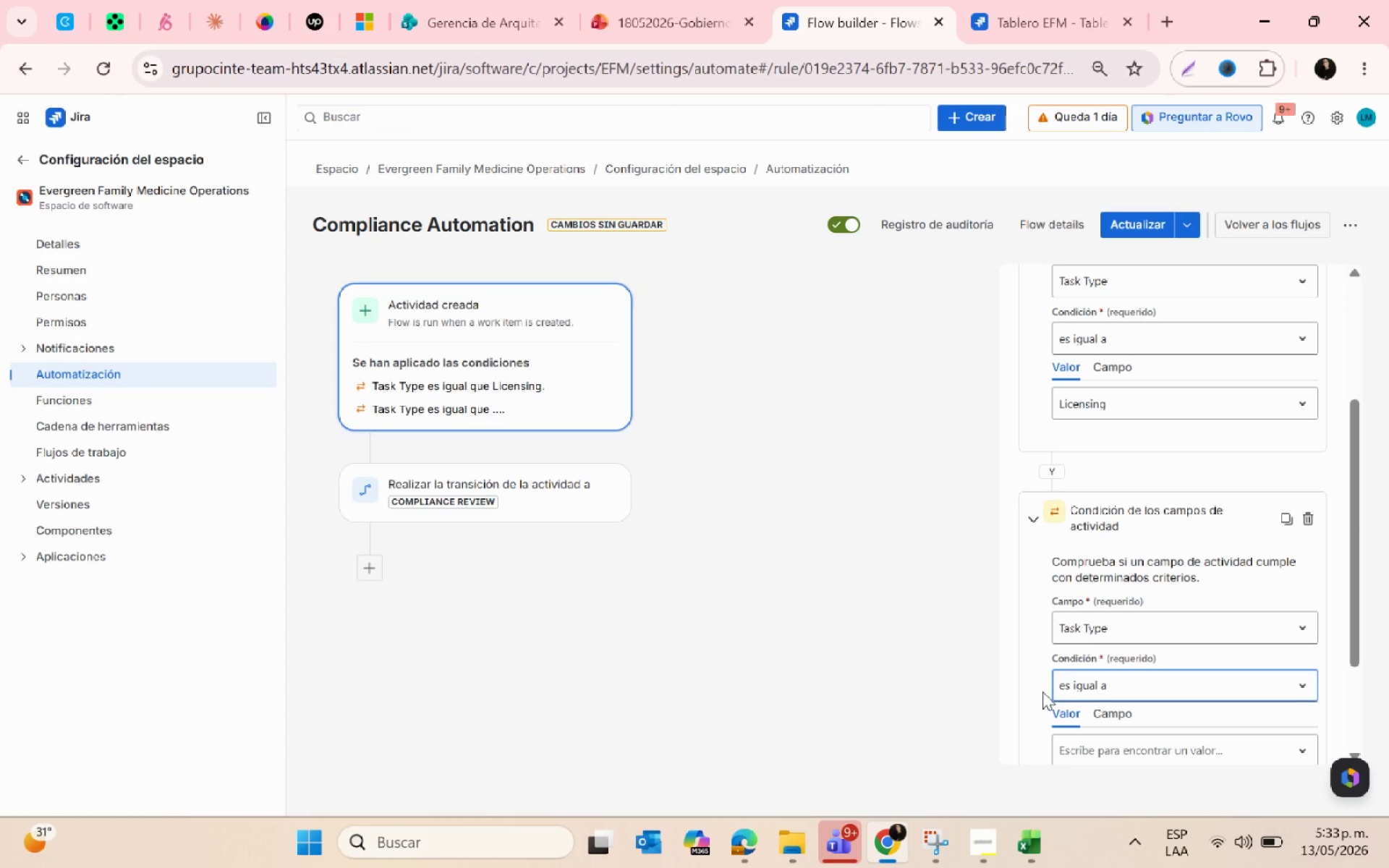 
wait(27.73)
 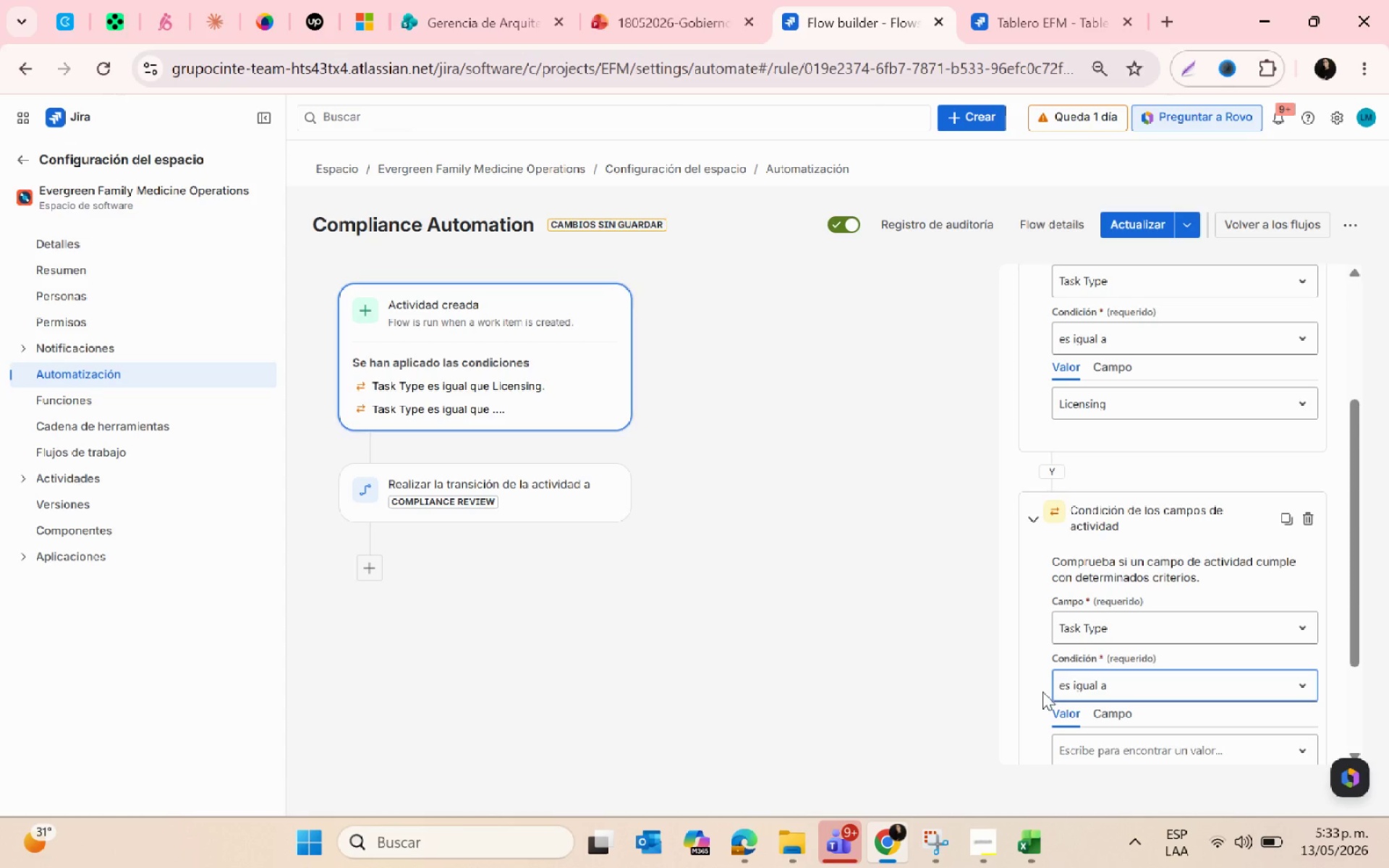 
scroll: coordinate [1160, 718], scroll_direction: down, amount: 2.0
 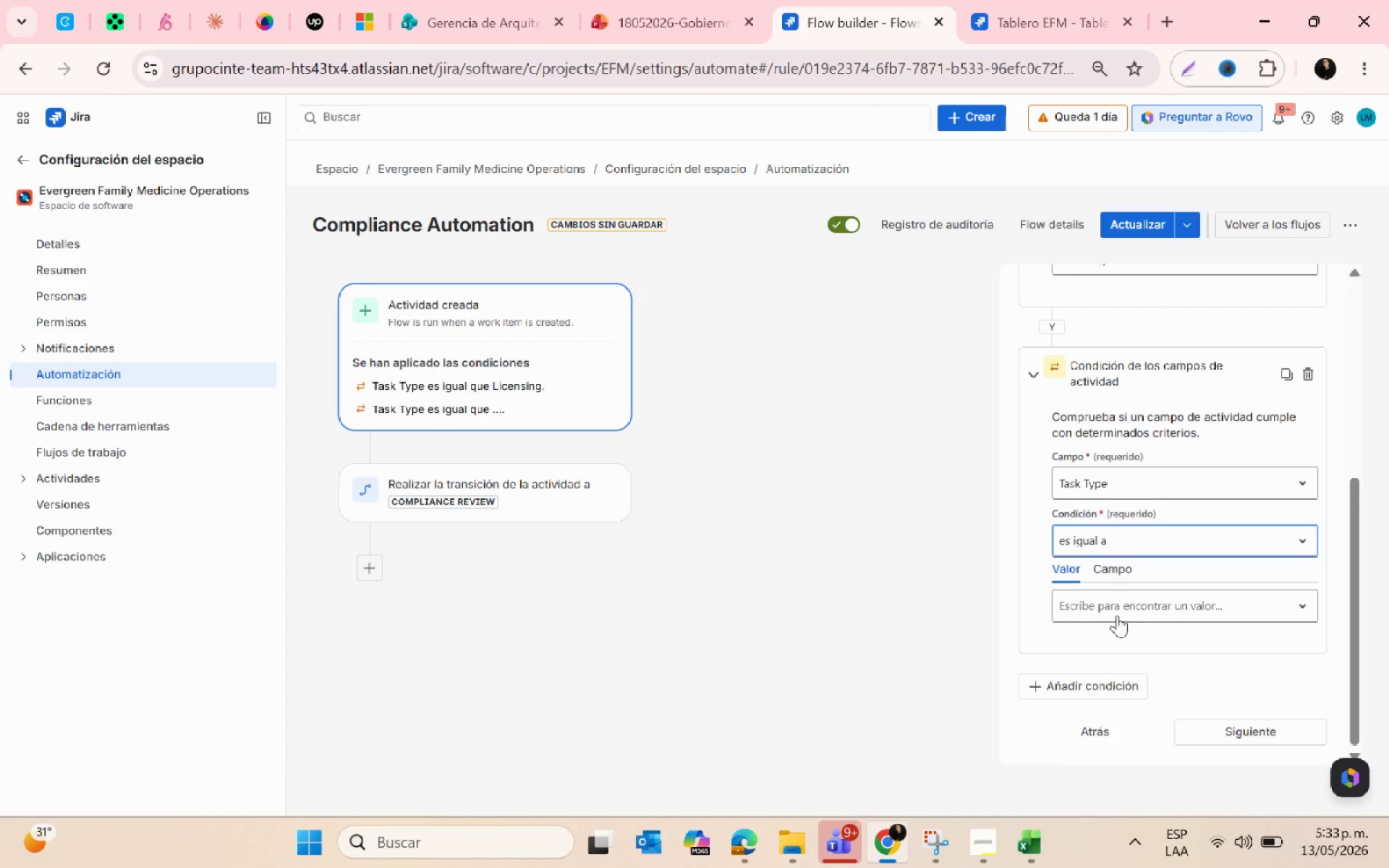 
left_click([1112, 605])
 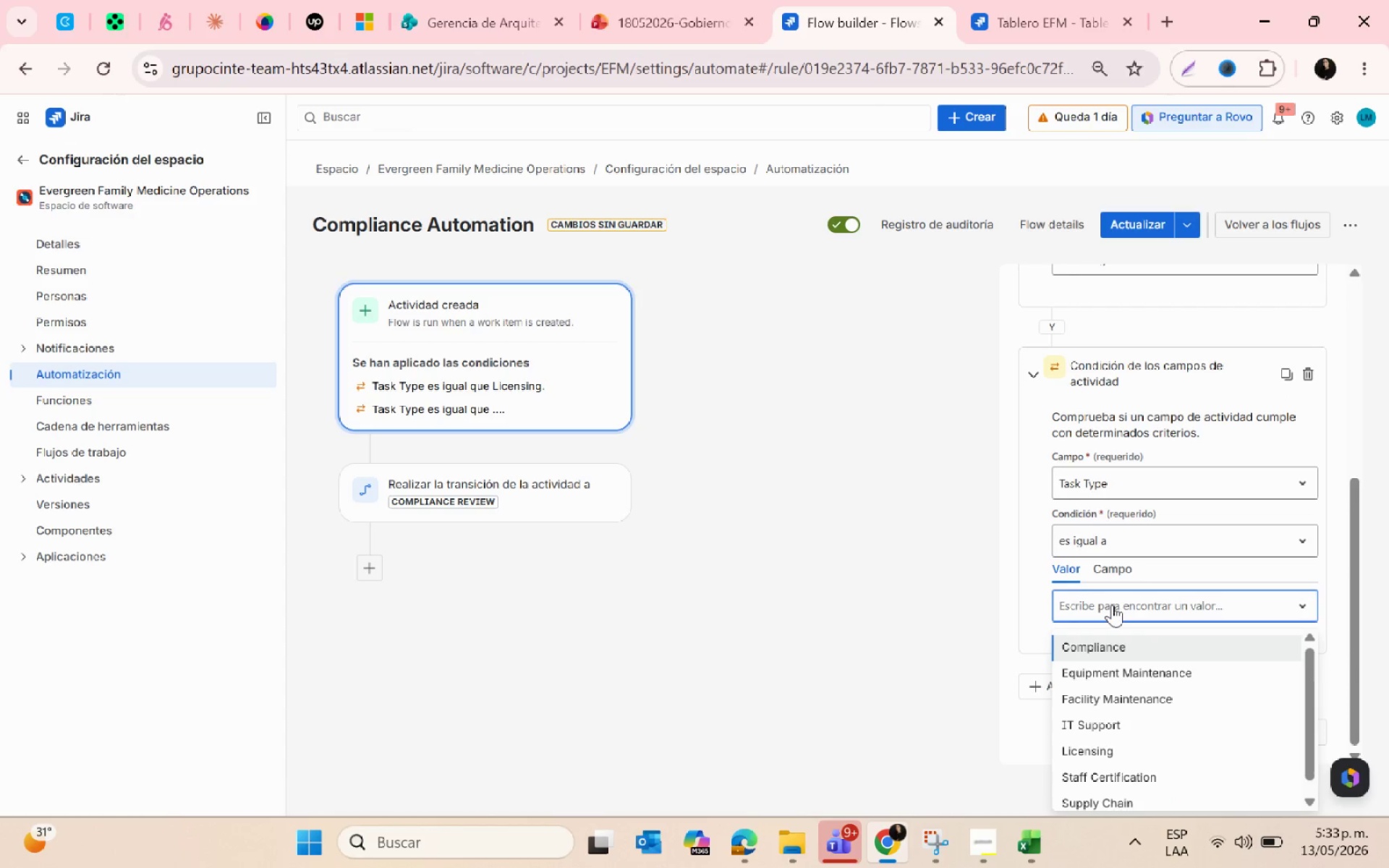 
type(sta)
 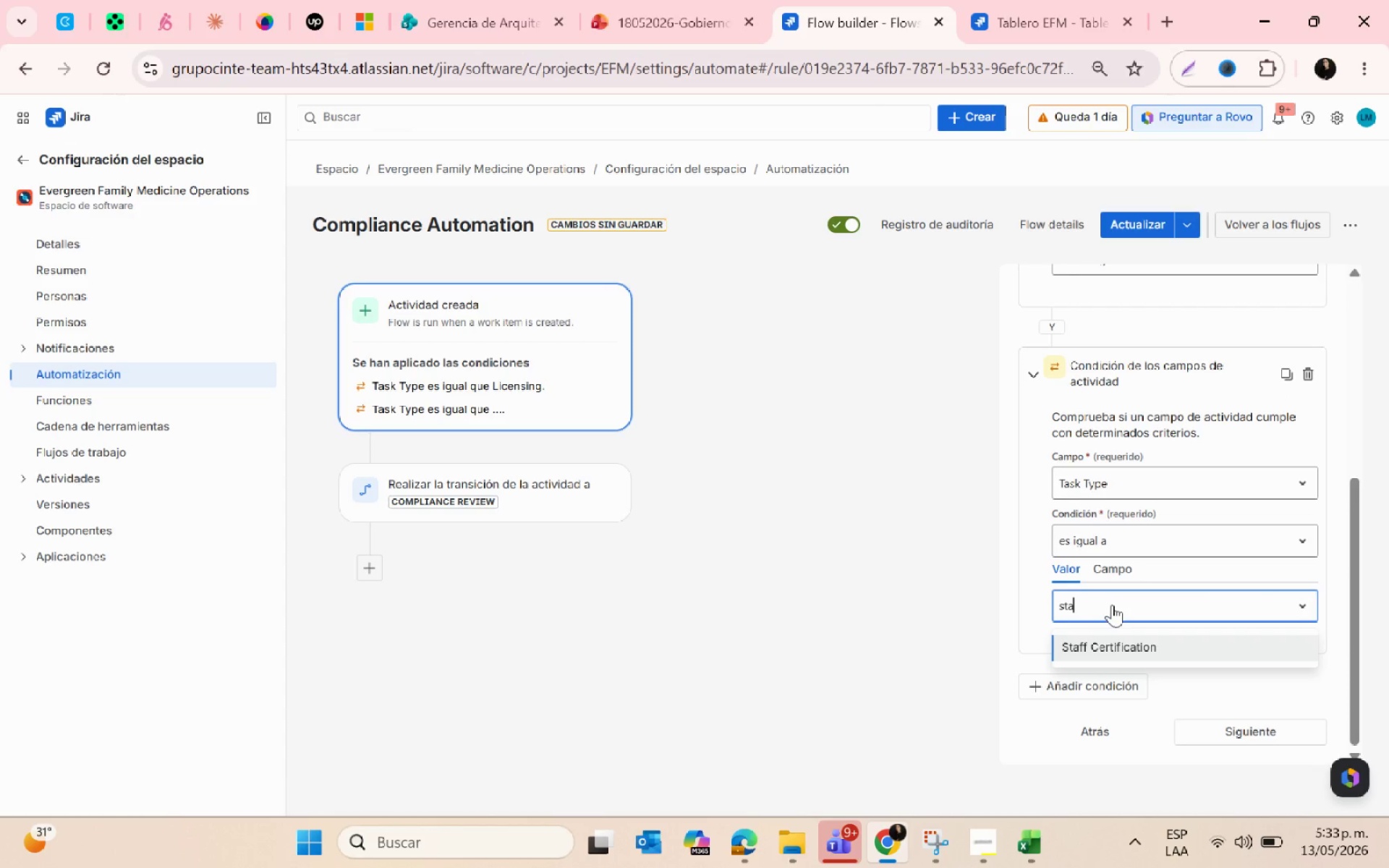 
left_click([1122, 641])
 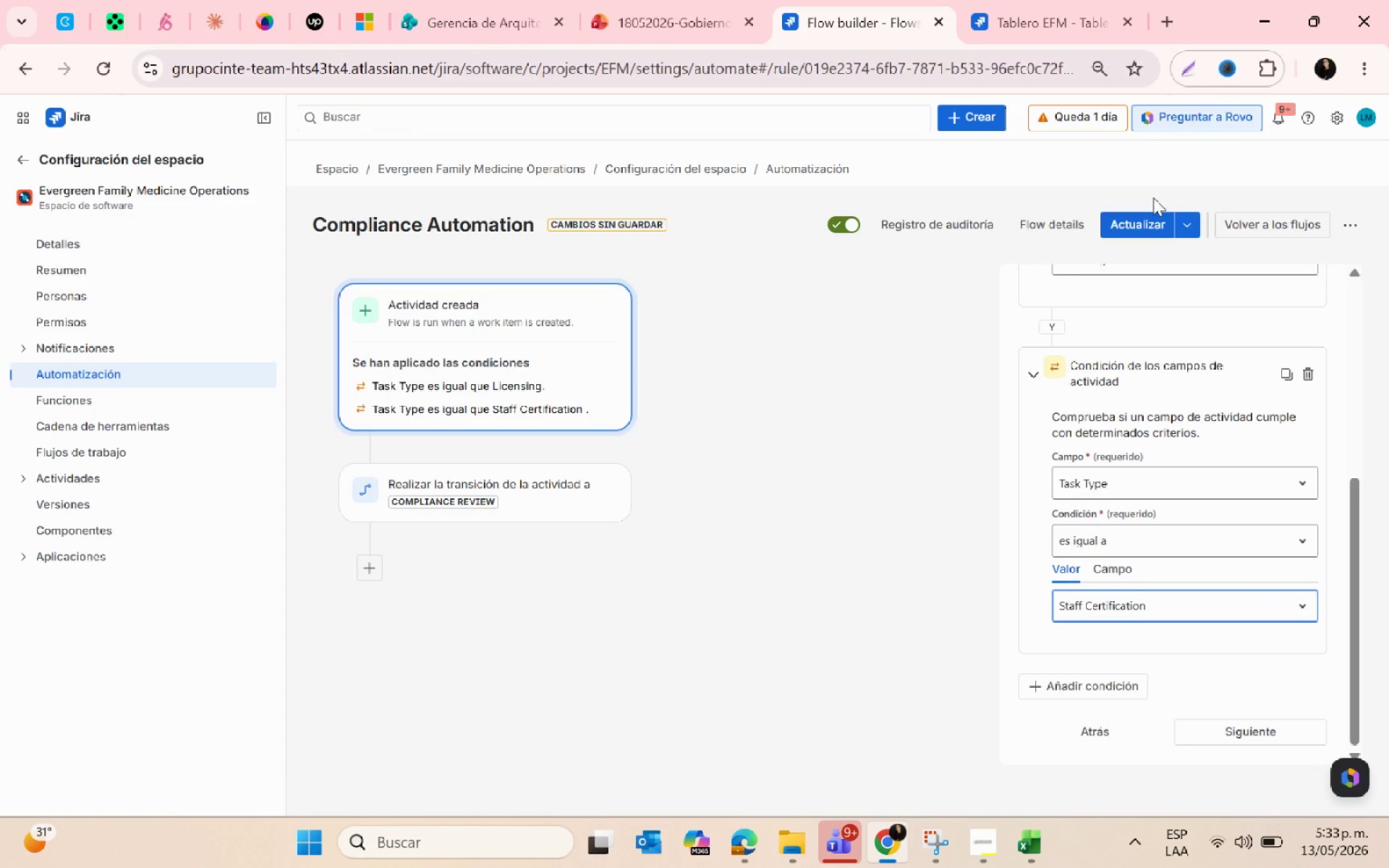 
mouse_move([1137, 239])
 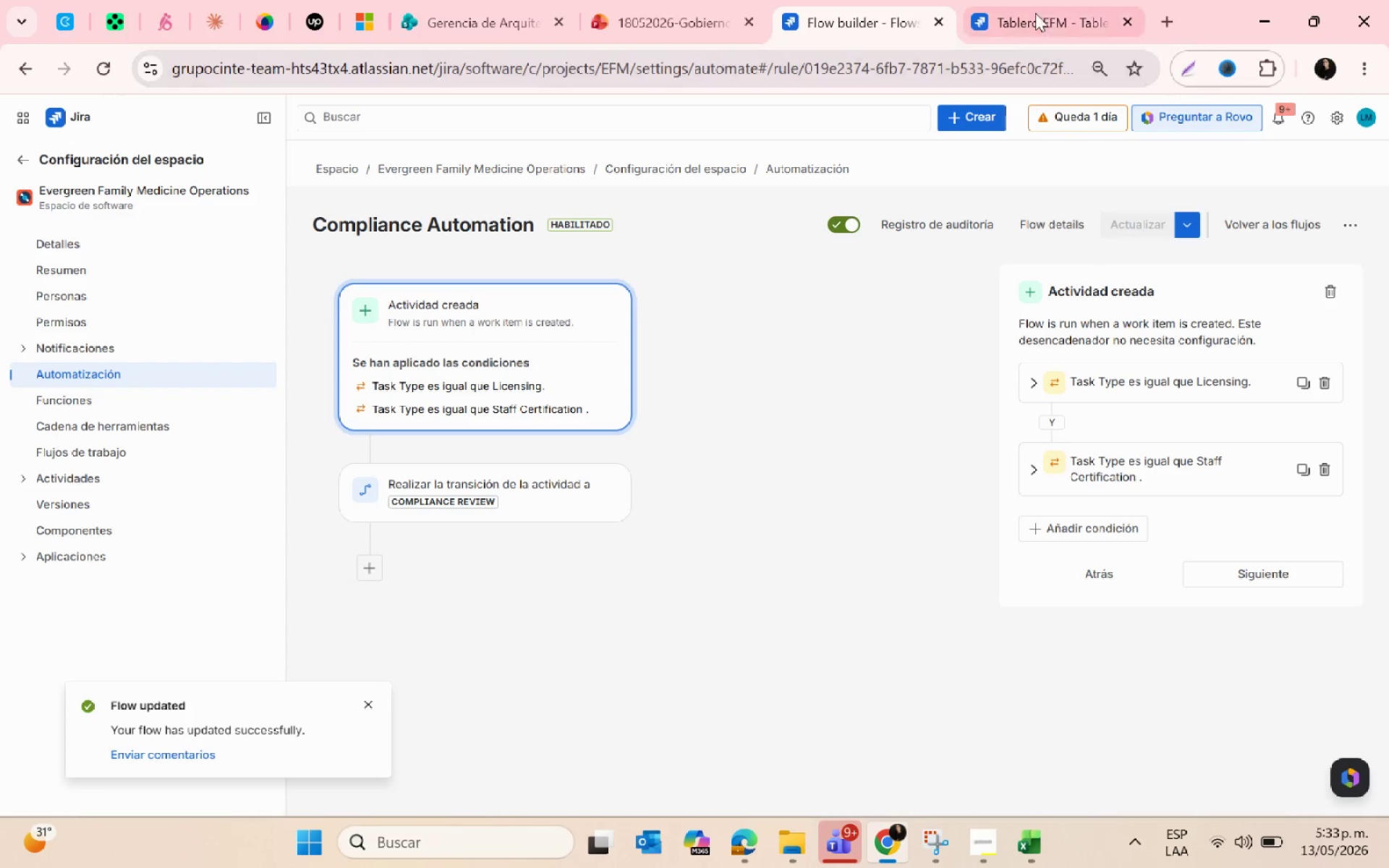 
left_click([1035, 13])
 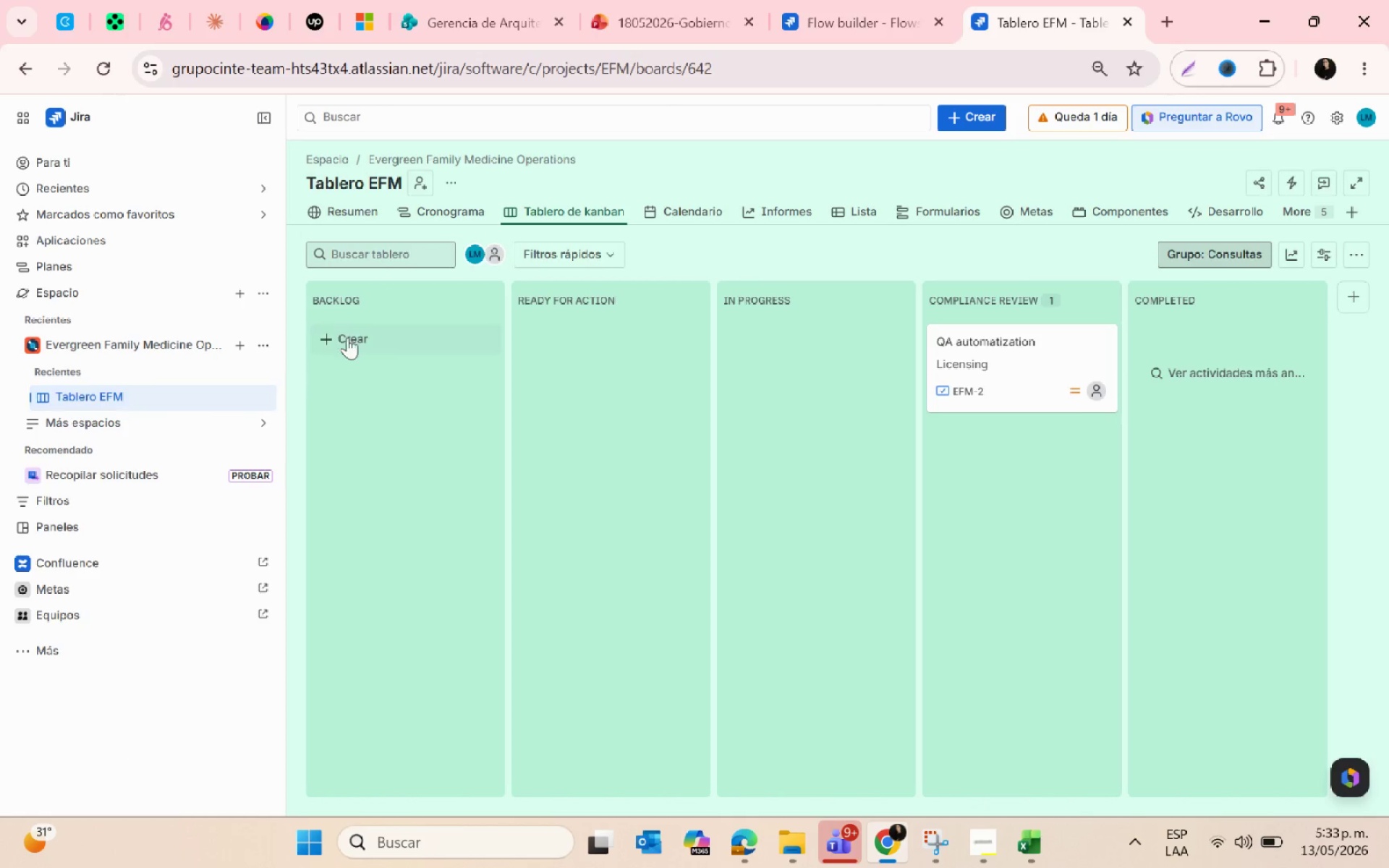 
left_click([352, 323])
 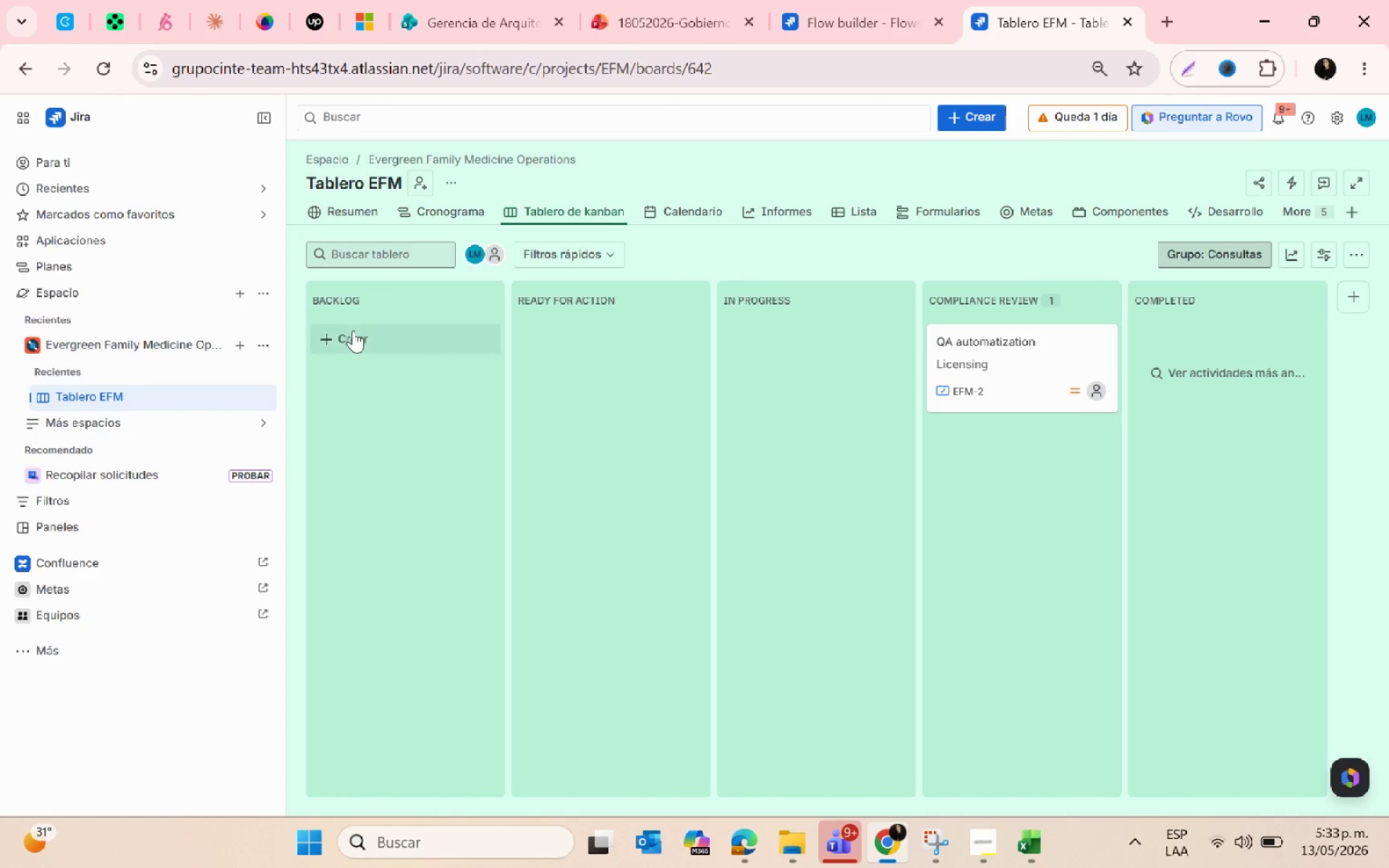 
left_click([353, 334])
 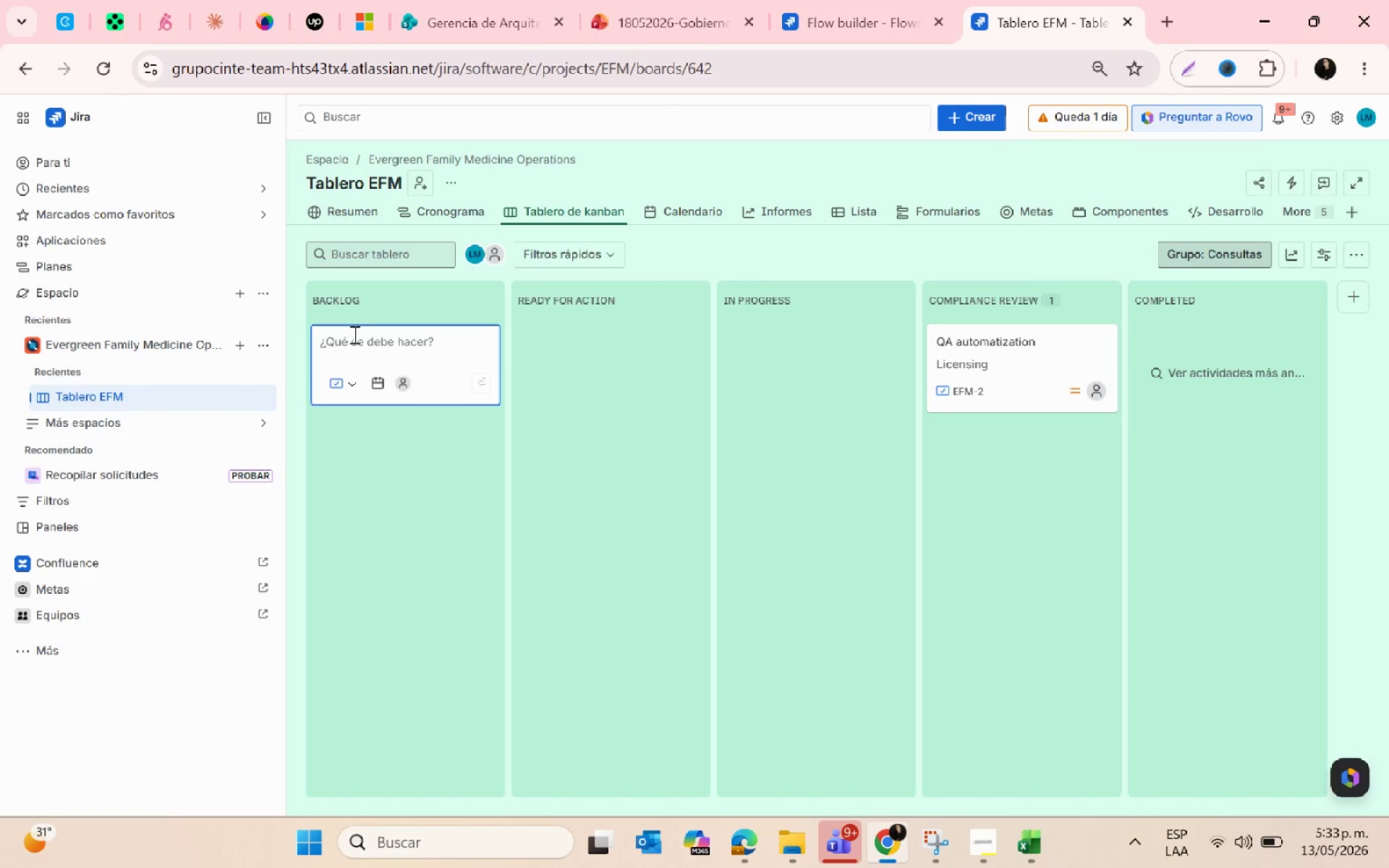 
type(QA automatization 2 )
 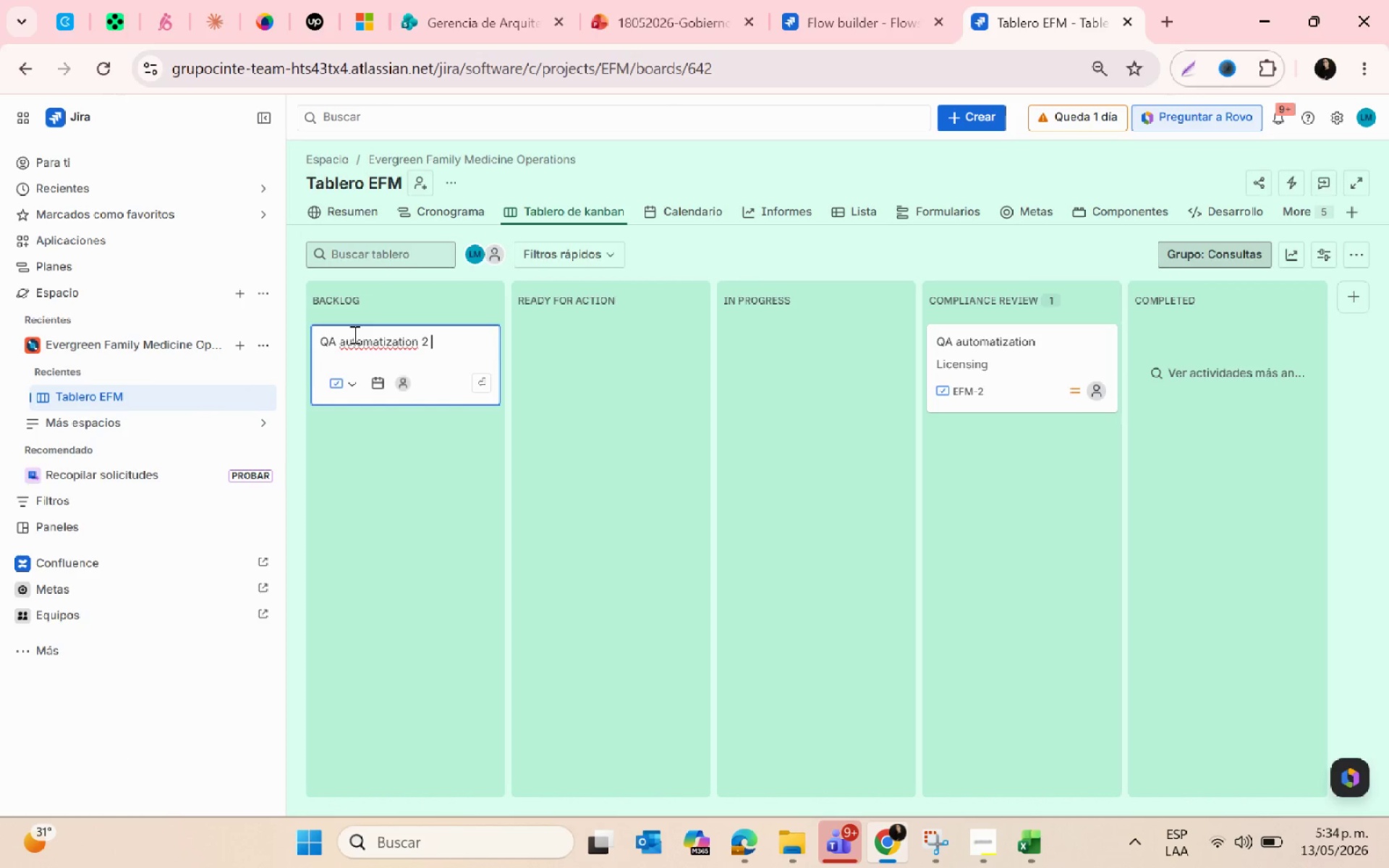 
key(Enter)
 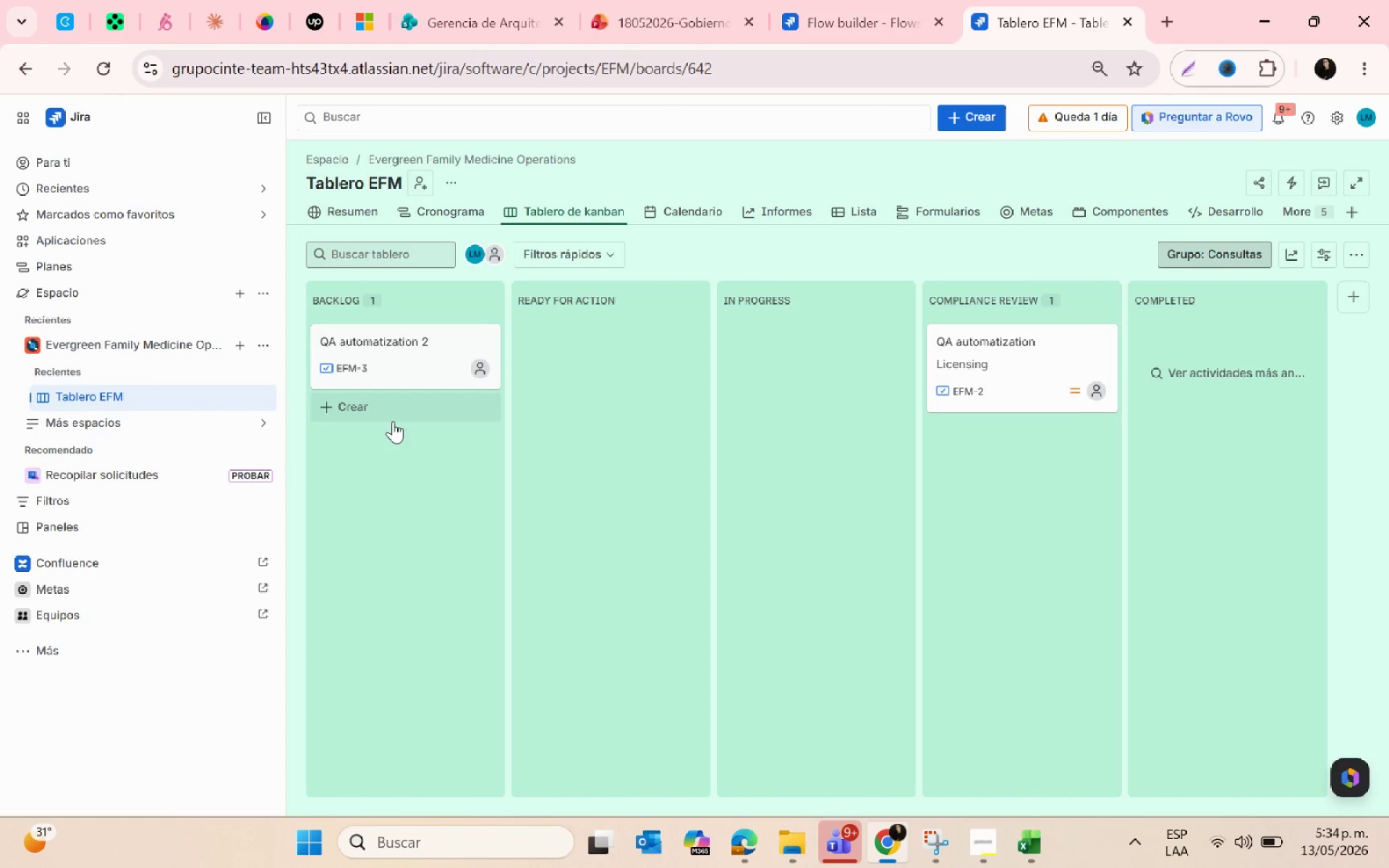 
left_click([404, 354])
 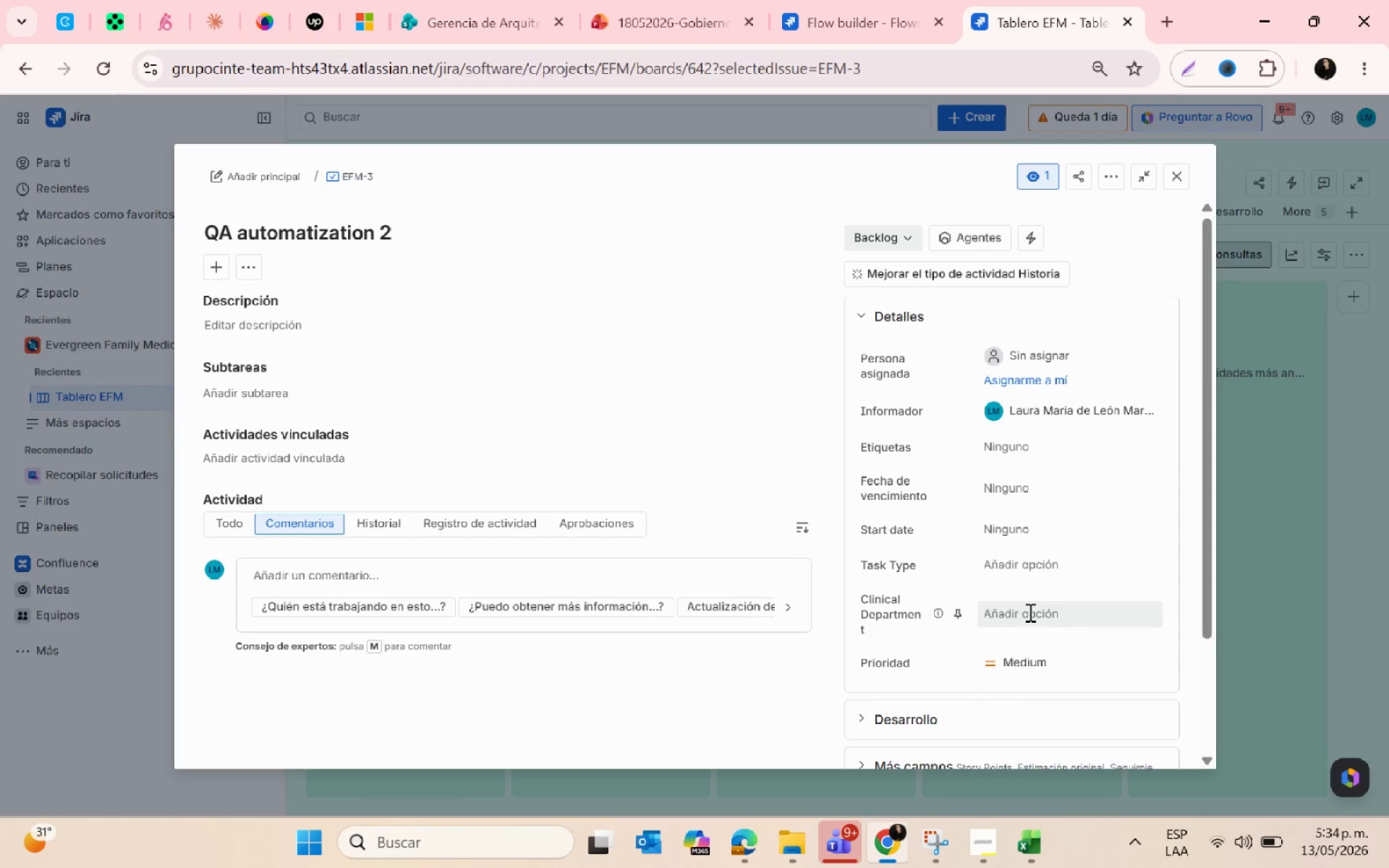 
wait(5.34)
 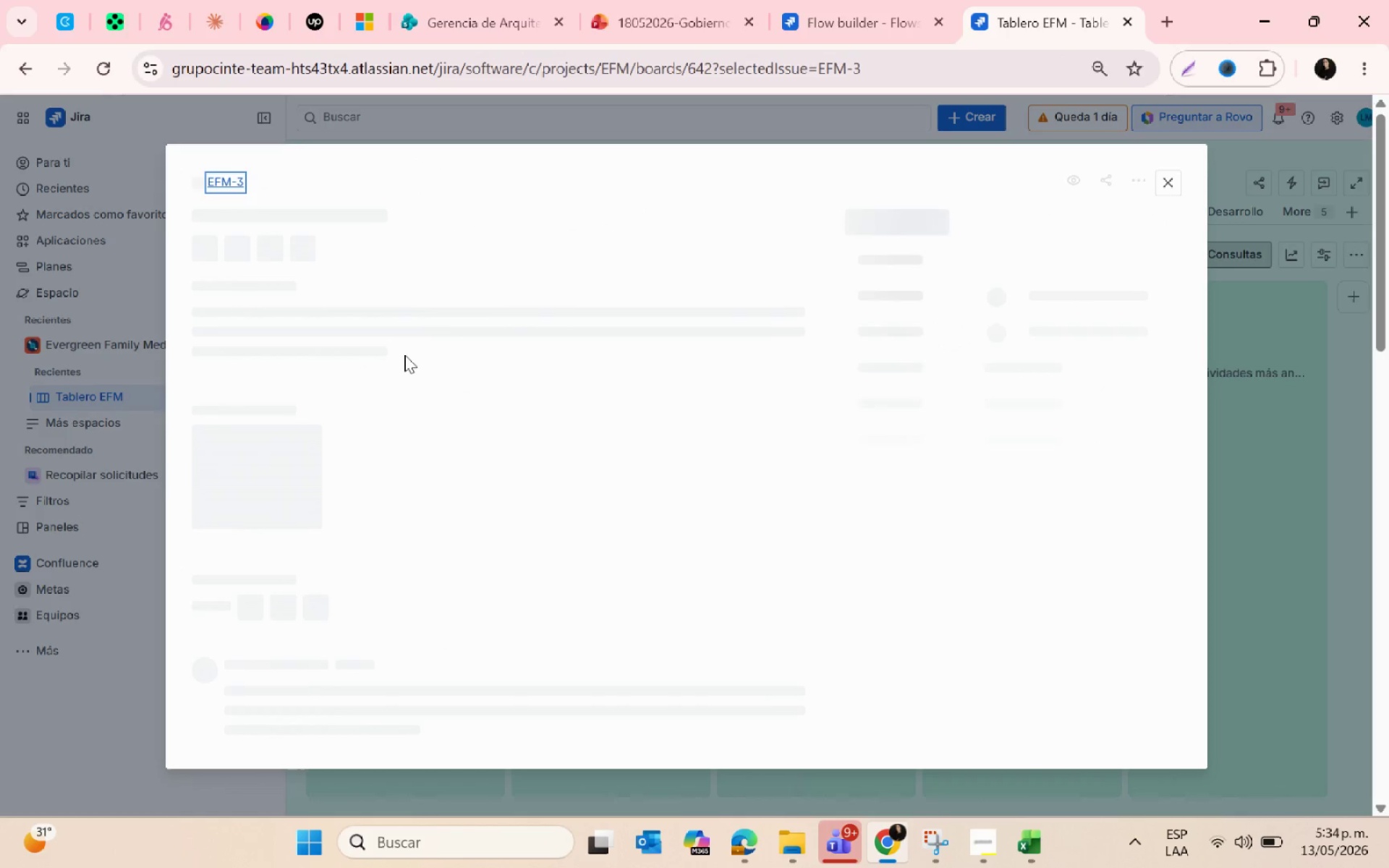 
left_click([1029, 612])
 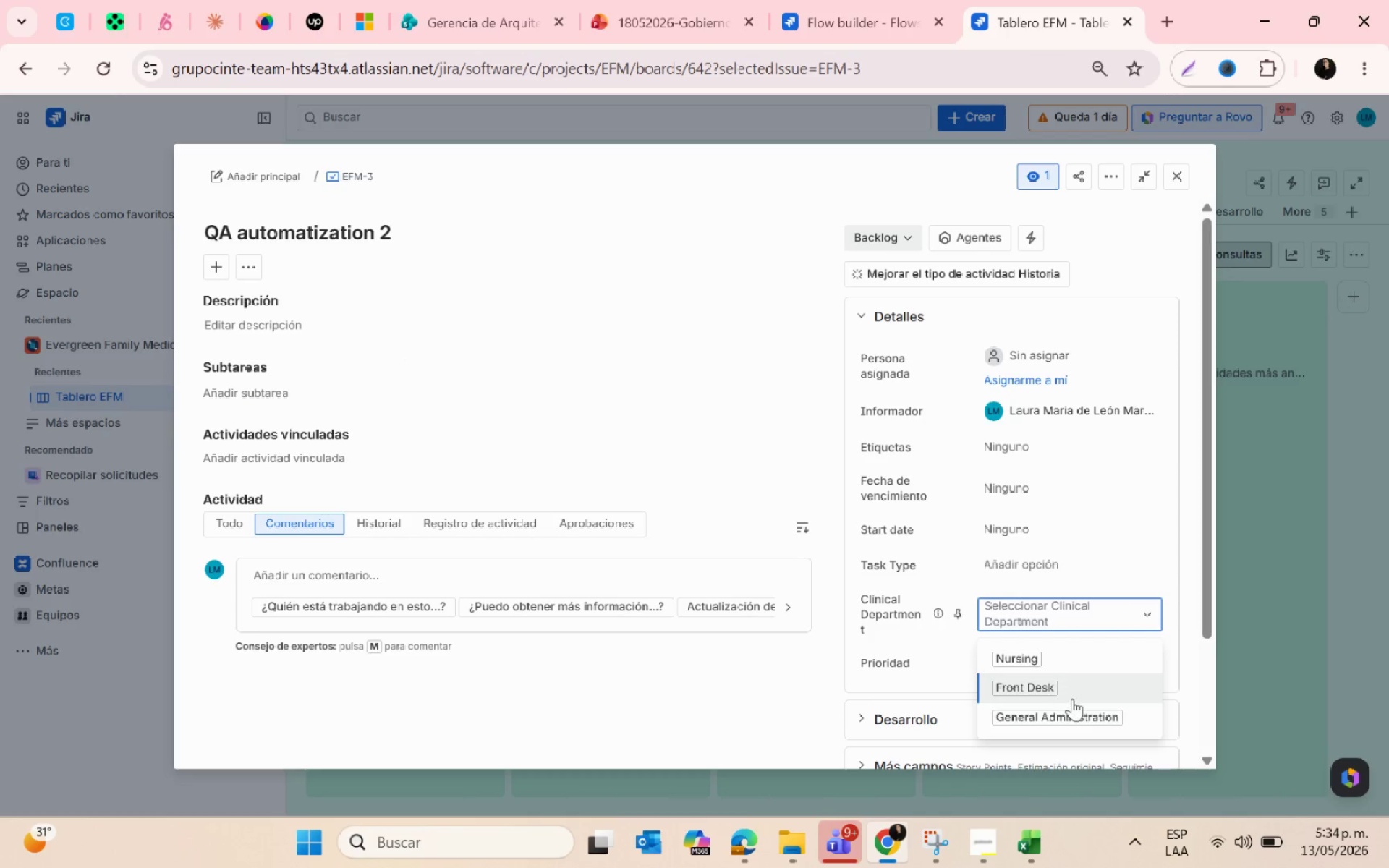 
scroll: coordinate [1077, 661], scroll_direction: down, amount: 5.0
 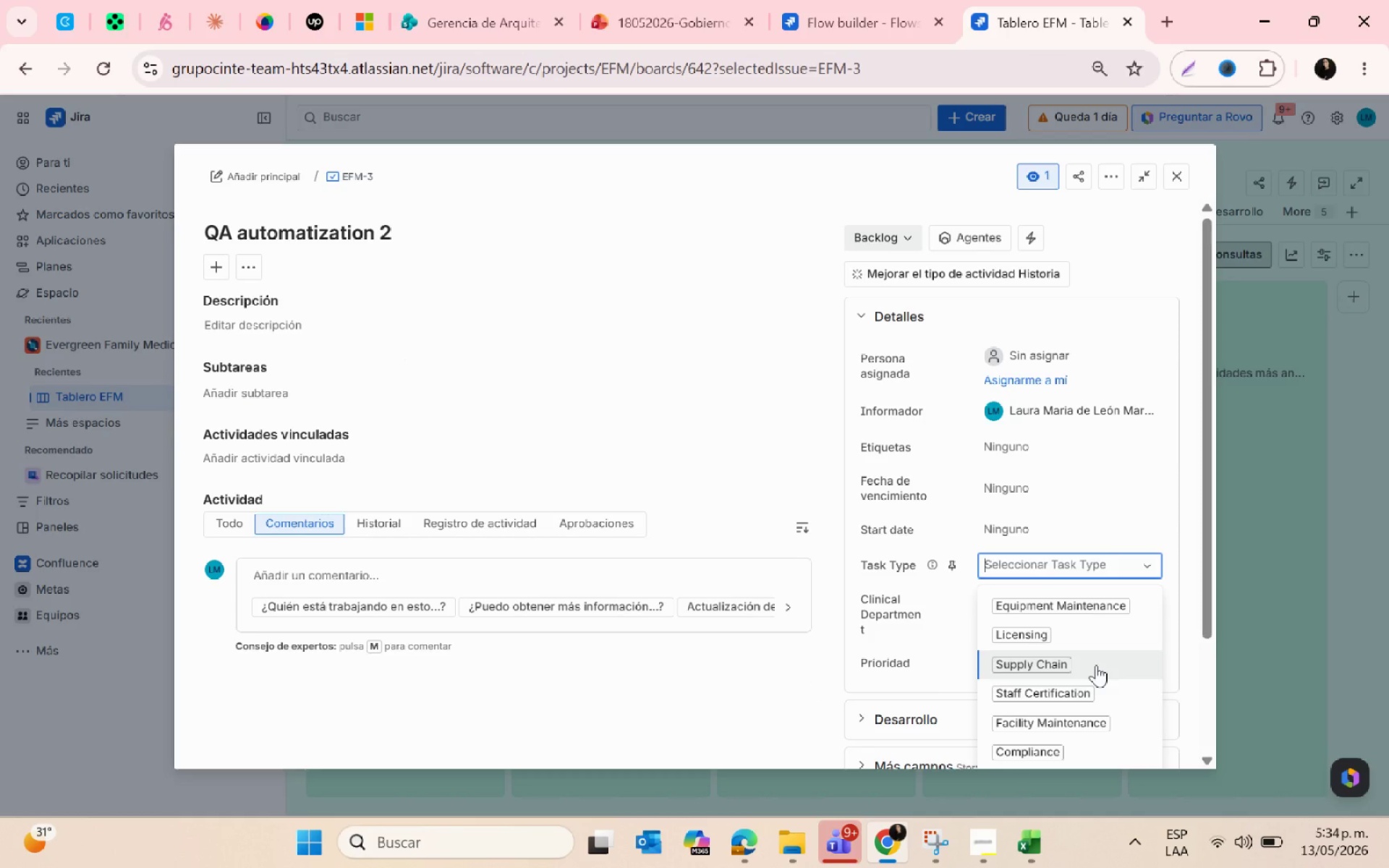 
left_click([1096, 686])
 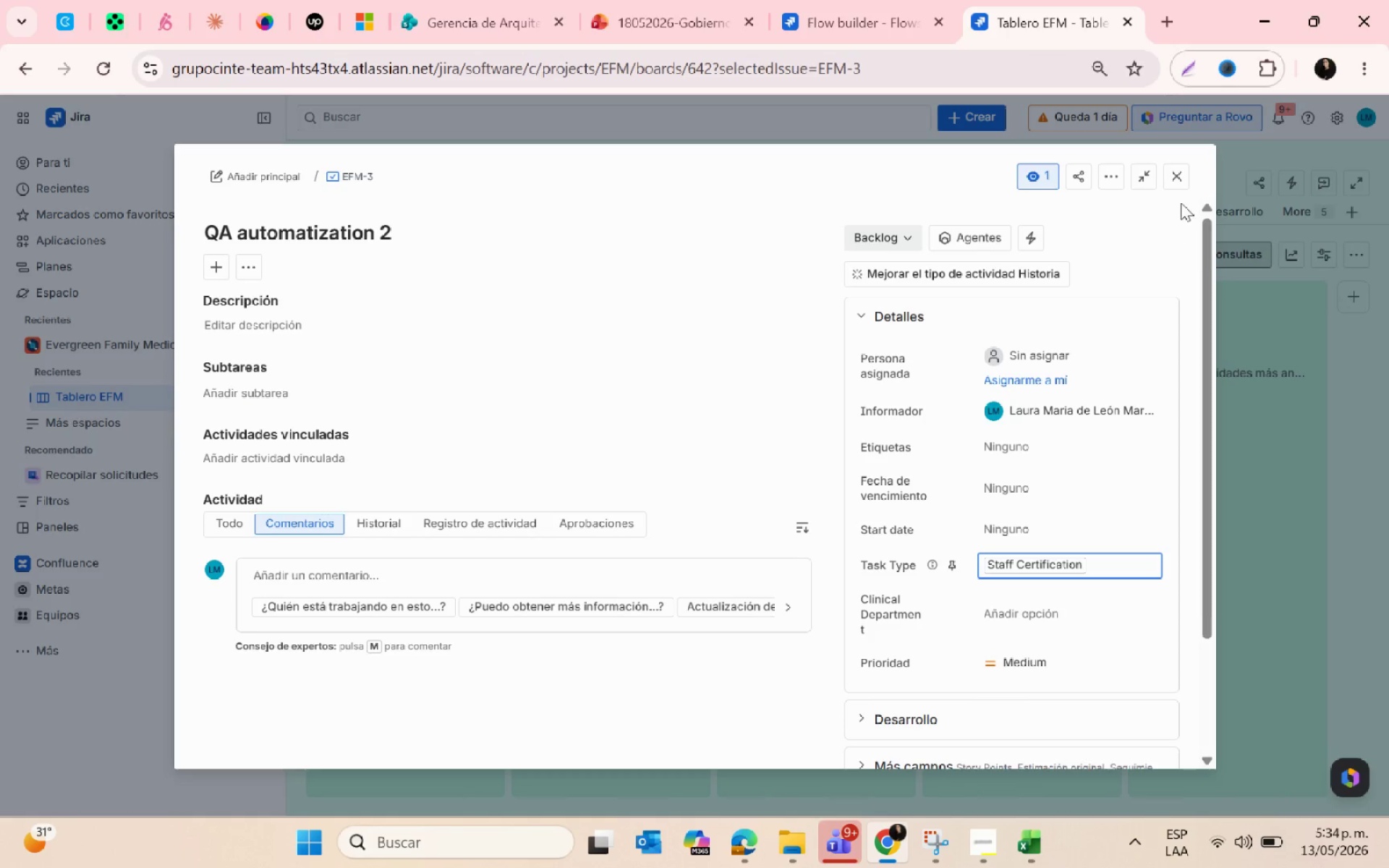 
left_click([1182, 184])
 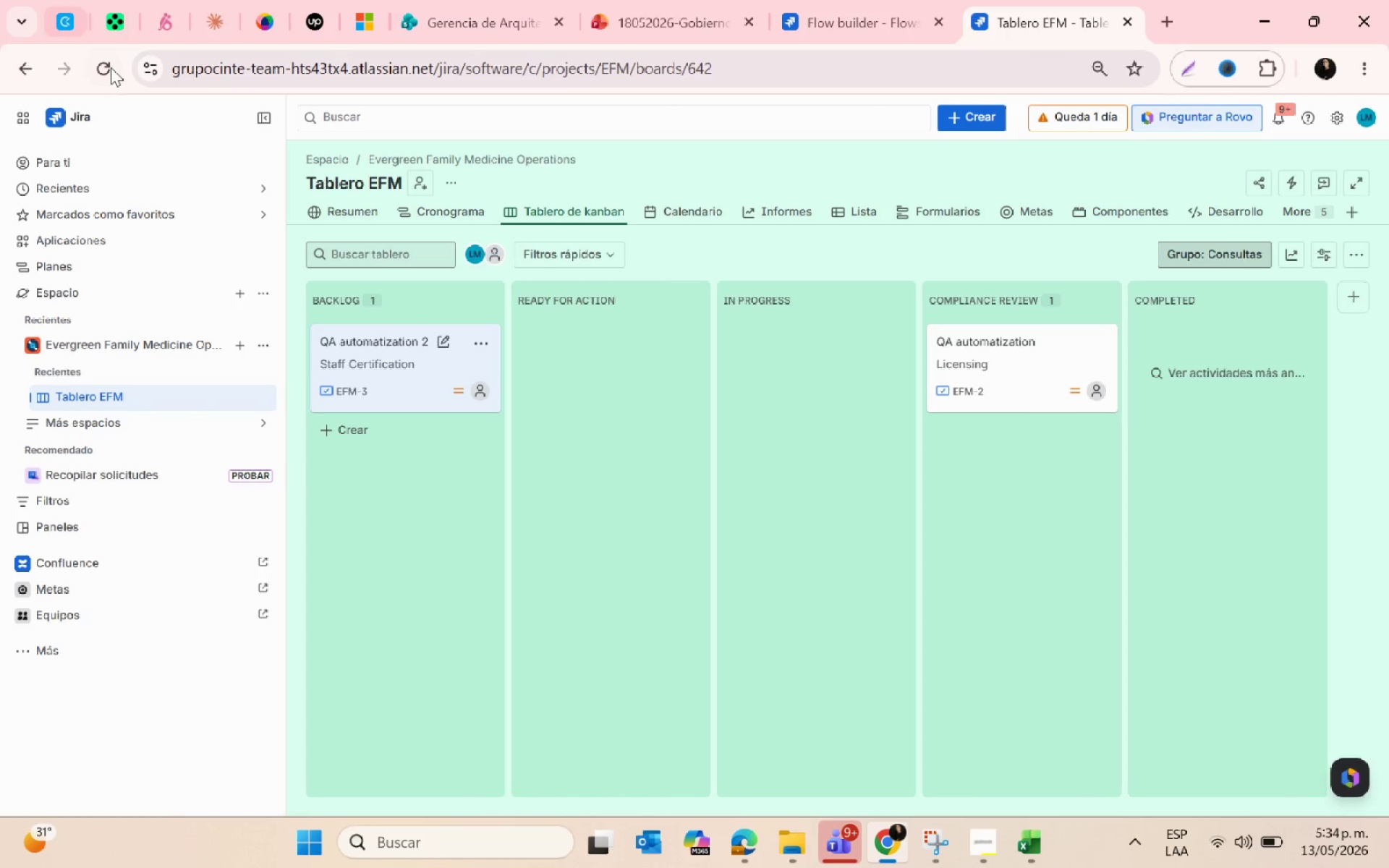 
left_click([109, 78])
 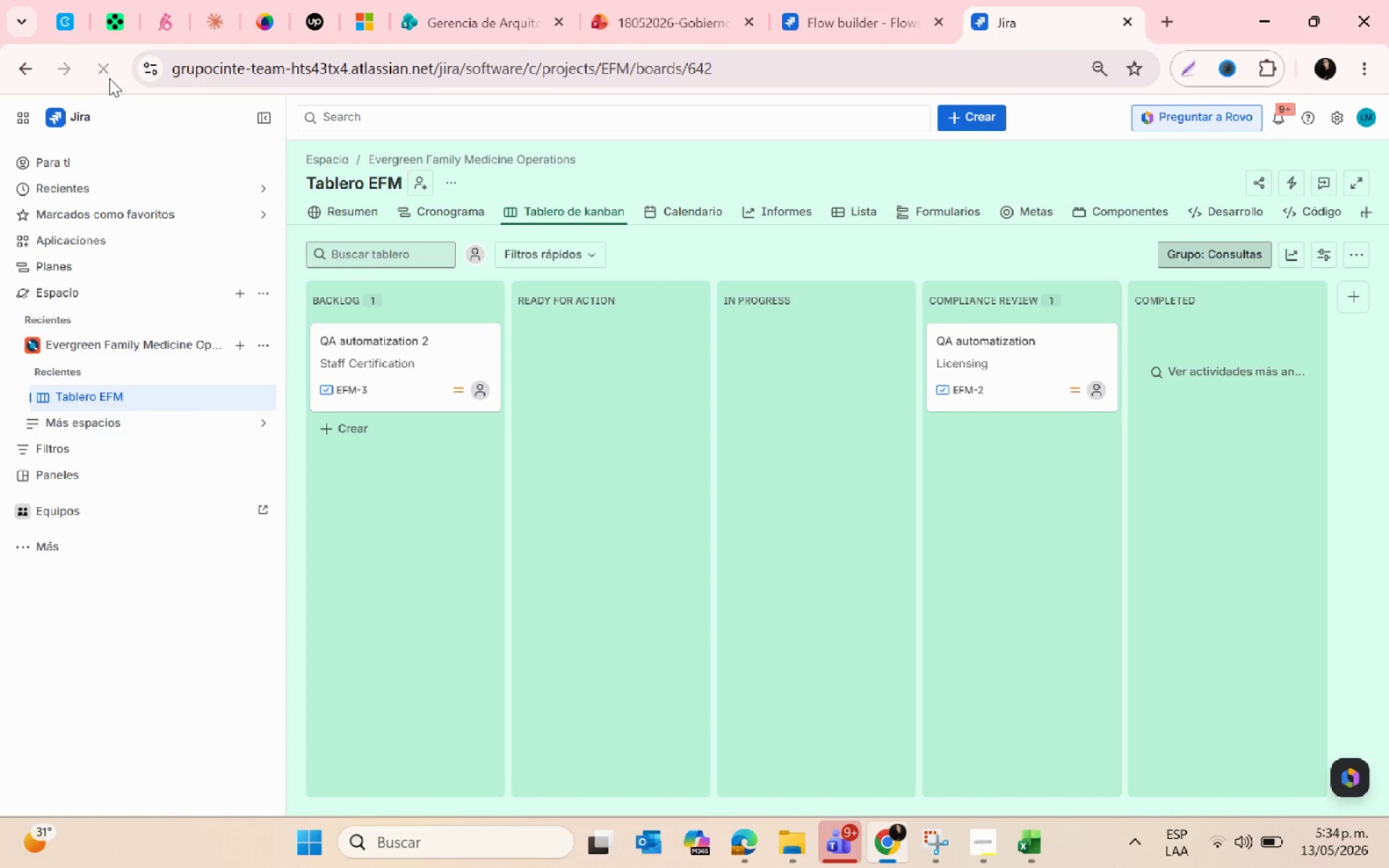 
double_click([109, 78])
 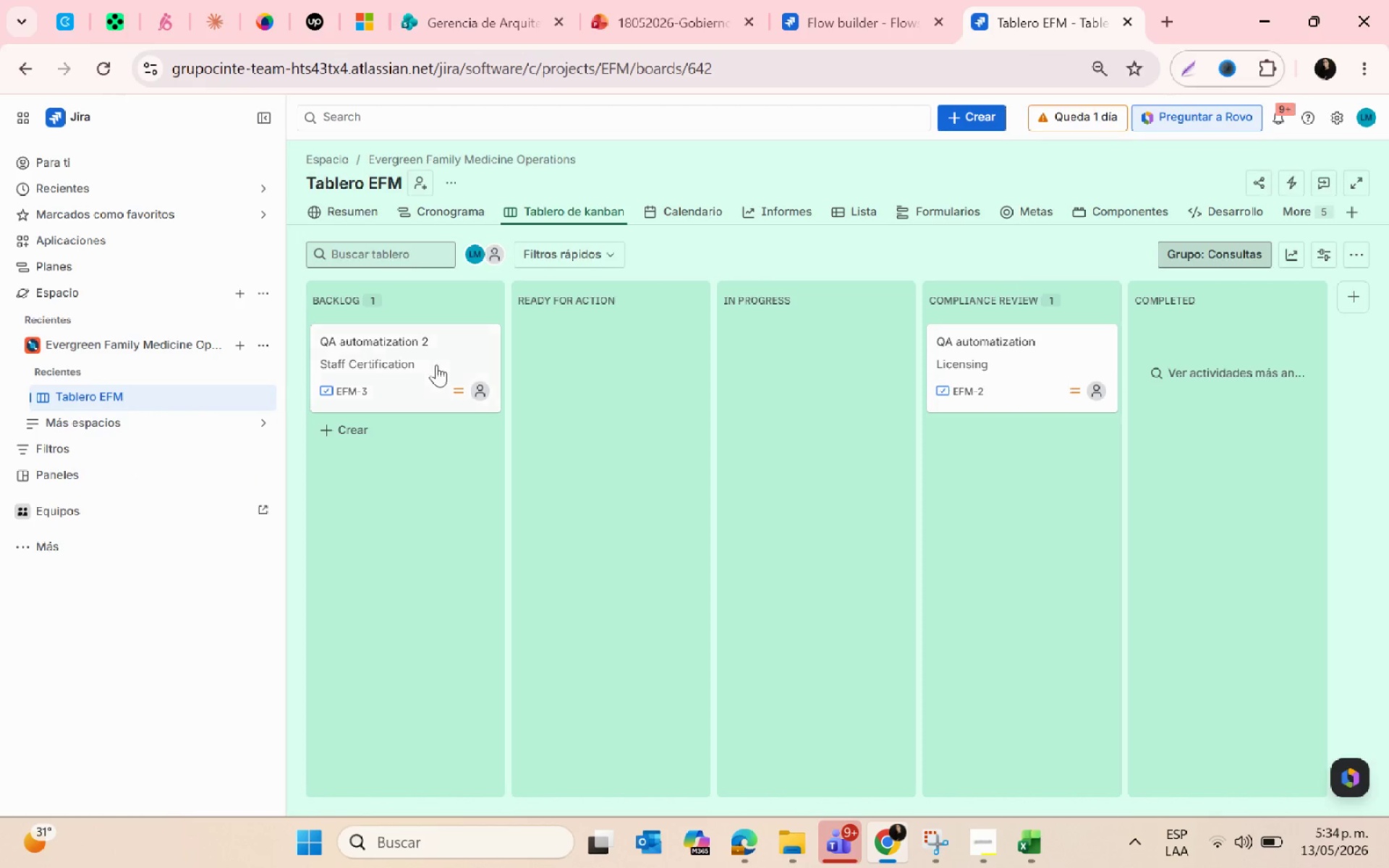 
left_click([437, 367])
 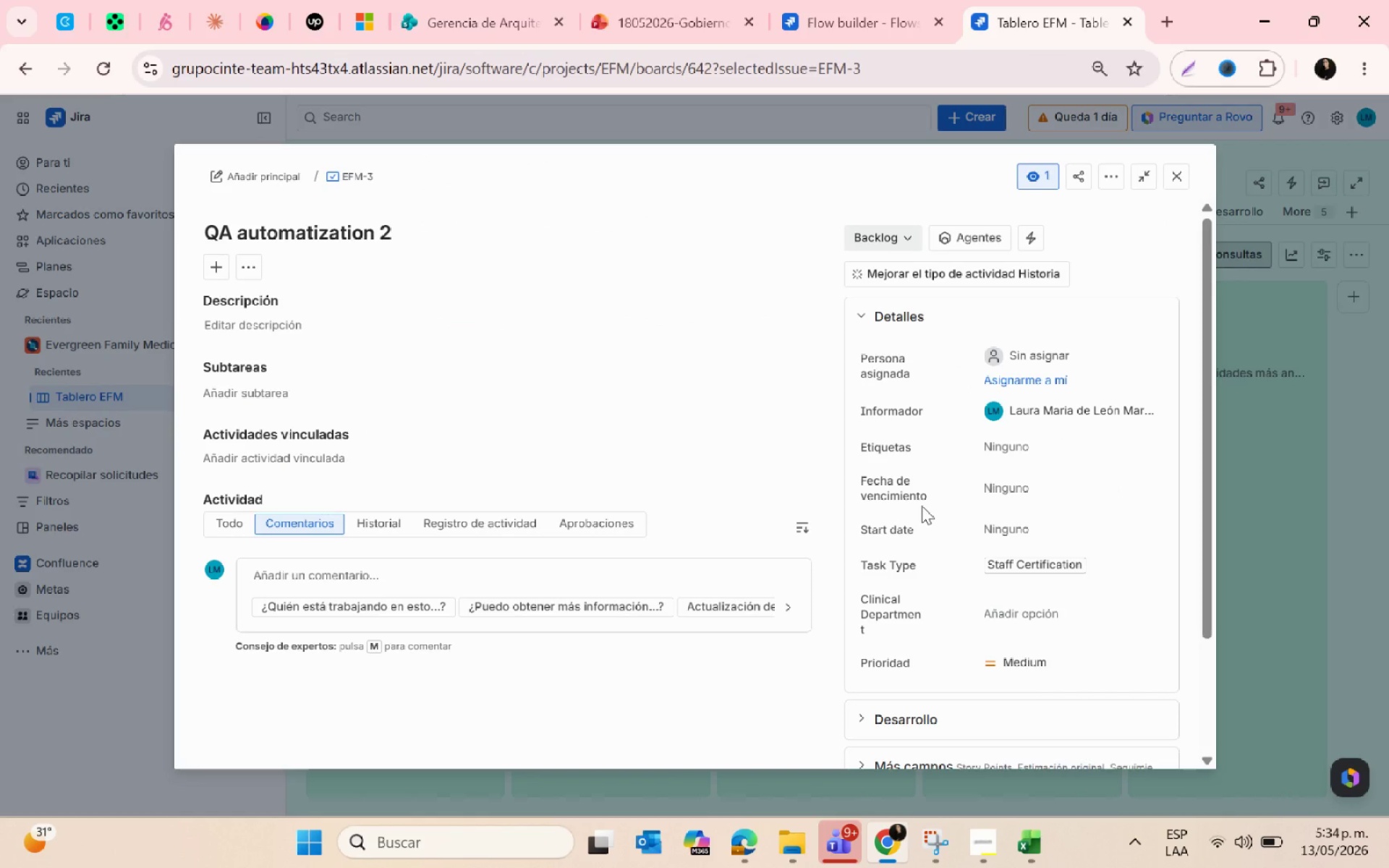 
scroll: coordinate [969, 601], scroll_direction: down, amount: 1.0
 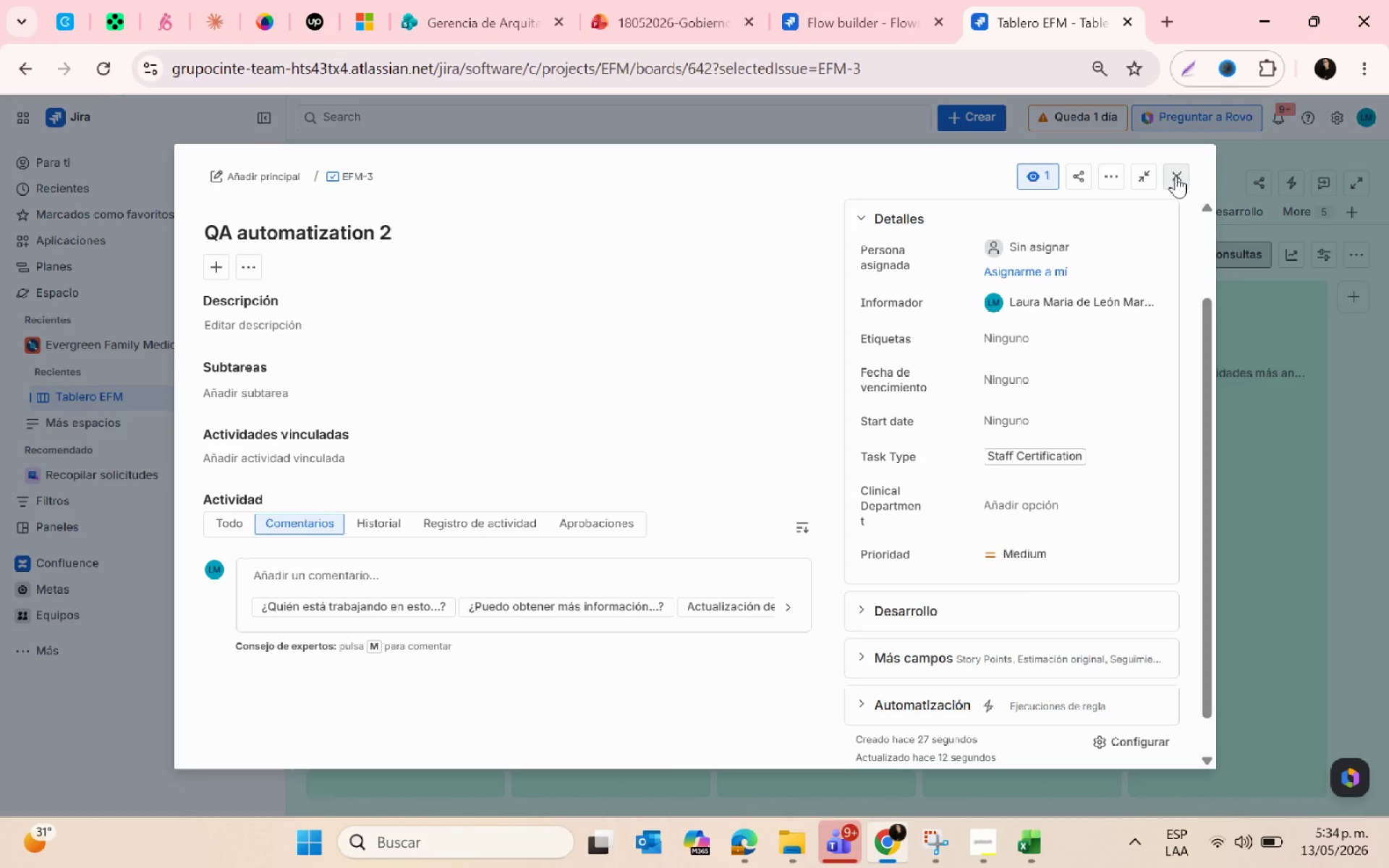 
double_click([865, 3])
 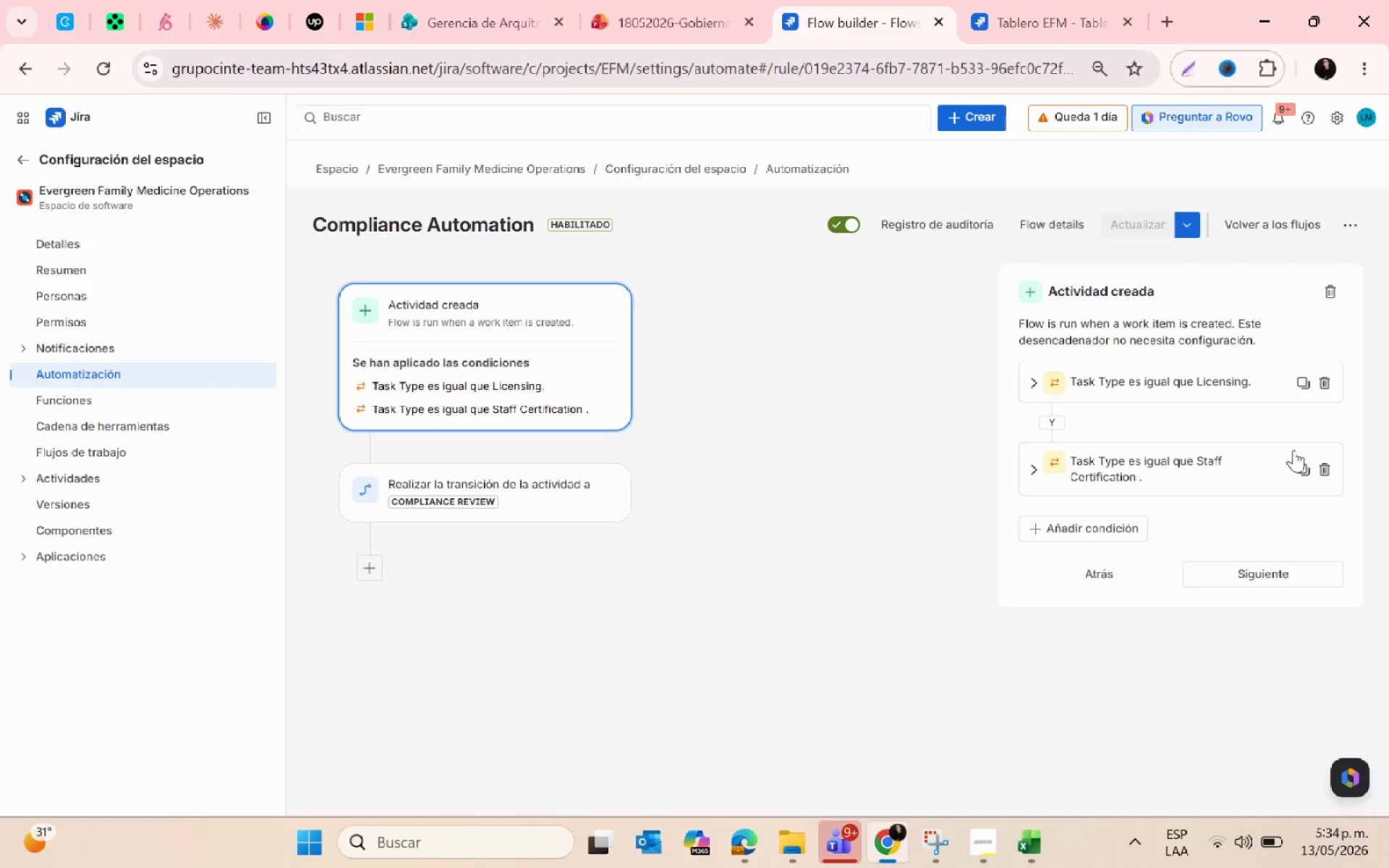 
left_click([1323, 461])
 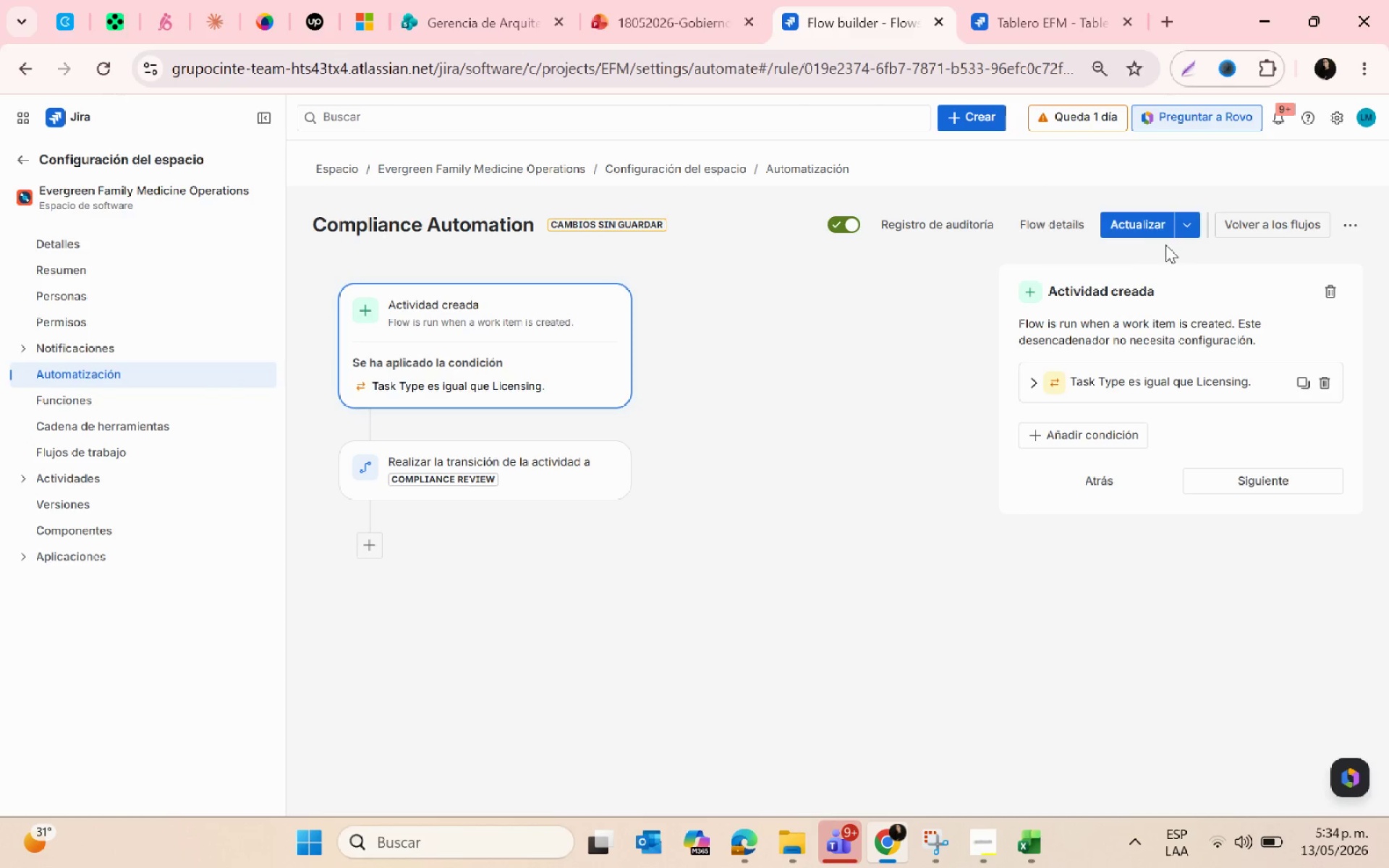 
left_click([1132, 227])
 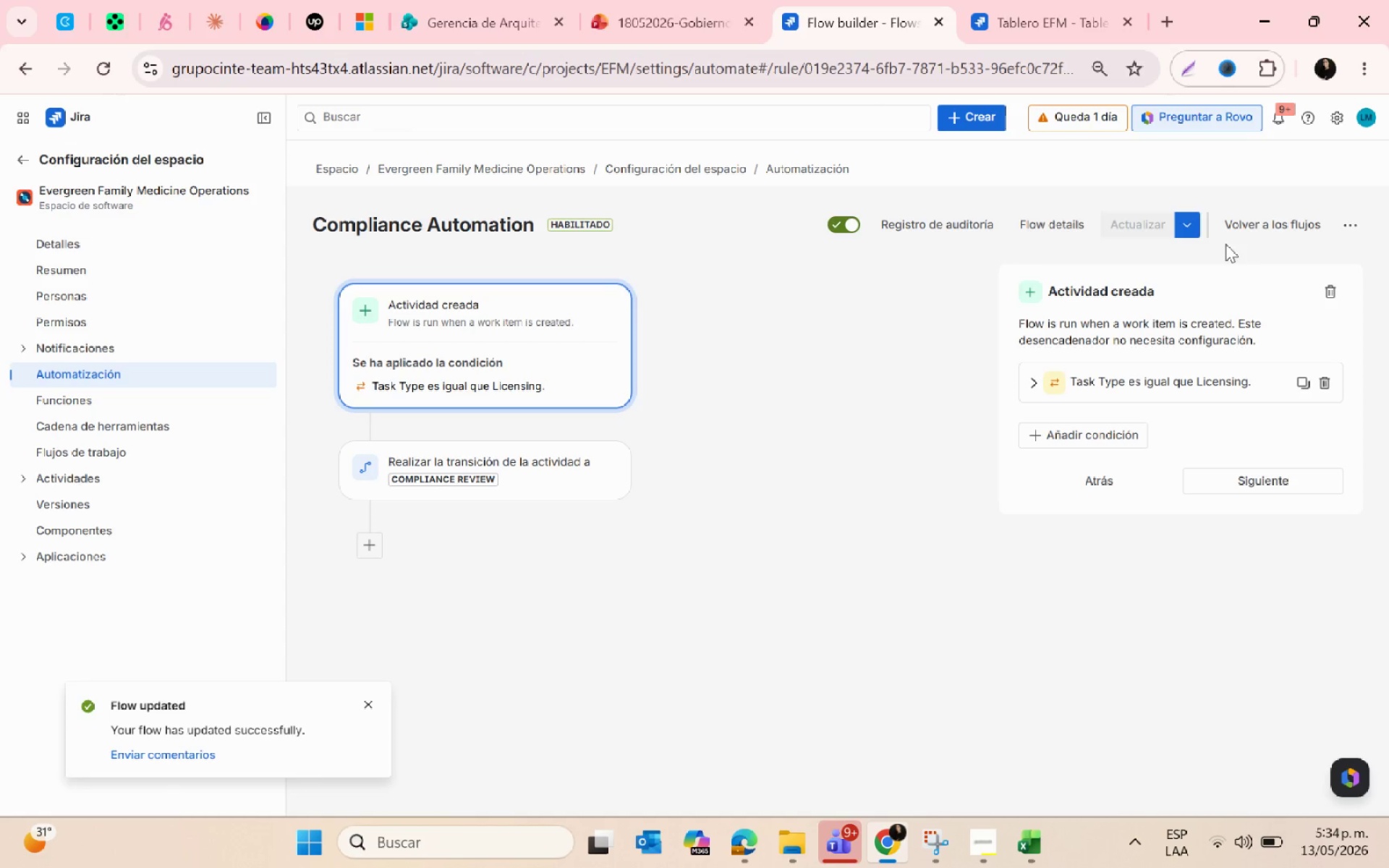 
left_click([1340, 227])
 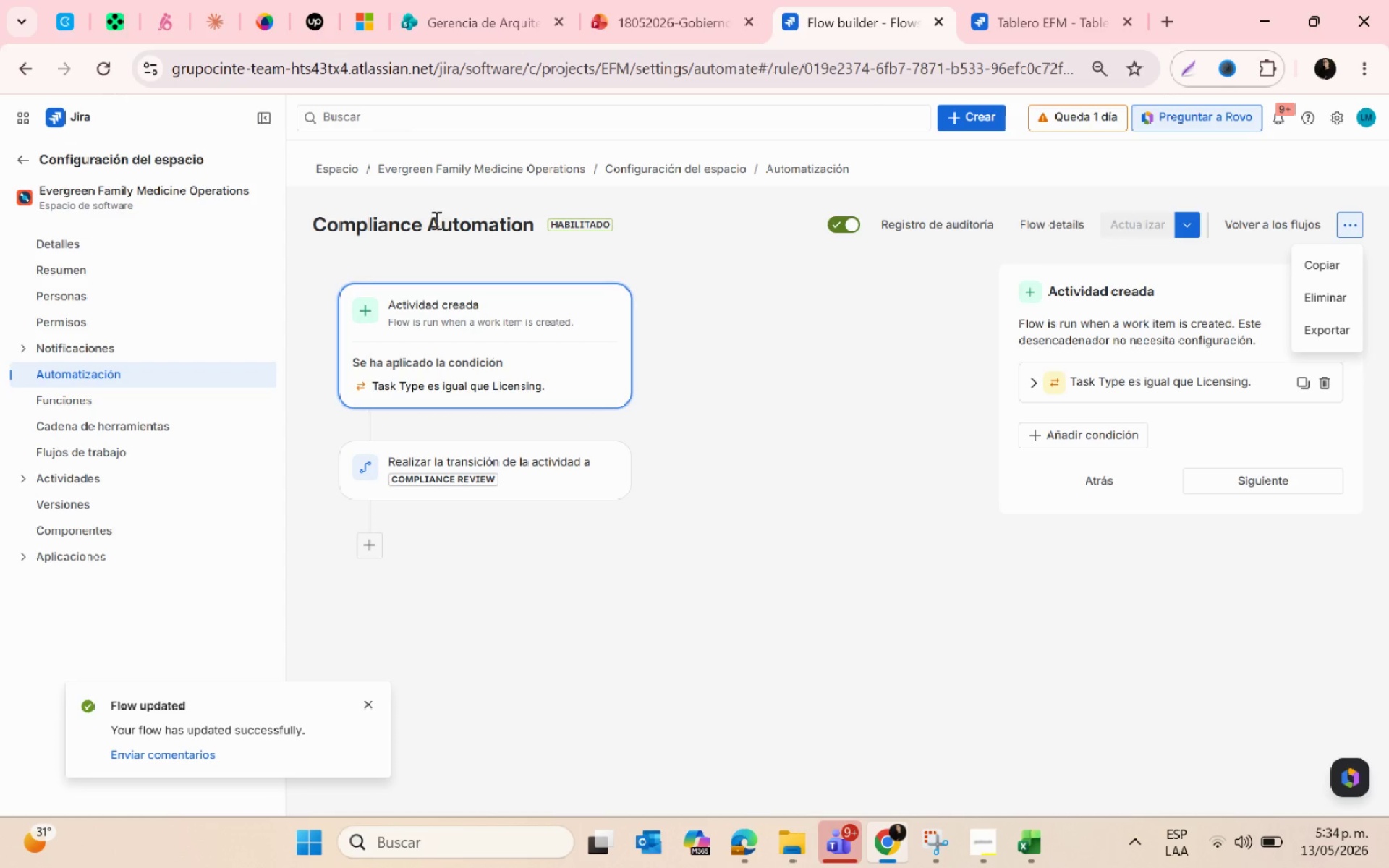 
left_click([522, 231])
 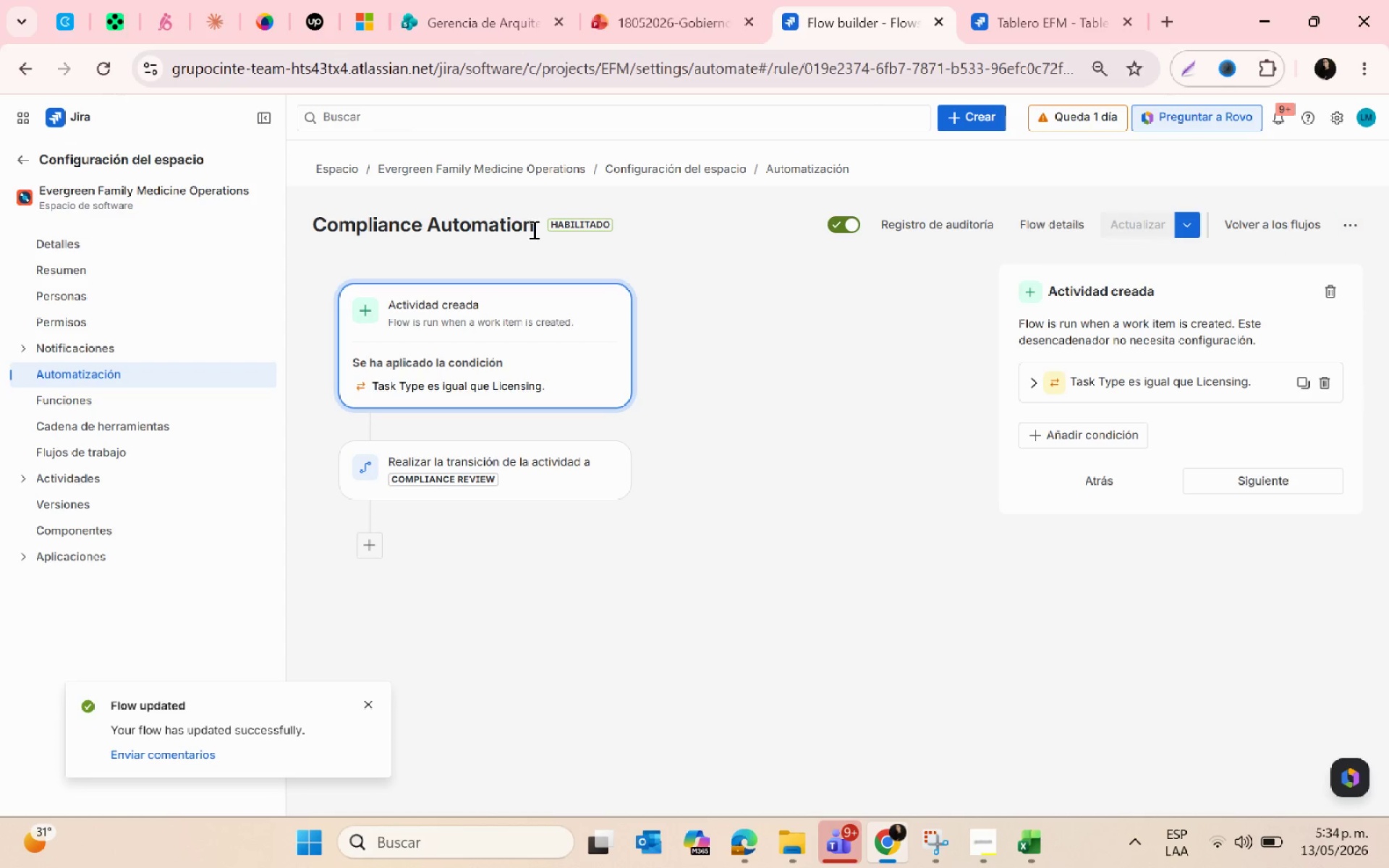 
left_click_drag(start_coordinate=[532, 229], to_coordinate=[324, 231])
 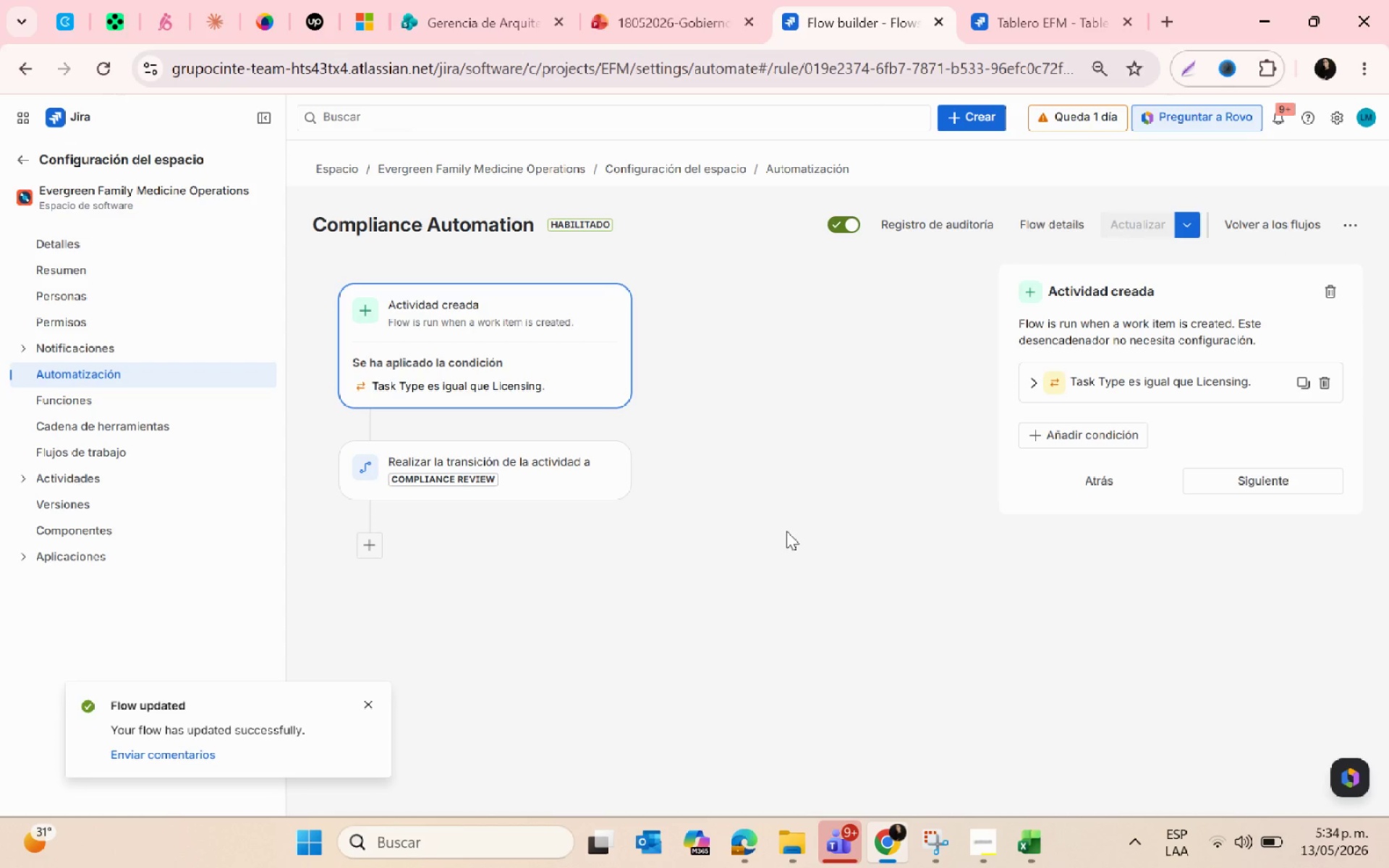 
left_click([786, 531])
 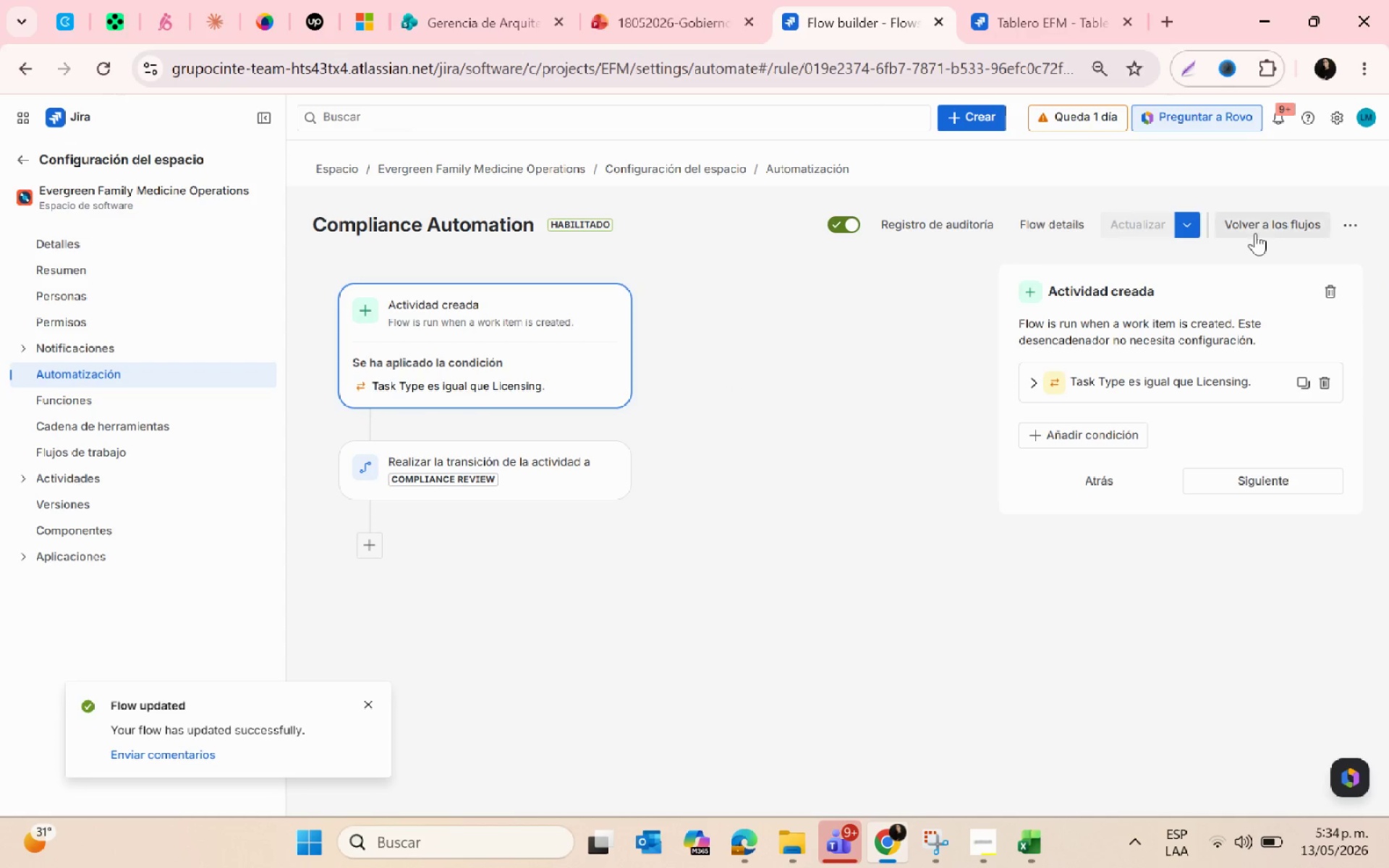 
right_click([858, 12])
 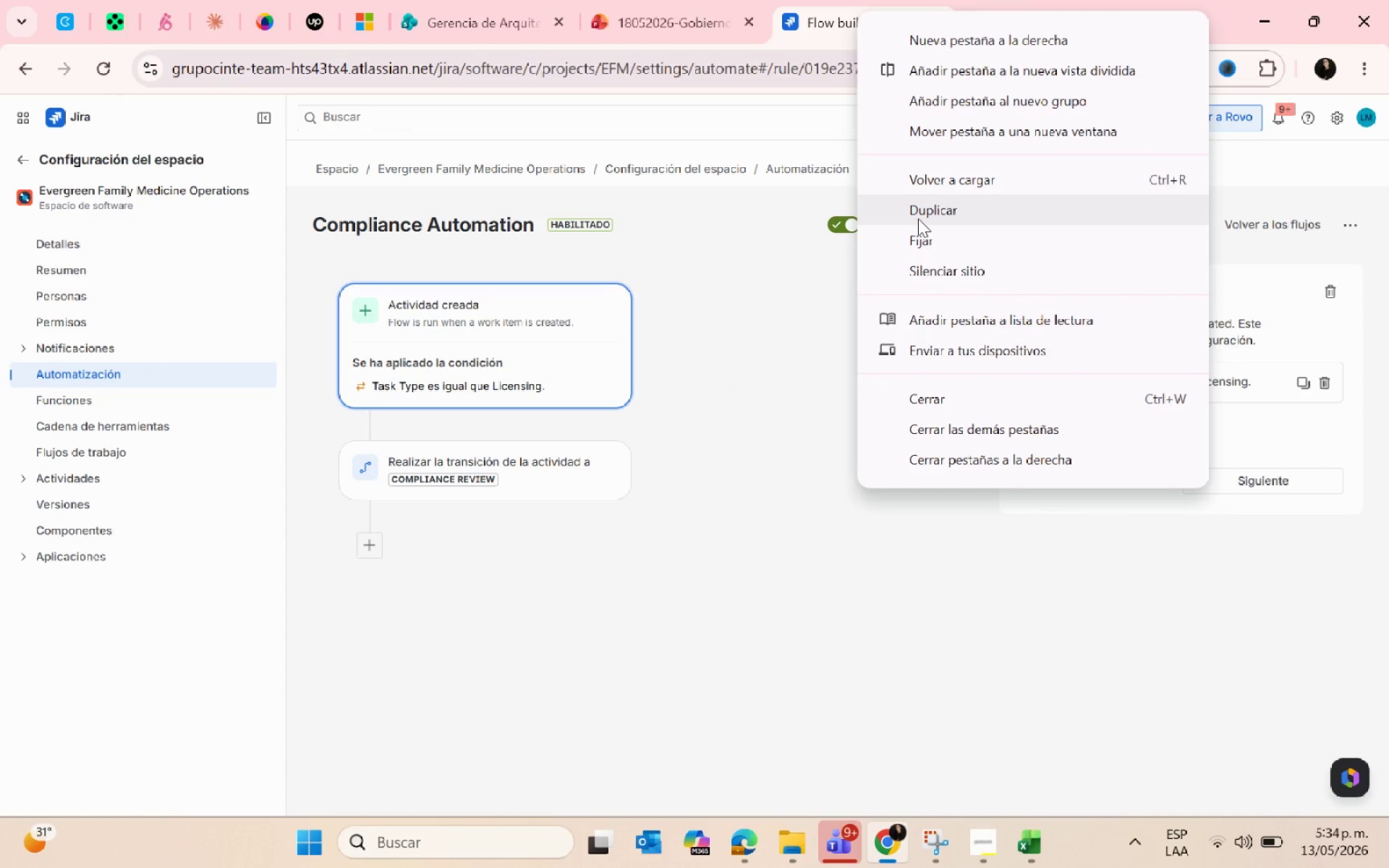 
left_click([918, 218])
 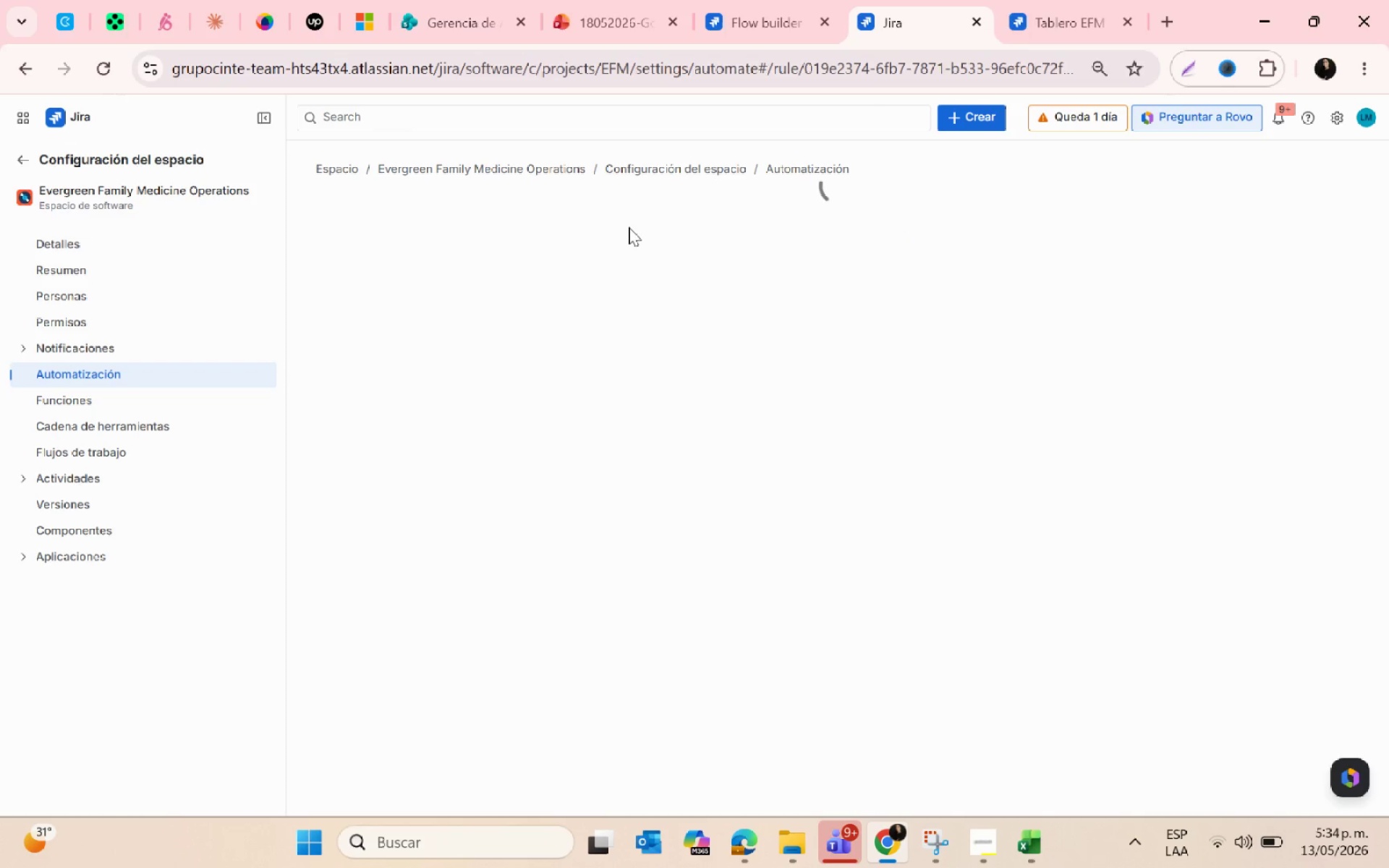 
wait(9.55)
 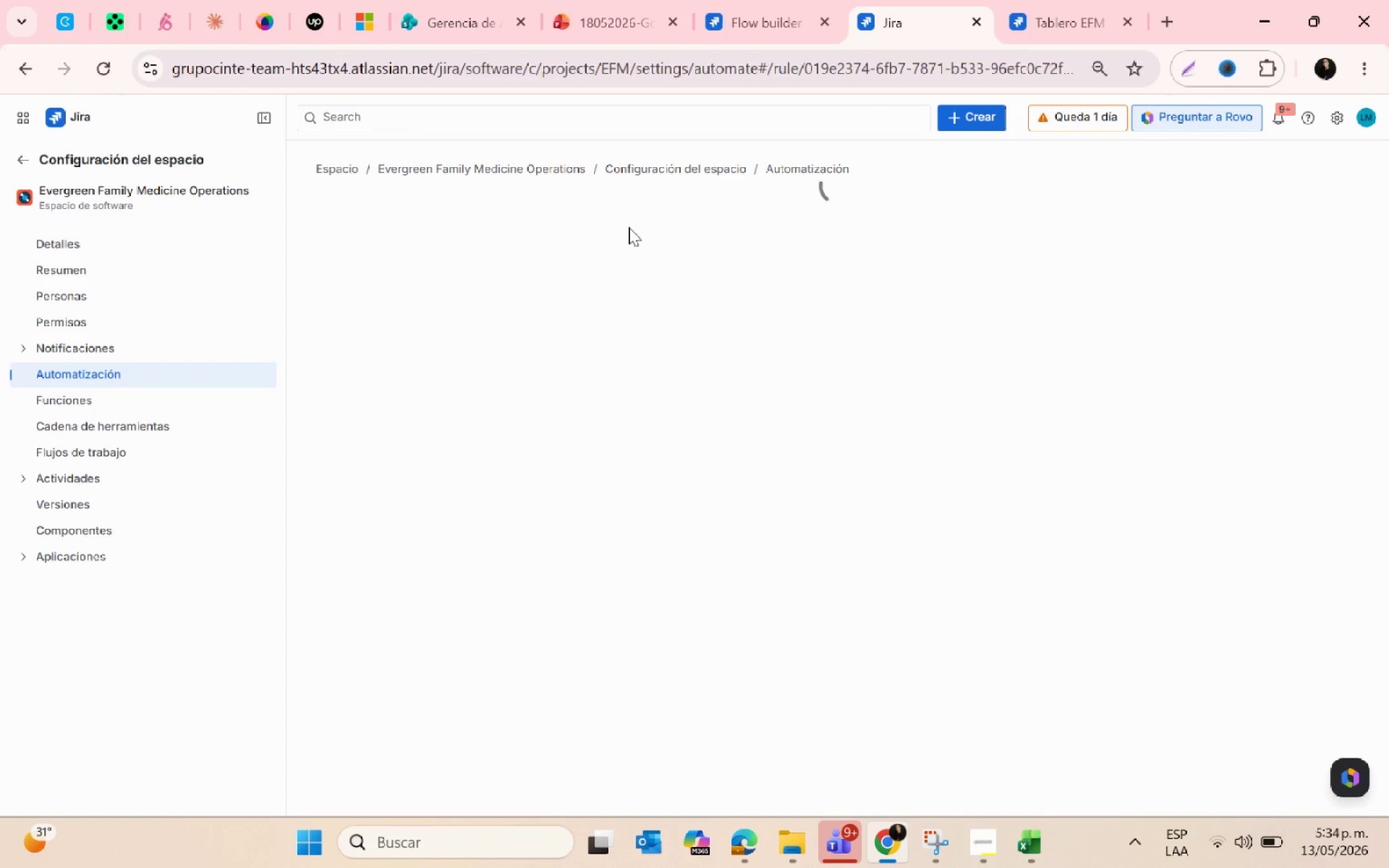 
left_click([17, 158])
 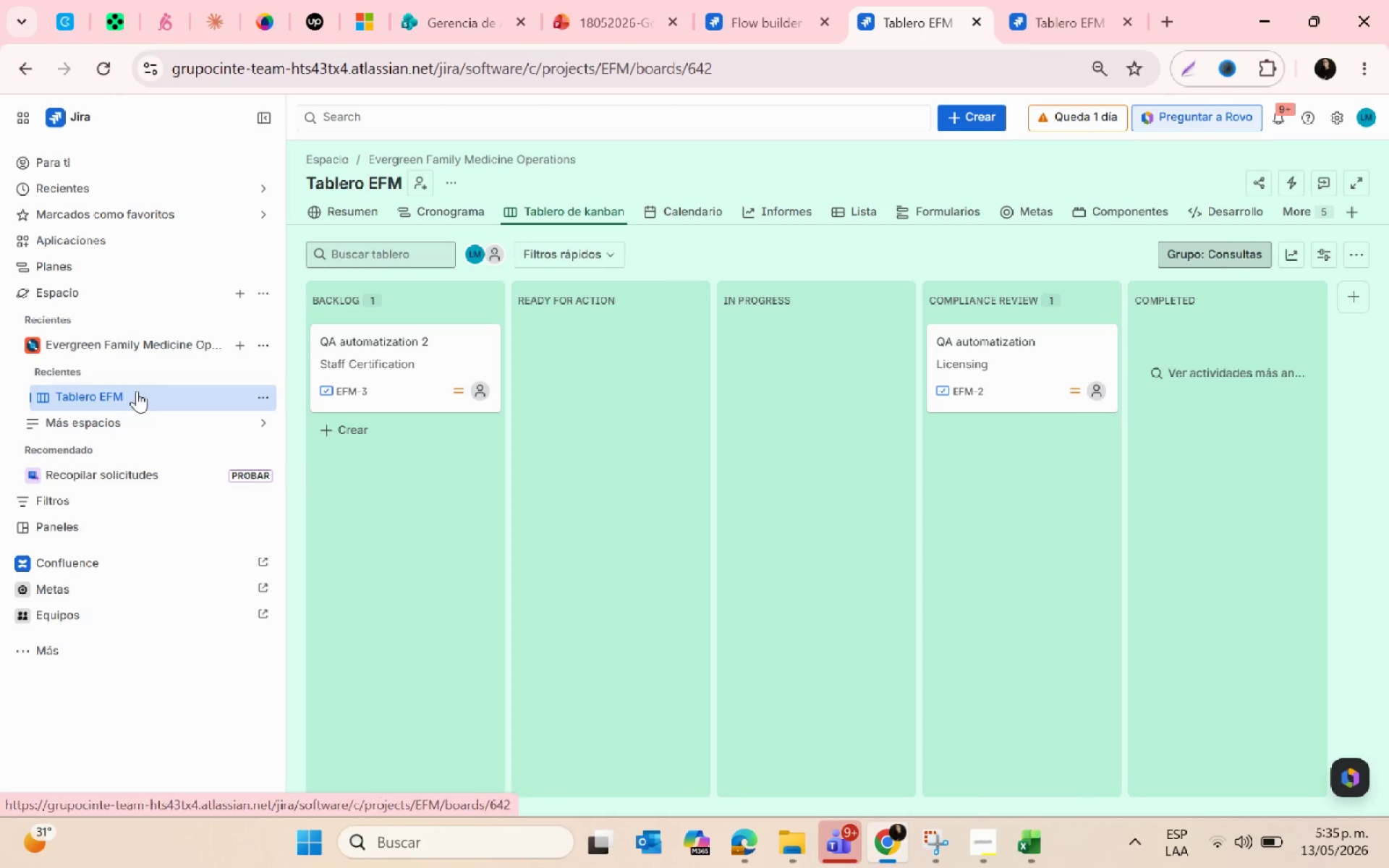 
wait(7.14)
 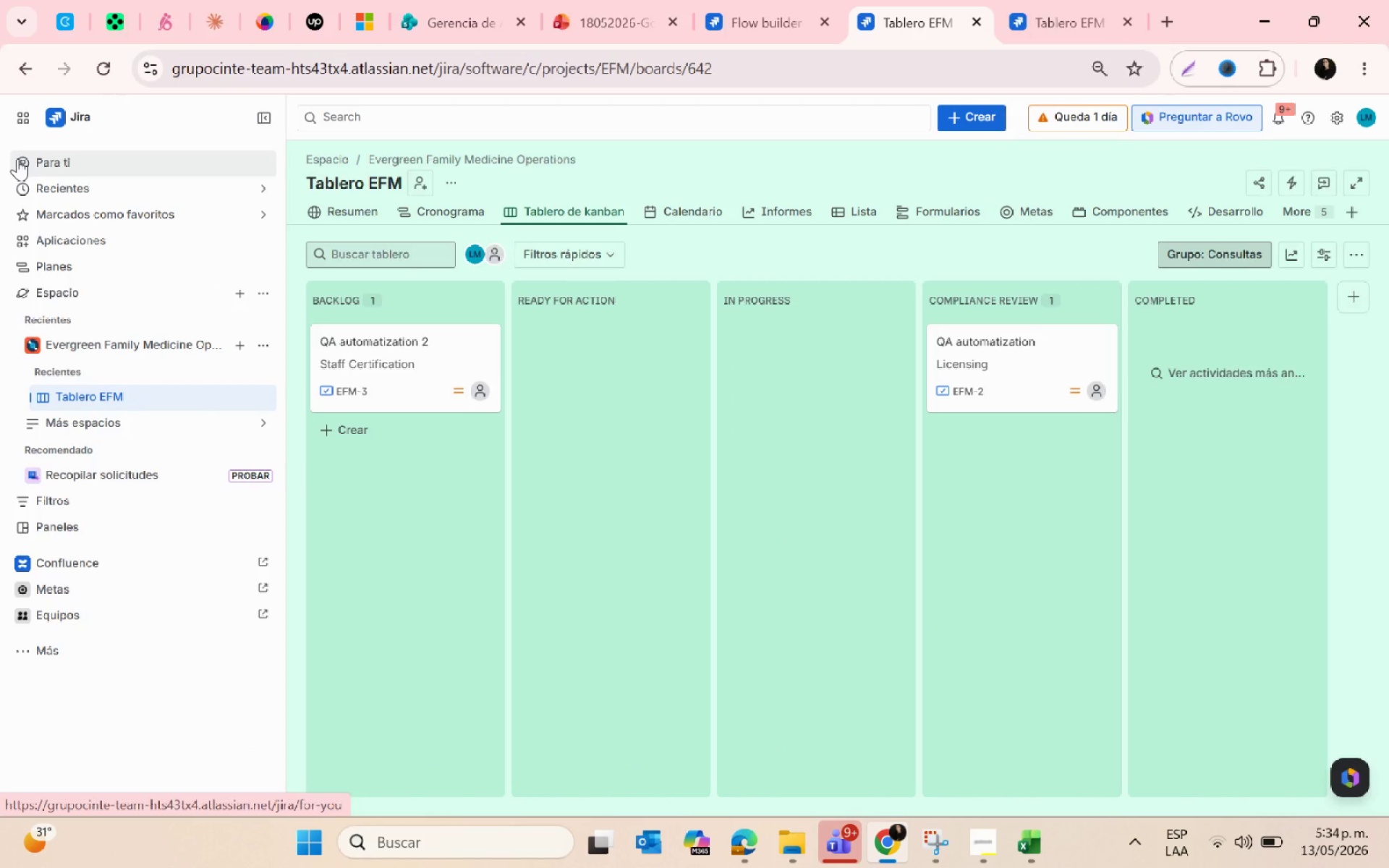 
left_click([261, 348])
 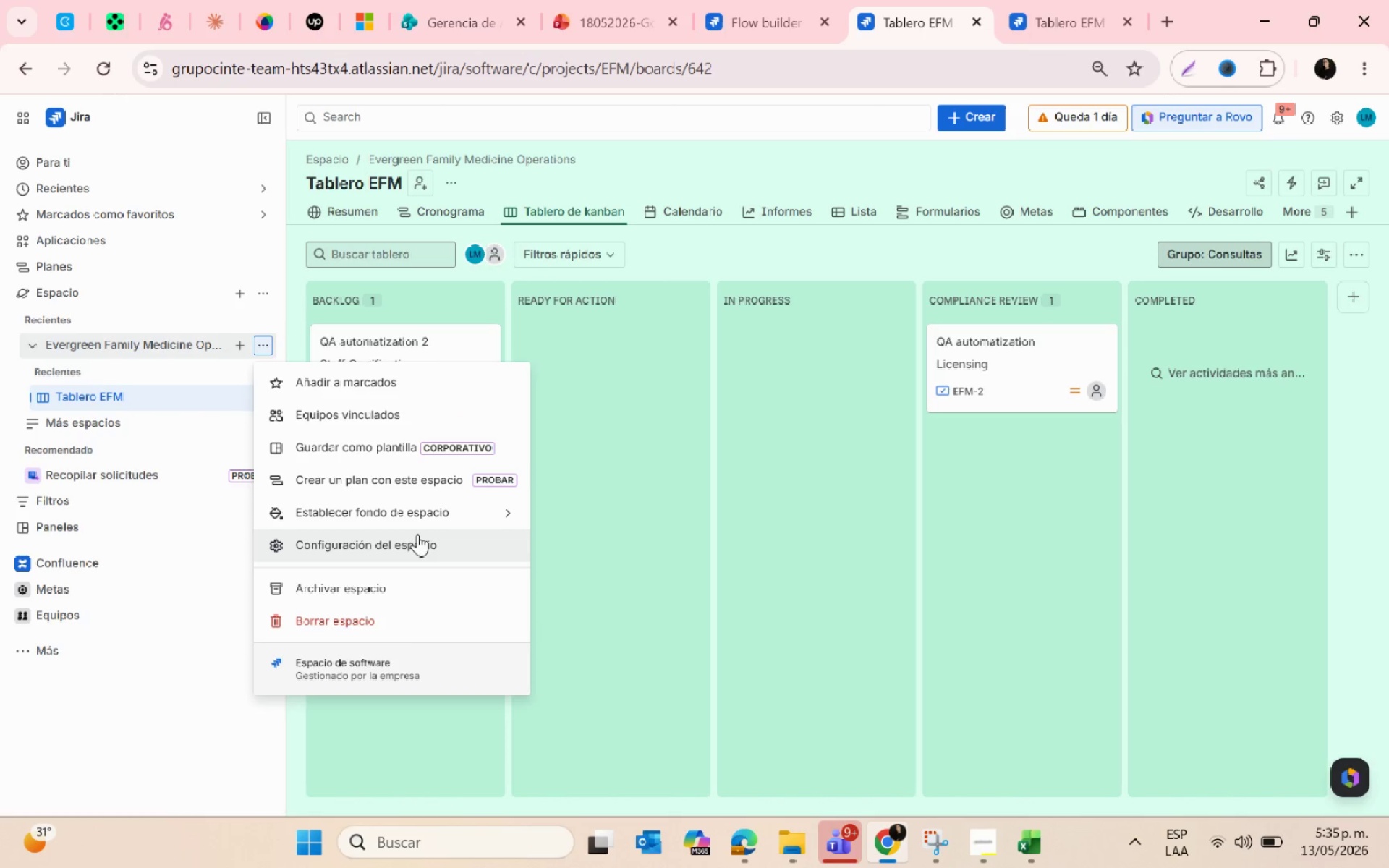 
left_click([422, 549])
 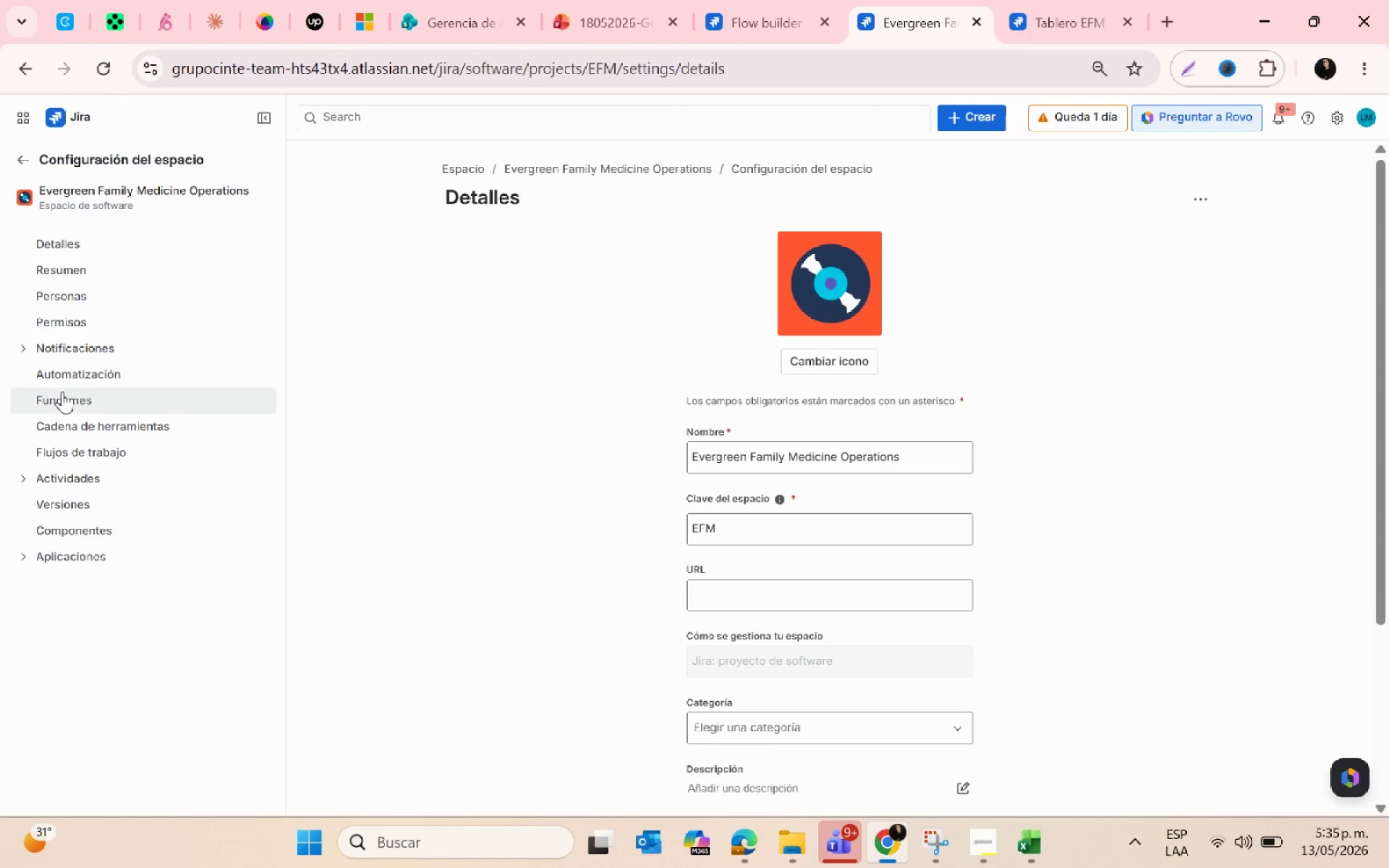 
left_click([73, 370])
 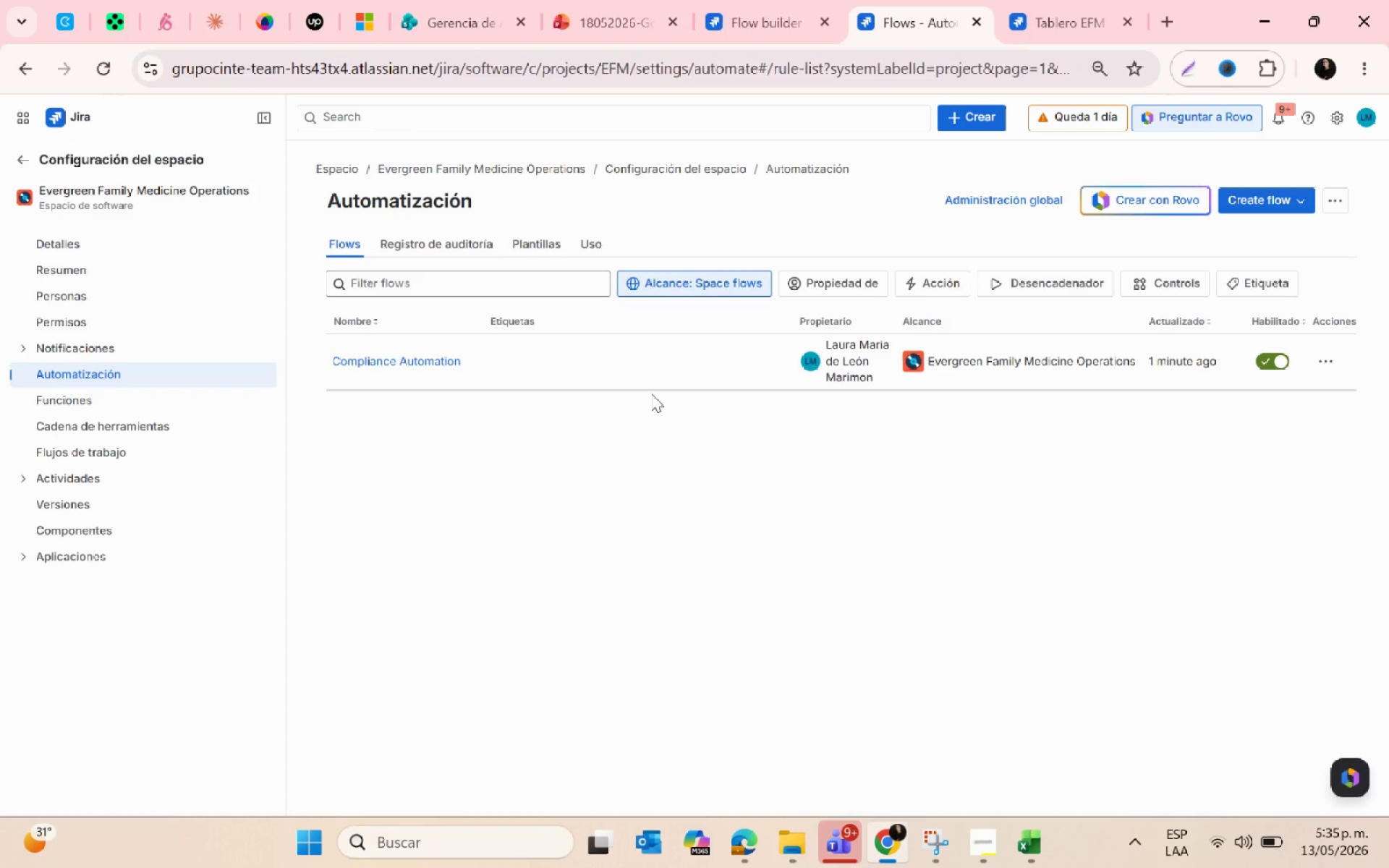 
wait(5.41)
 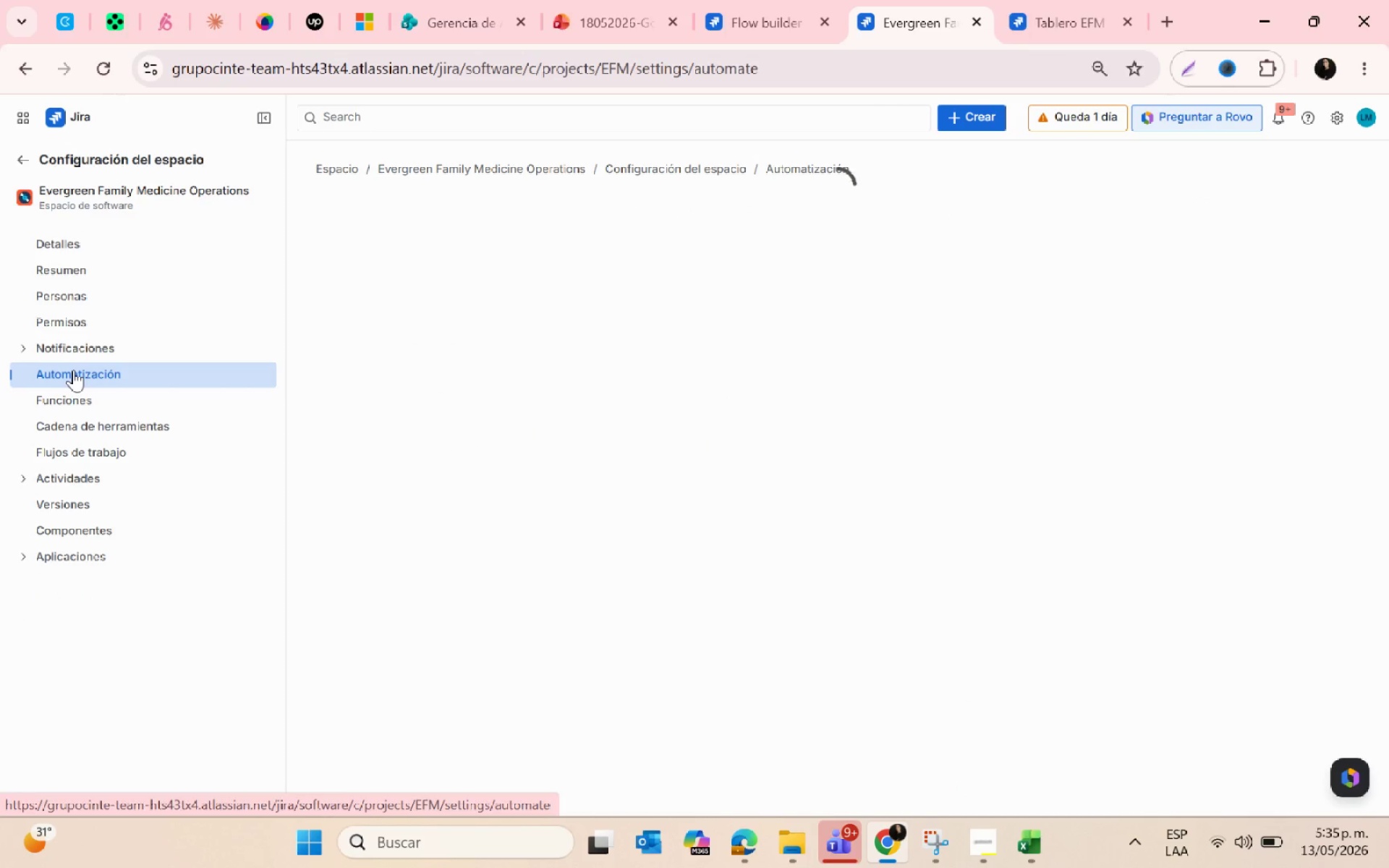 
left_click([1244, 211])
 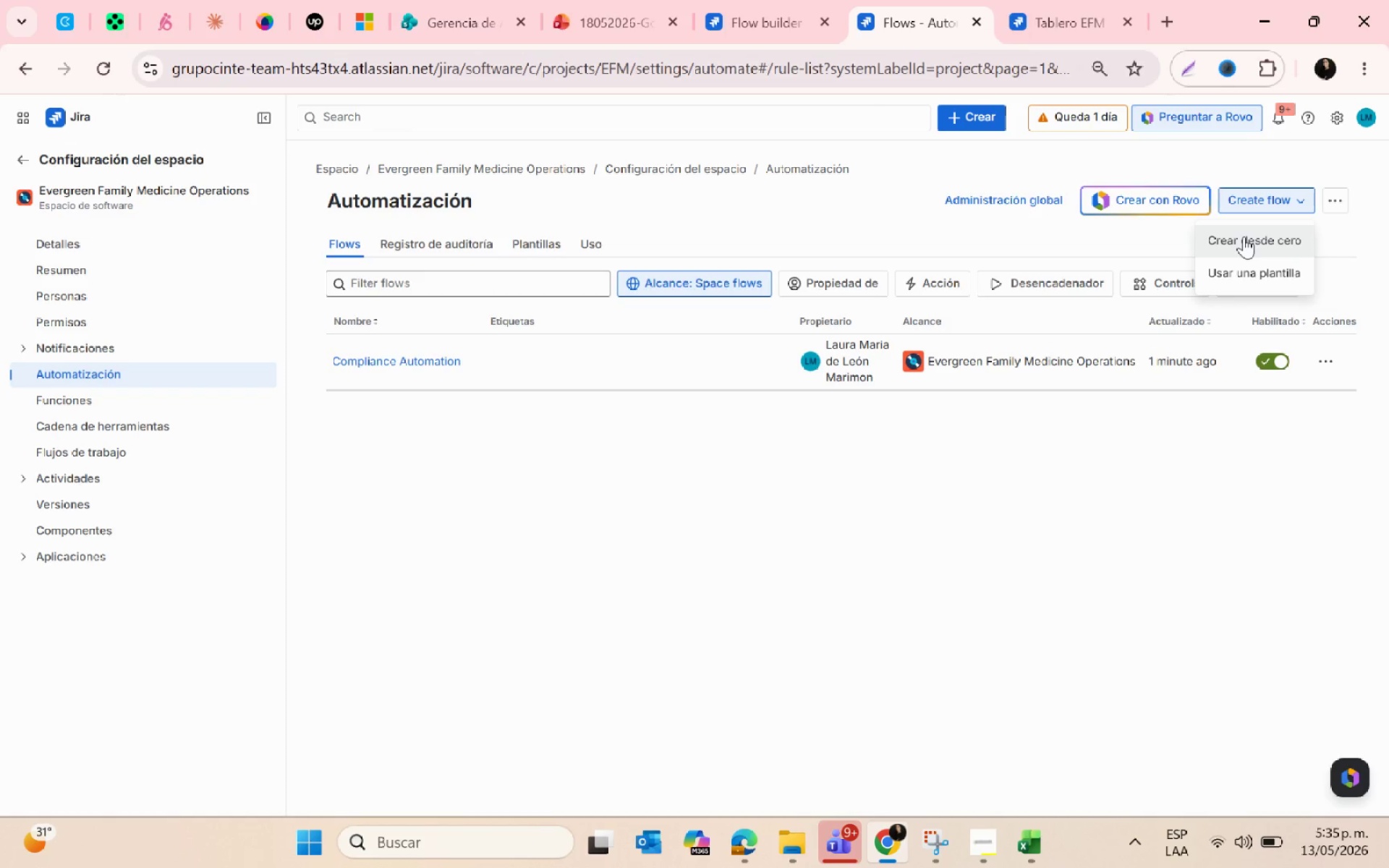 
left_click([1244, 237])
 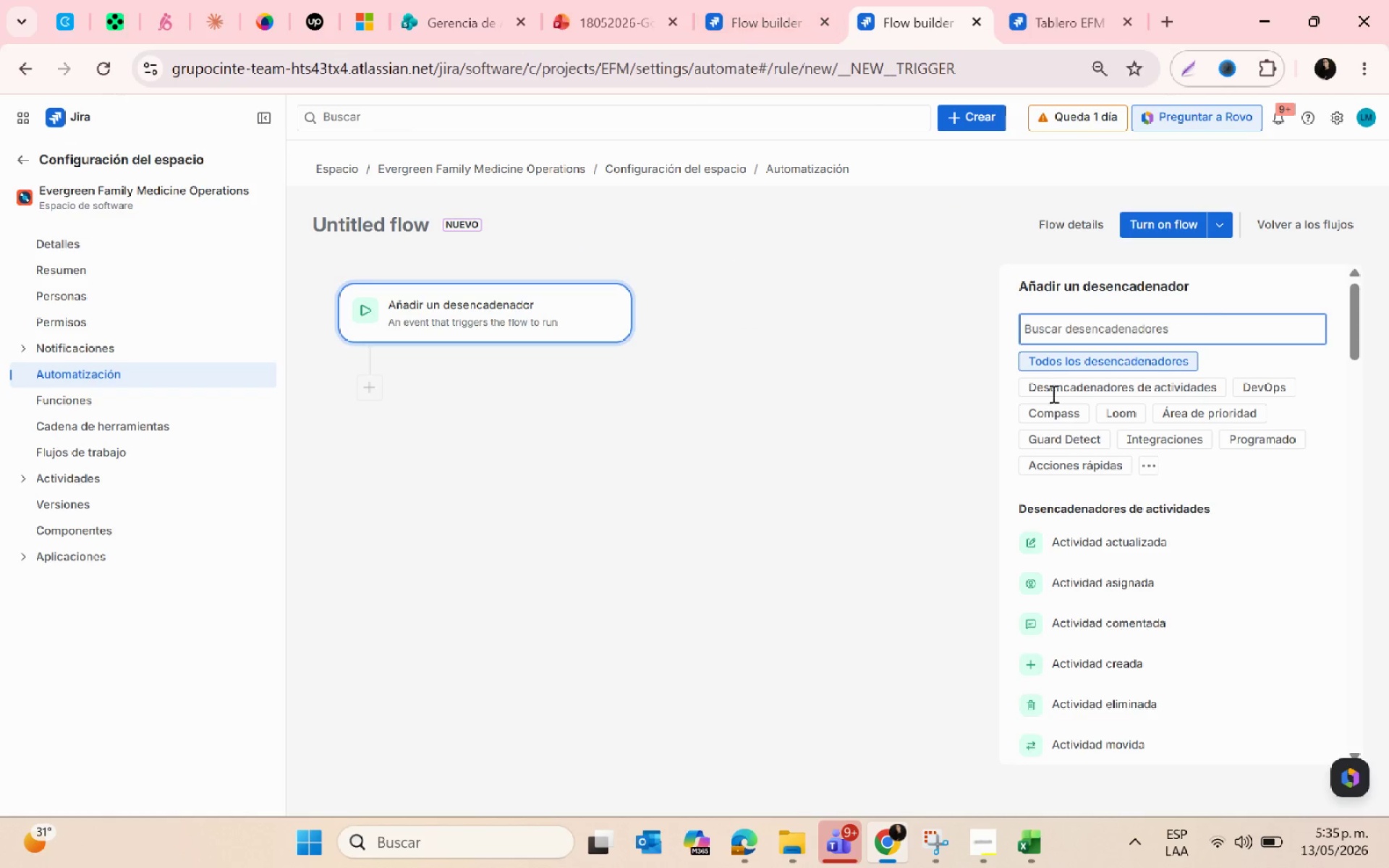 
left_click([734, 11])
 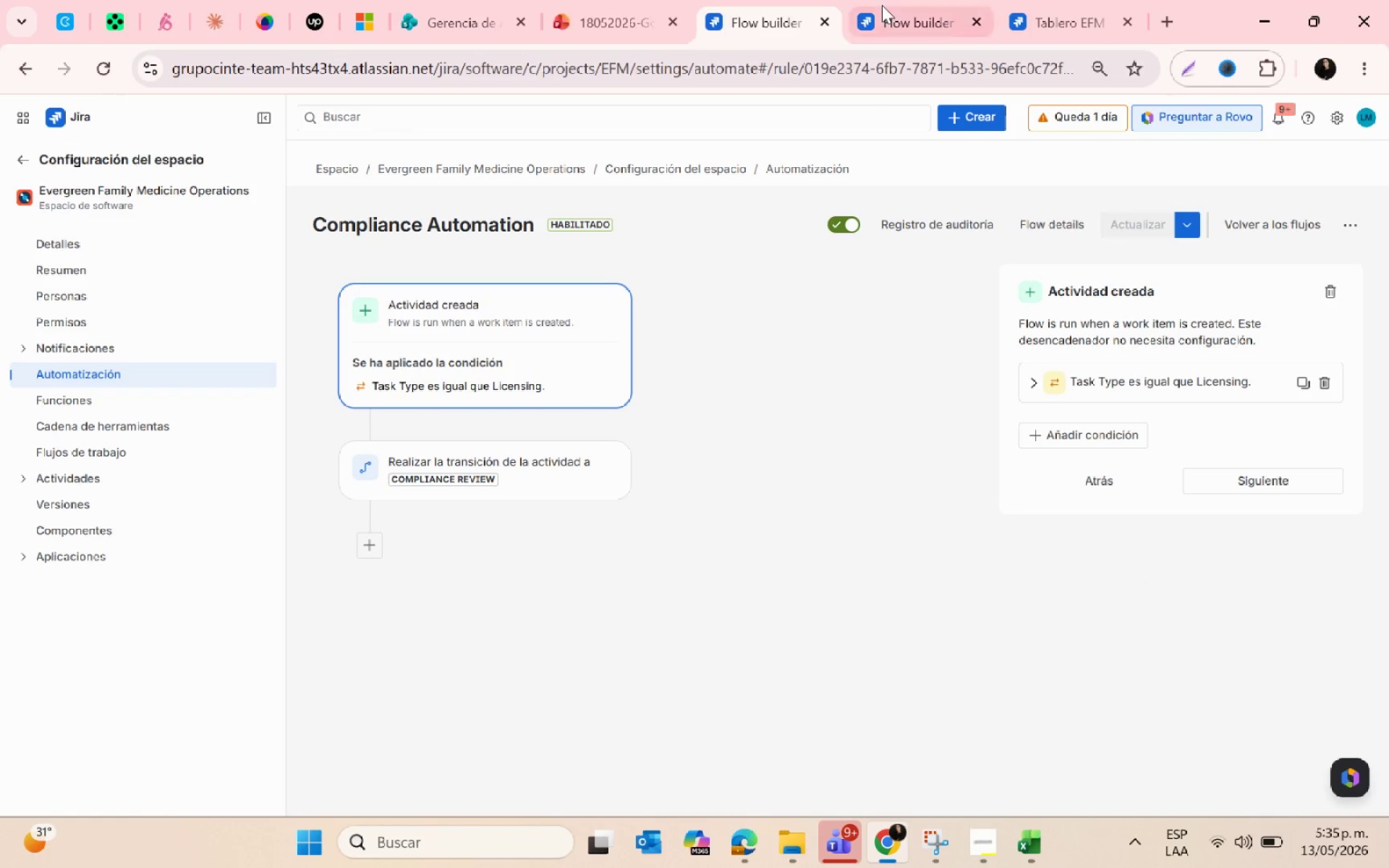 
left_click([883, 4])
 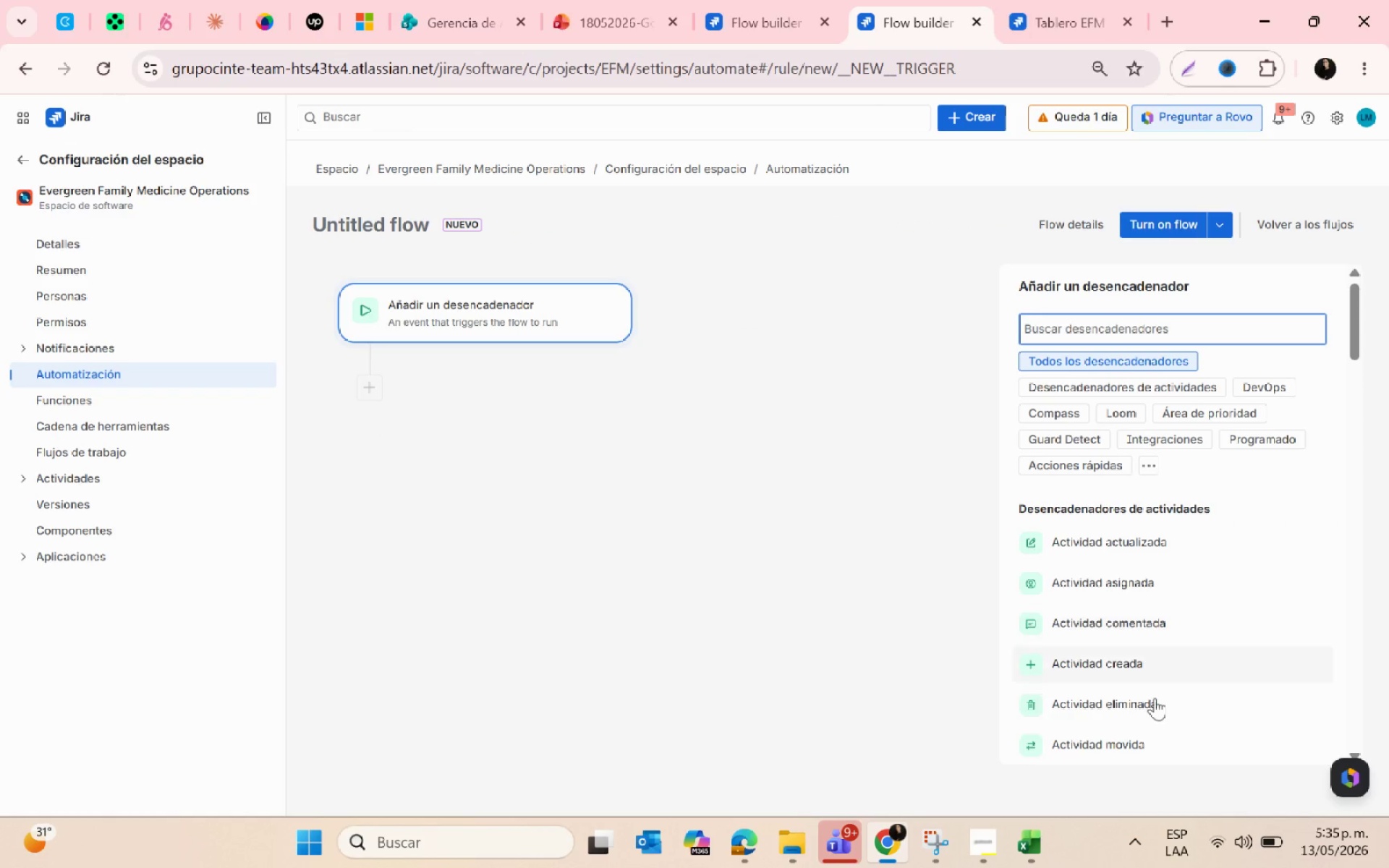 
left_click([1126, 669])
 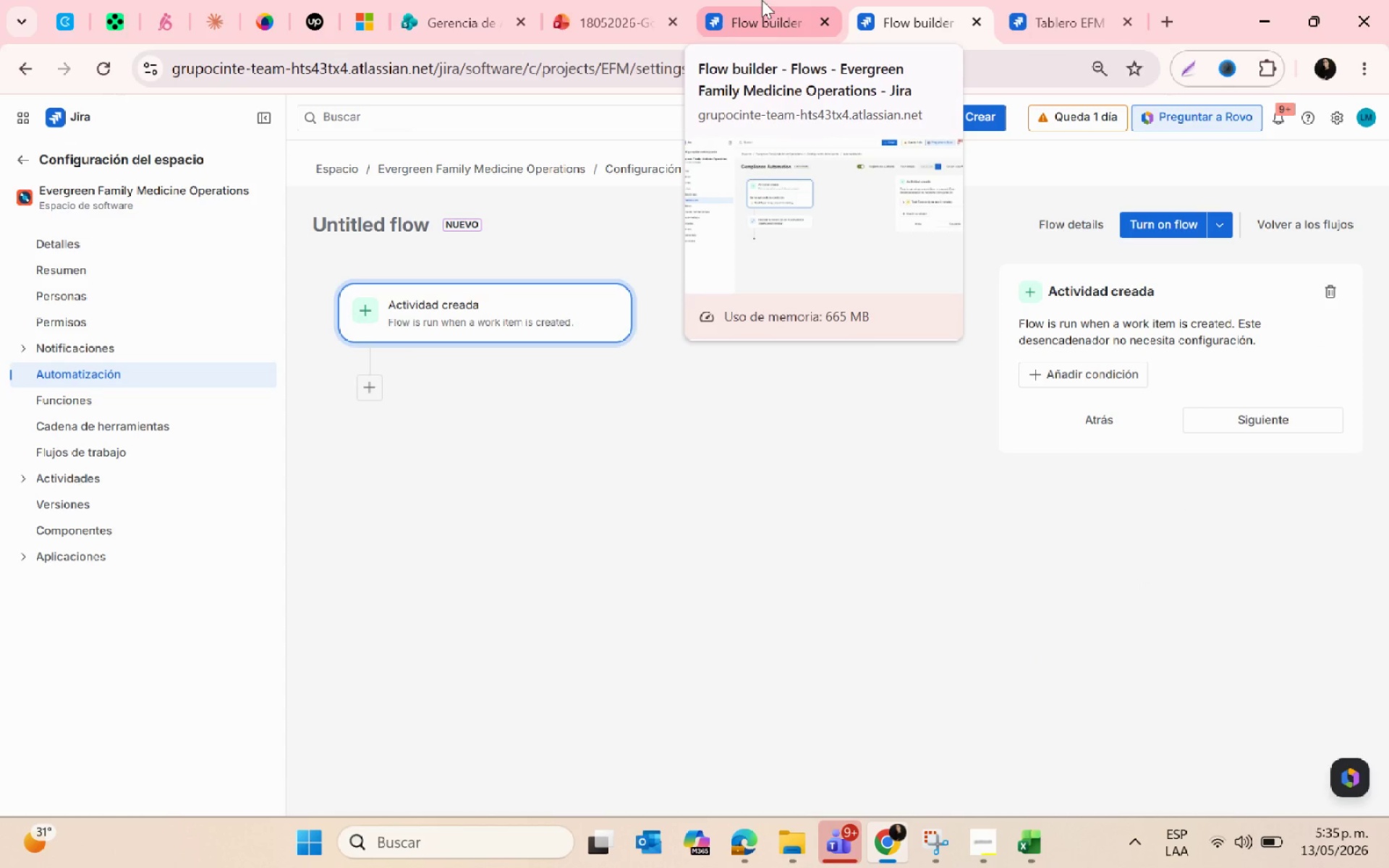 
wait(6.19)
 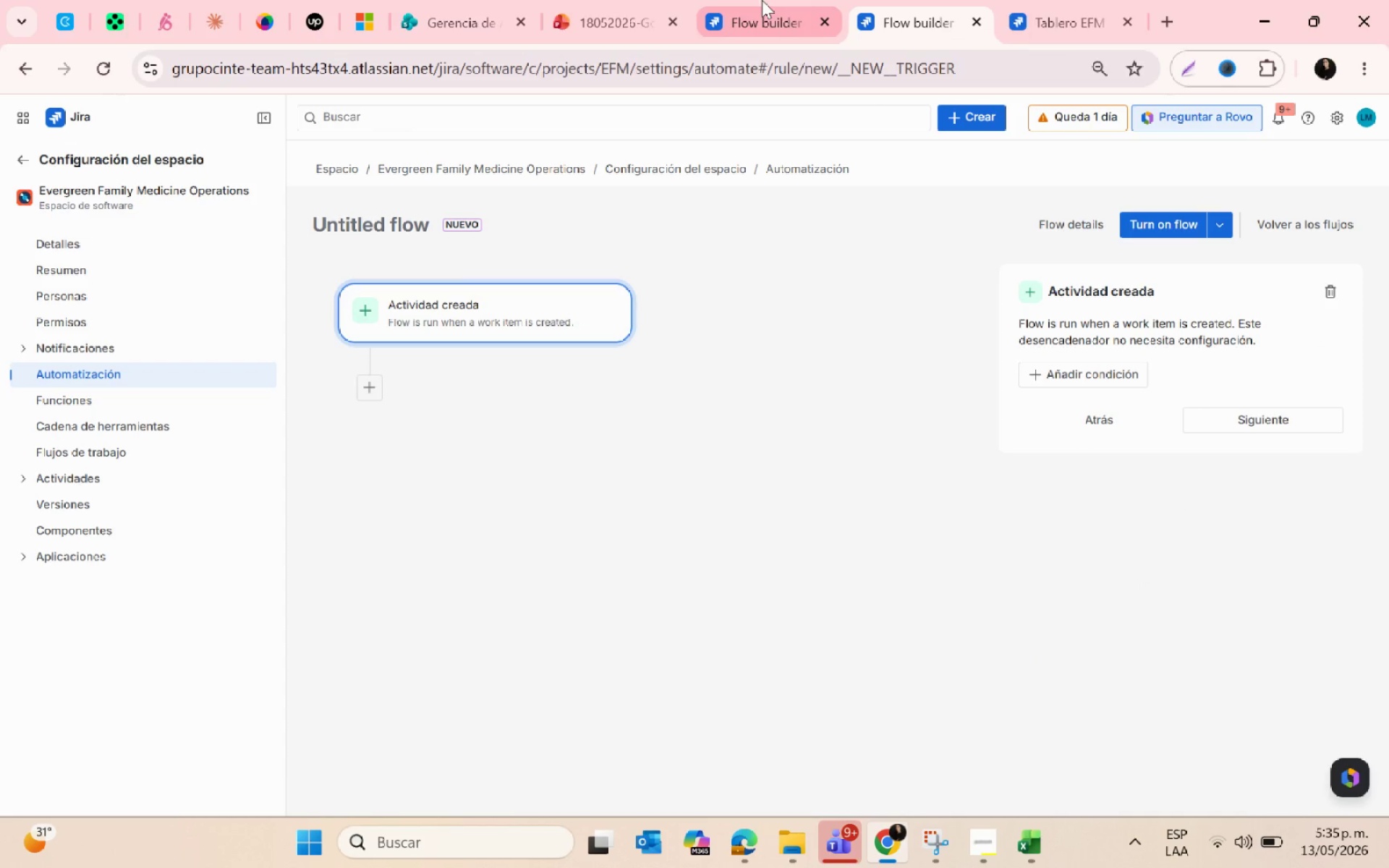 
left_click([762, 0])
 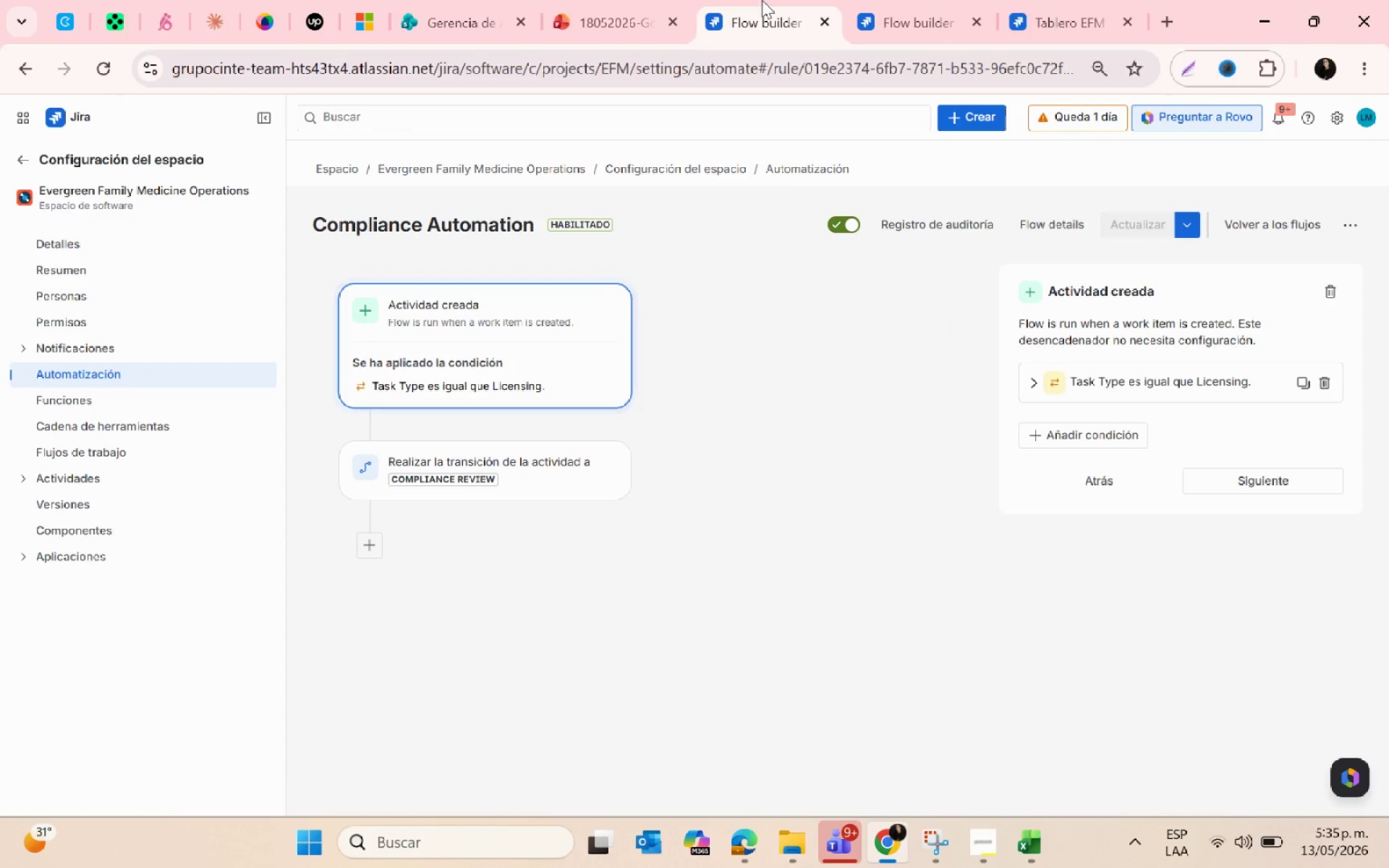 
left_click([921, 5])
 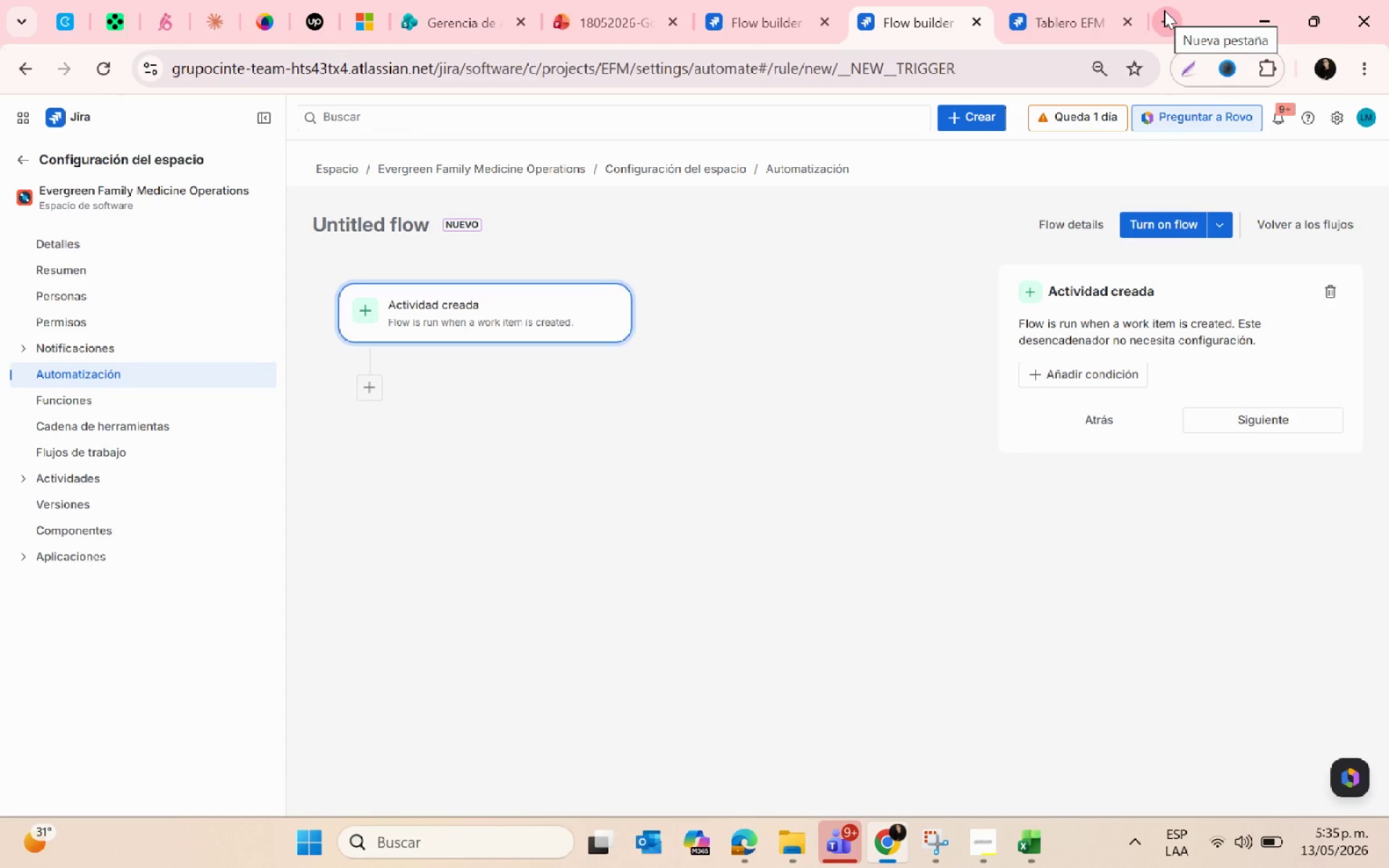 
wait(5.19)
 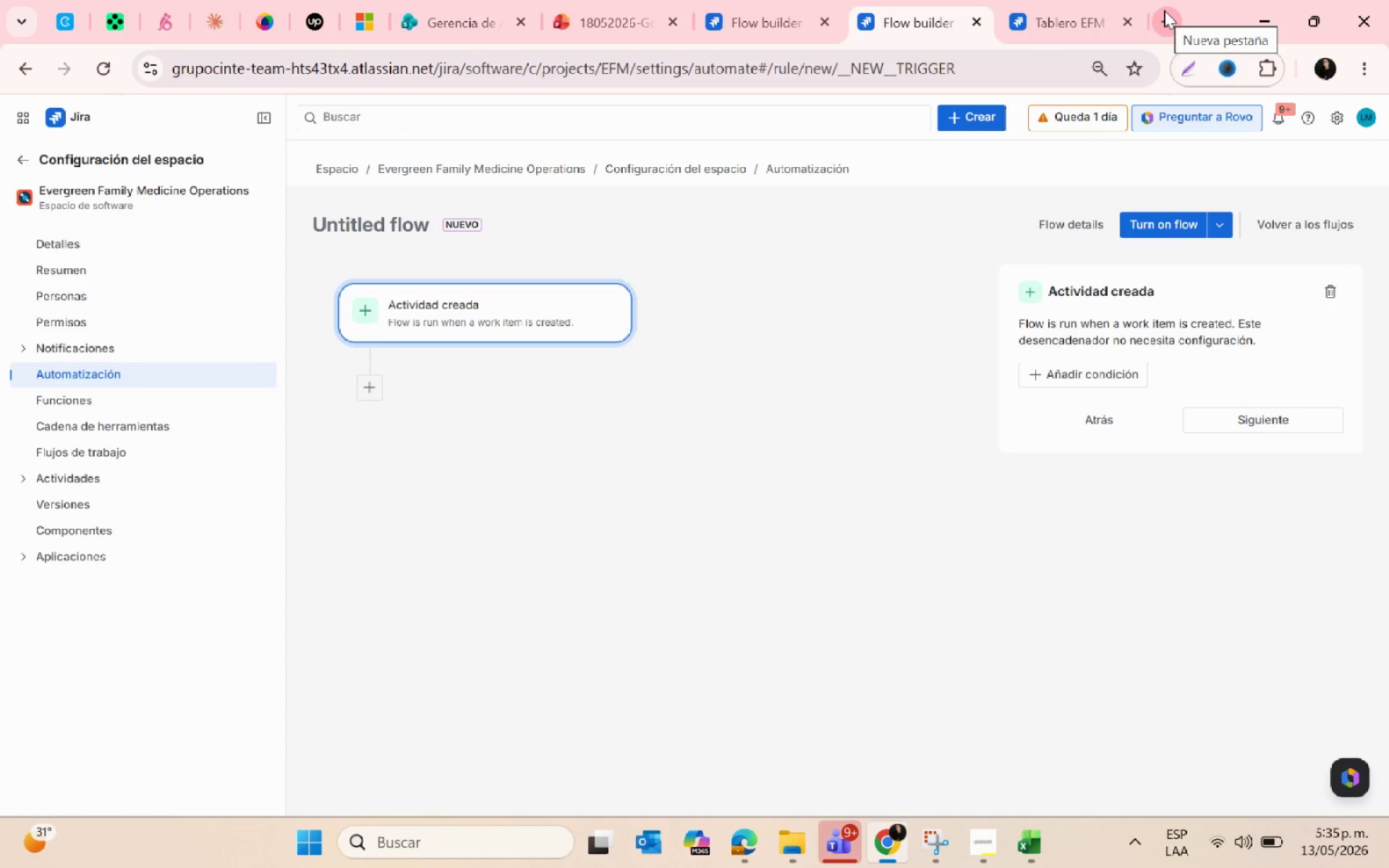 
left_click([770, 2])
 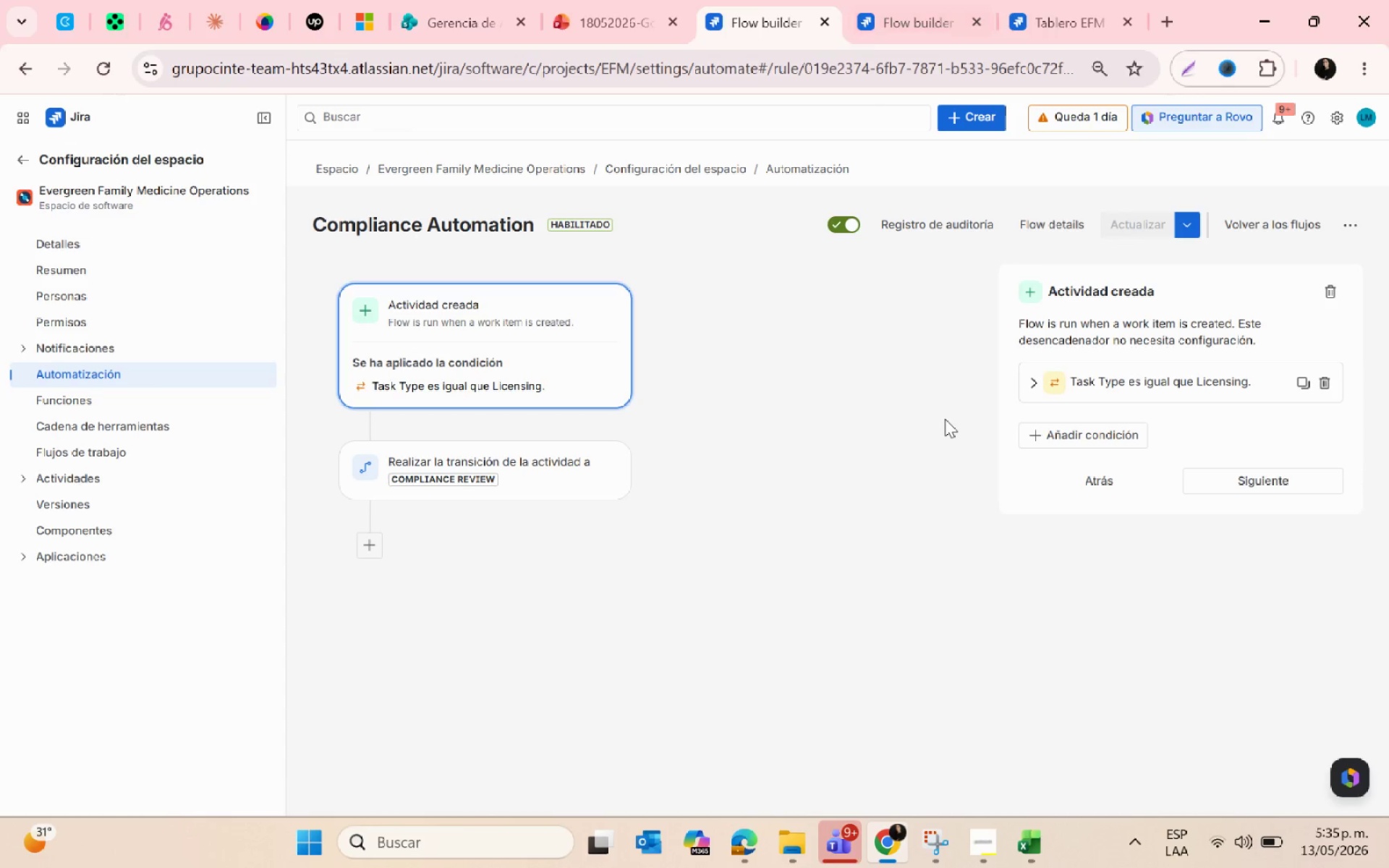 
left_click([1030, 388])
 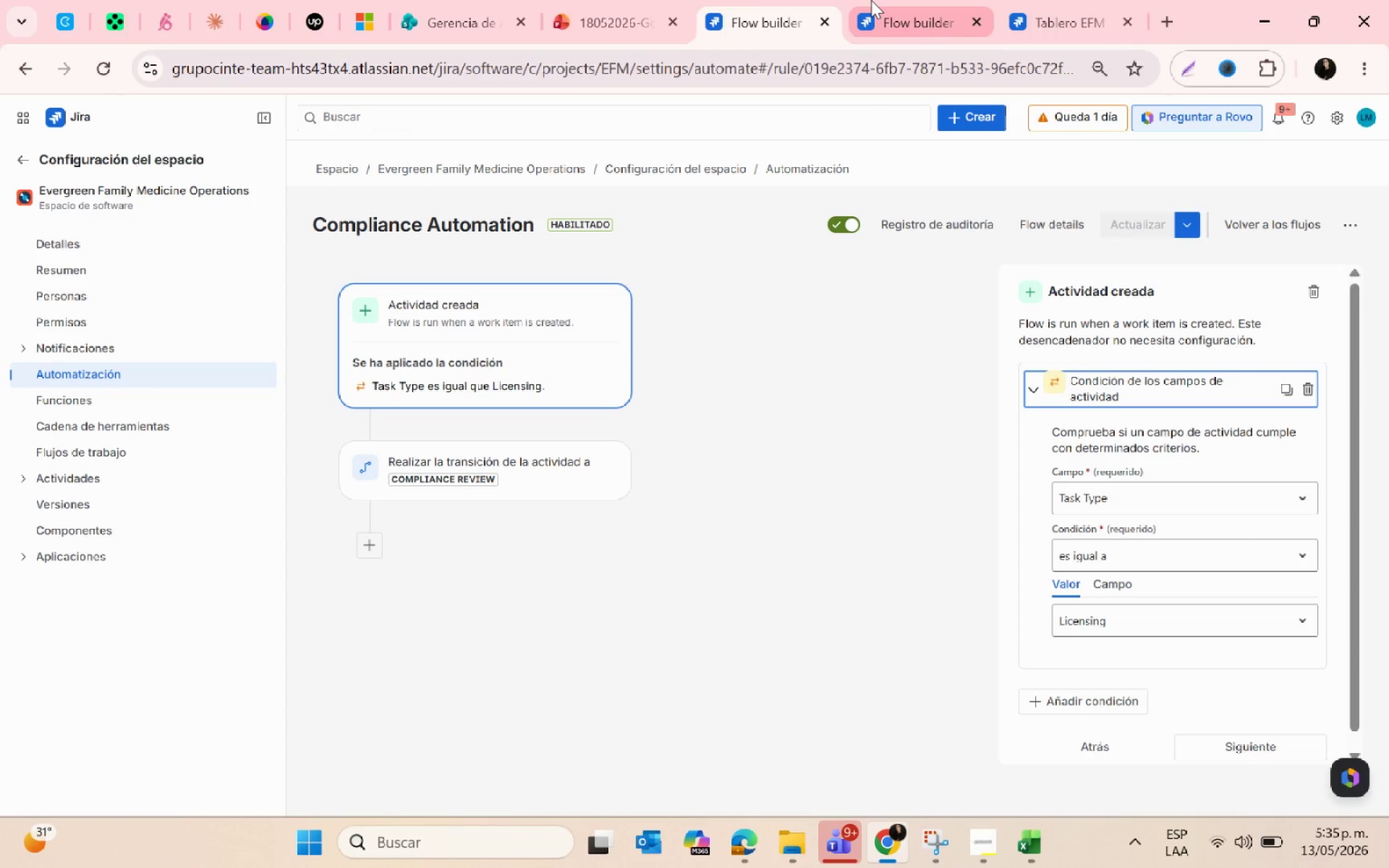 
left_click([871, 0])
 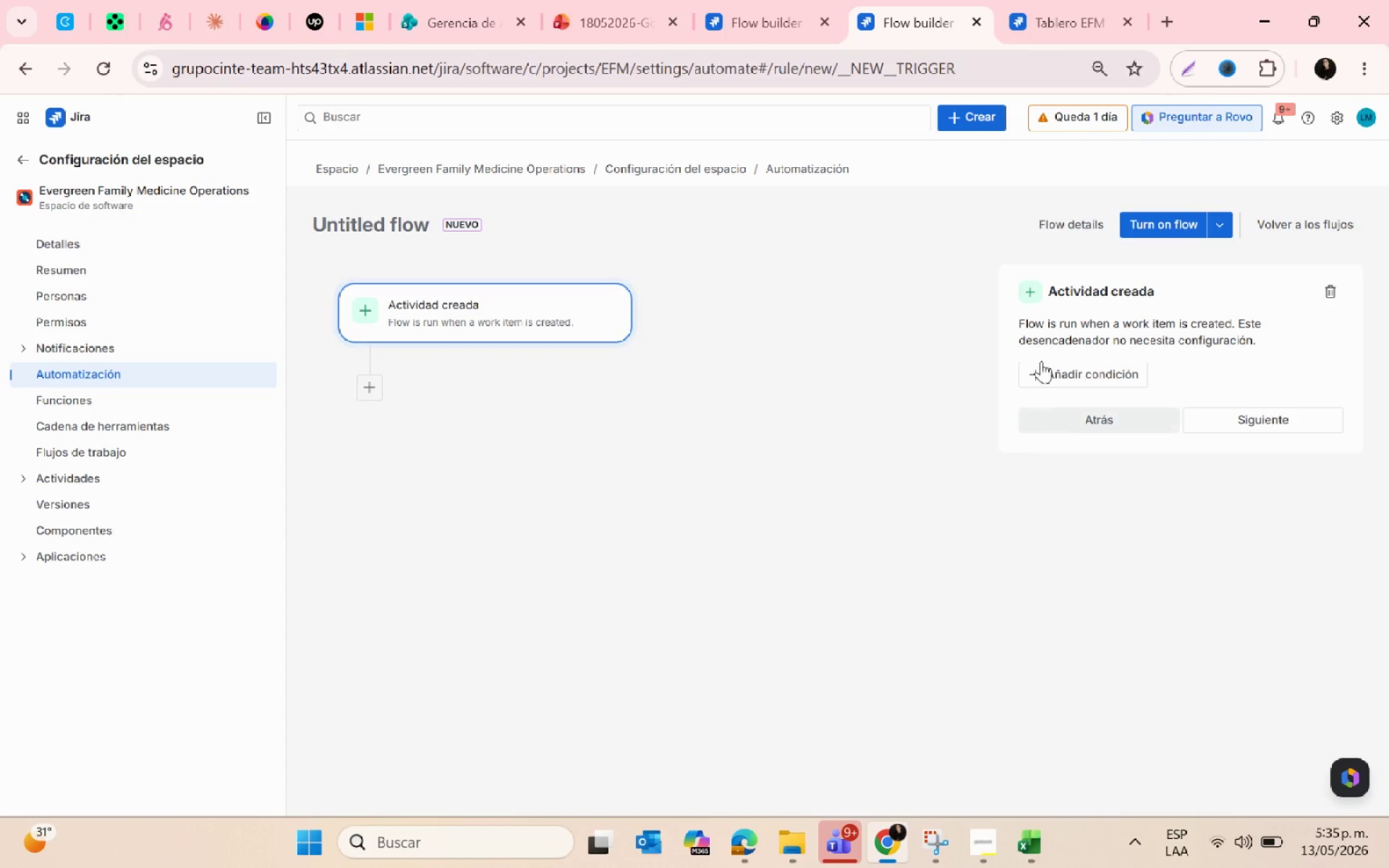 
left_click([1040, 355])
 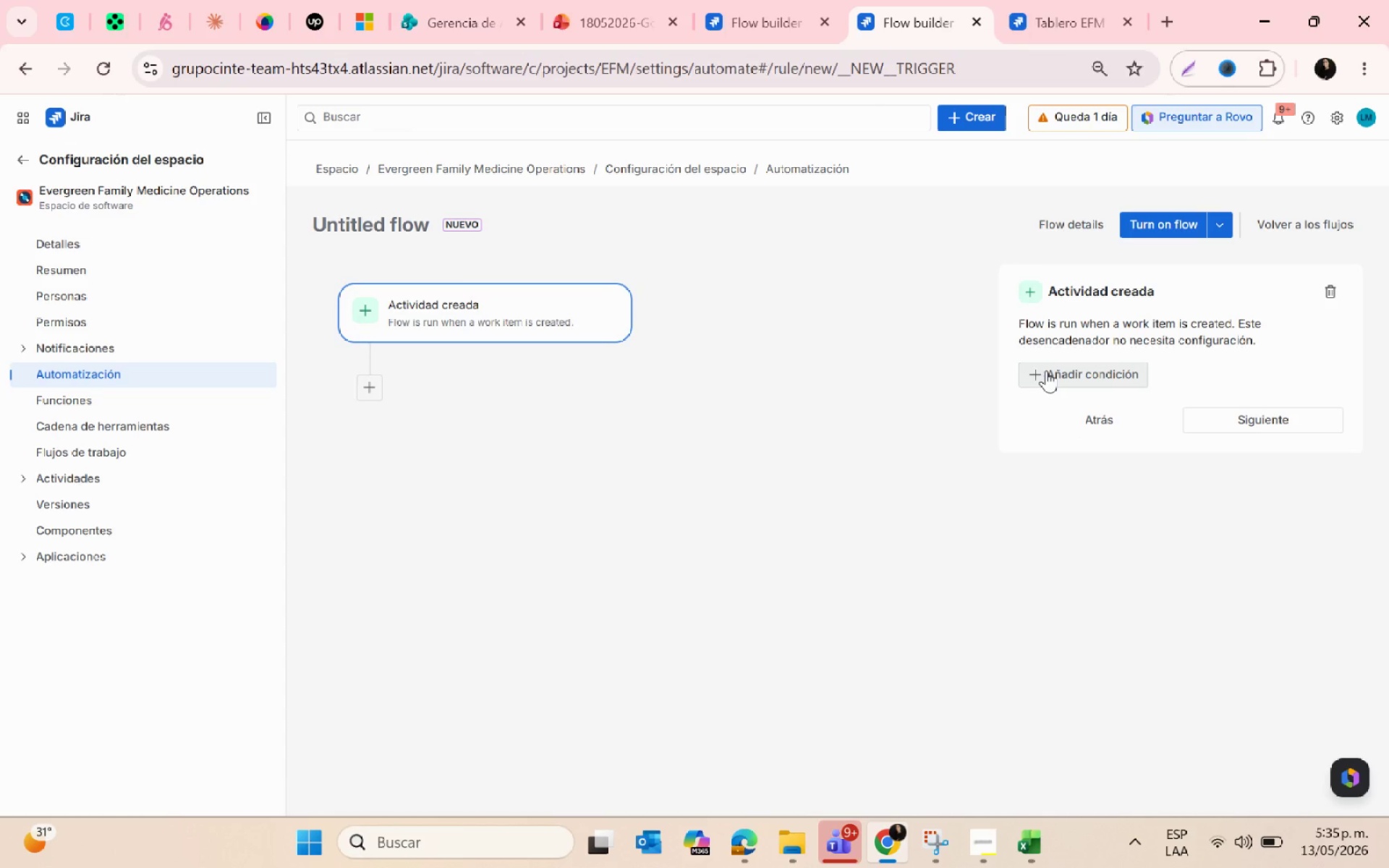 
left_click([1046, 370])
 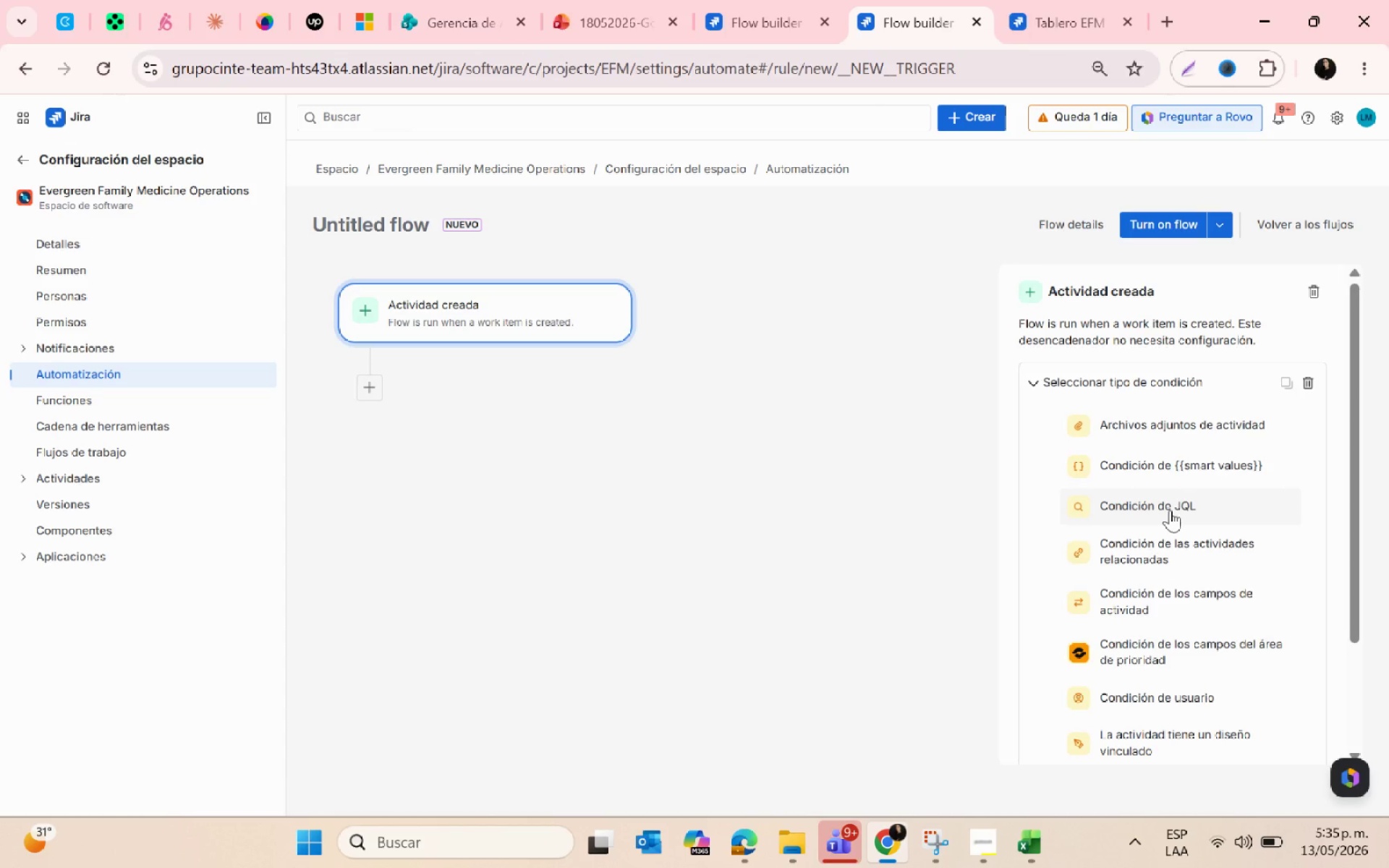 
wait(12.17)
 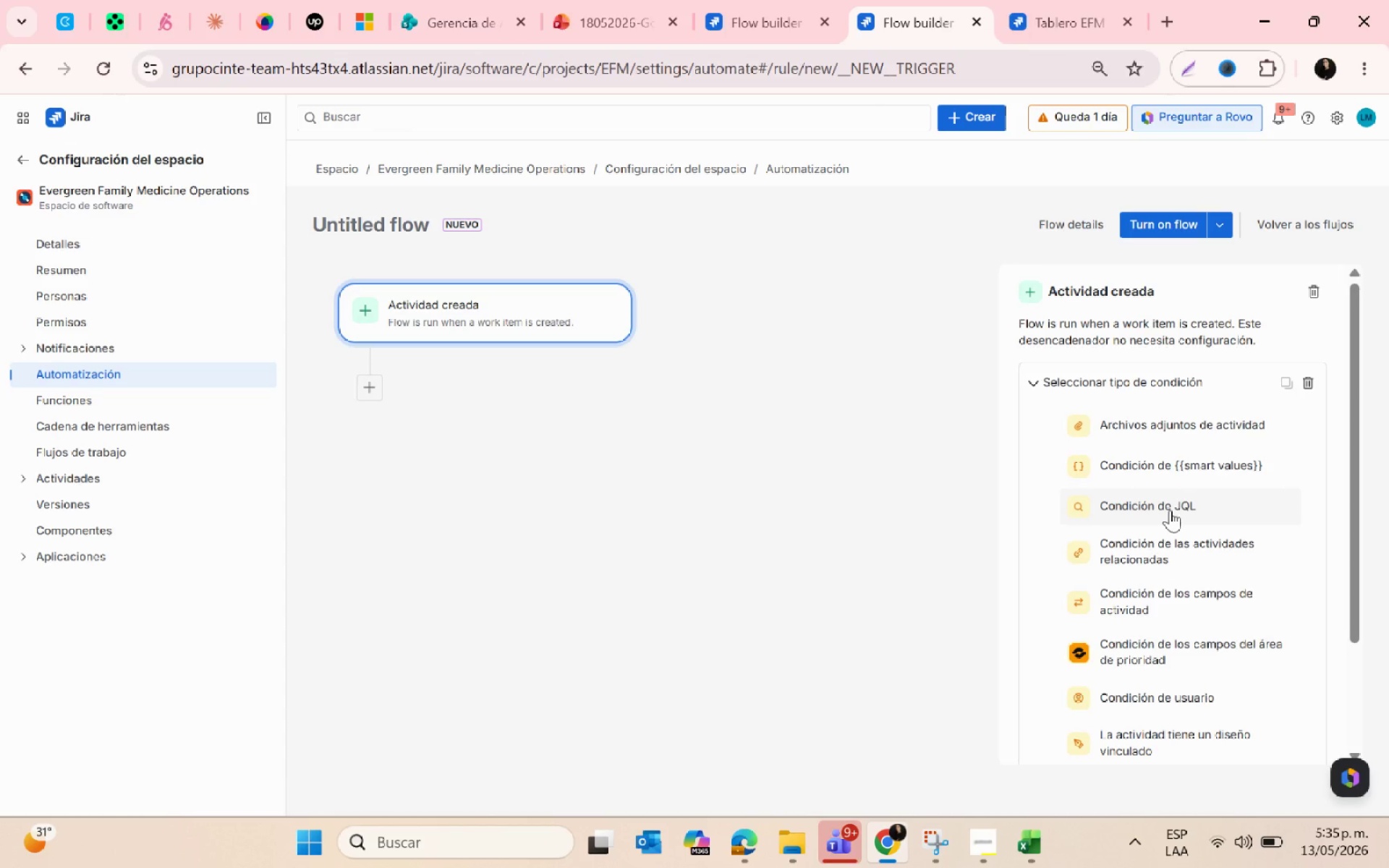 
left_click([764, 0])
 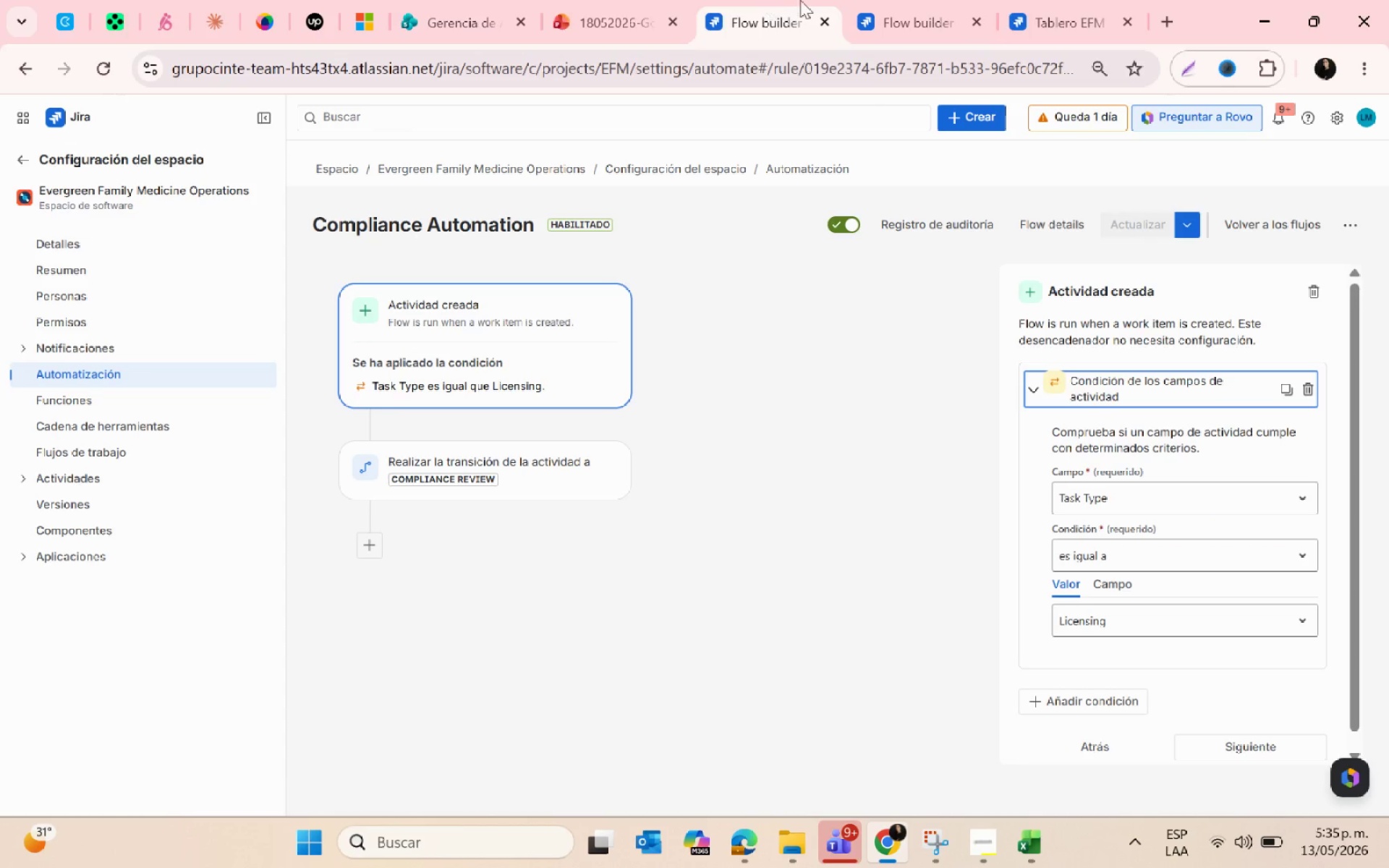 
left_click([928, 12])
 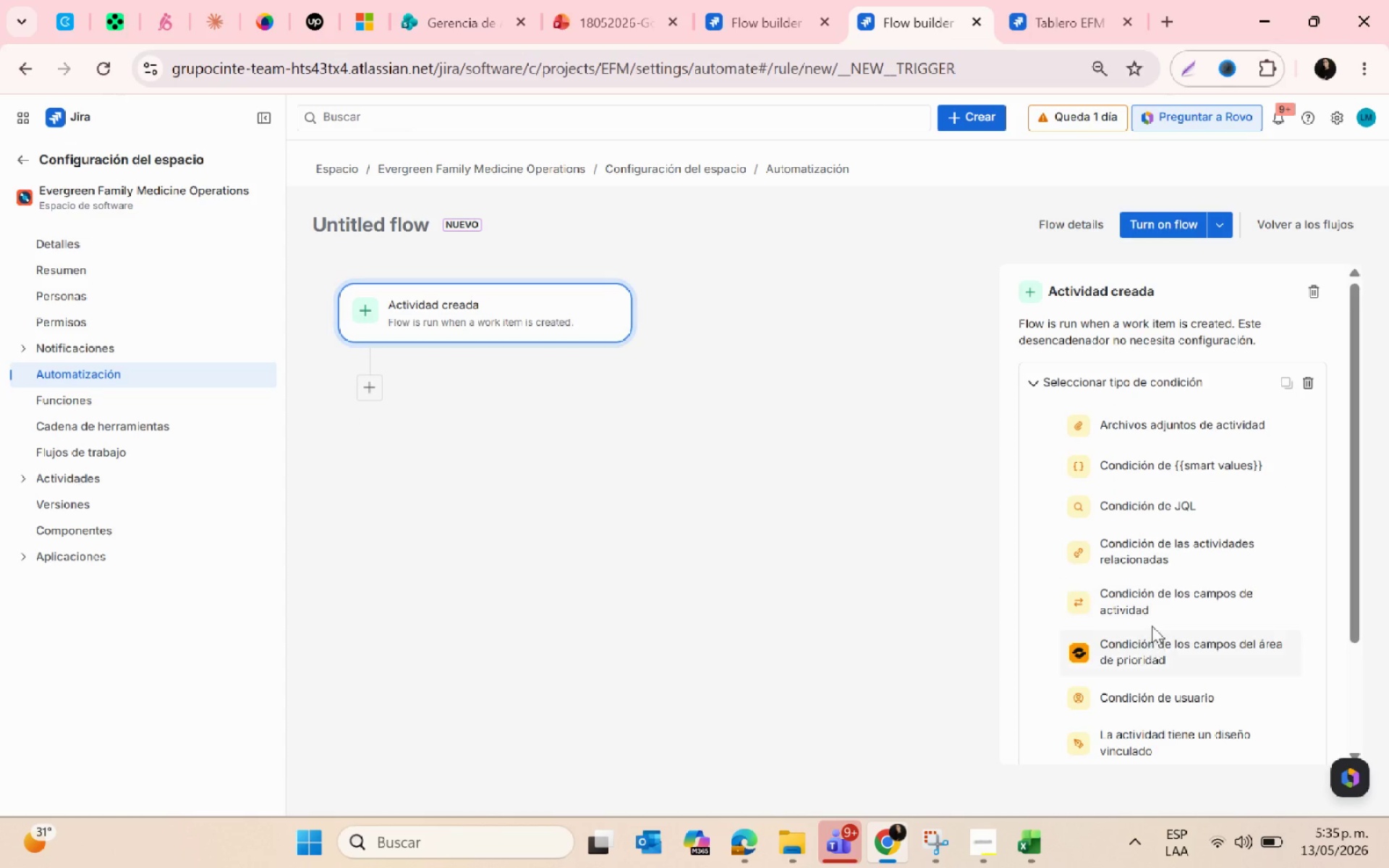 
left_click([1146, 609])
 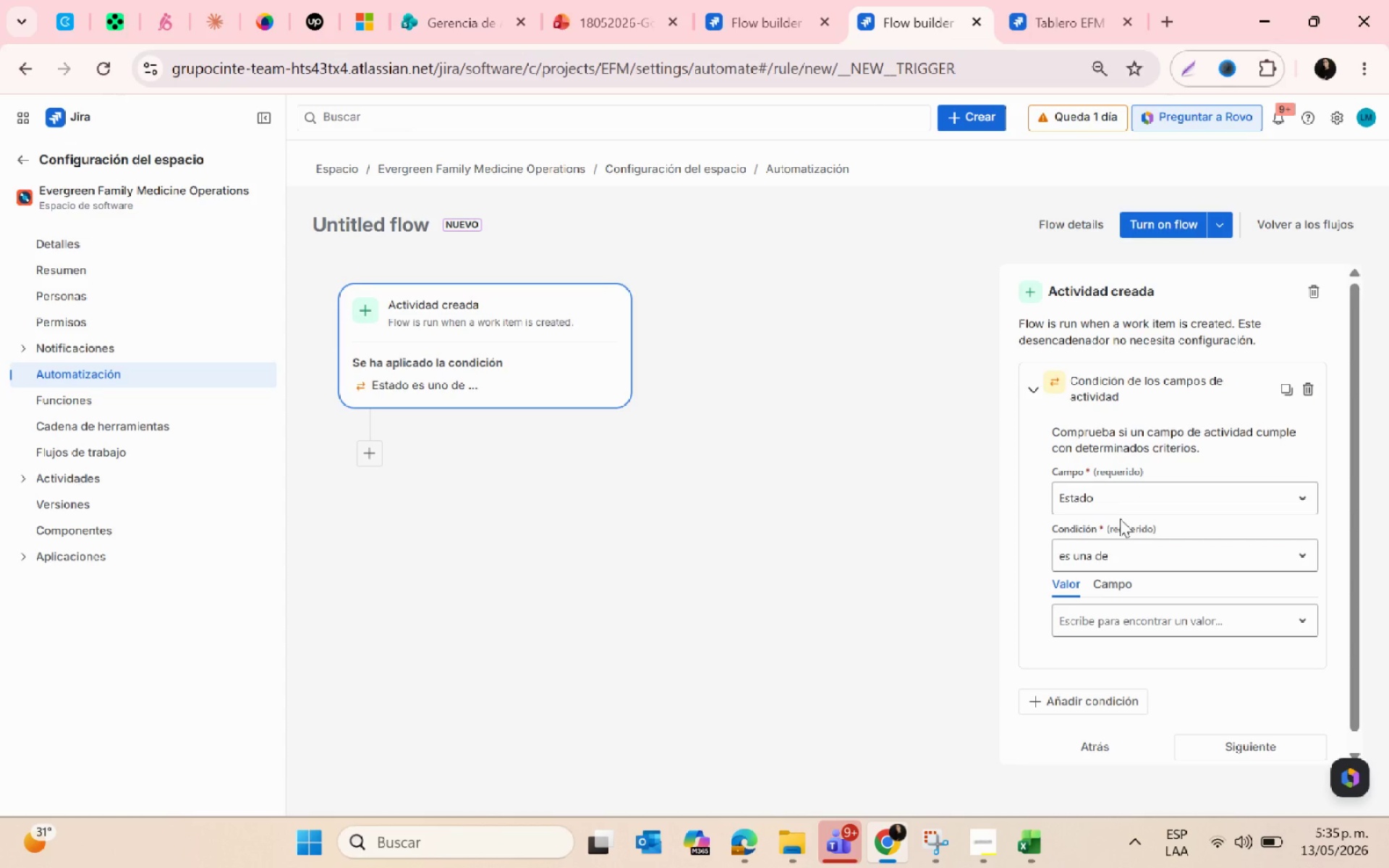 
left_click([1118, 502])
 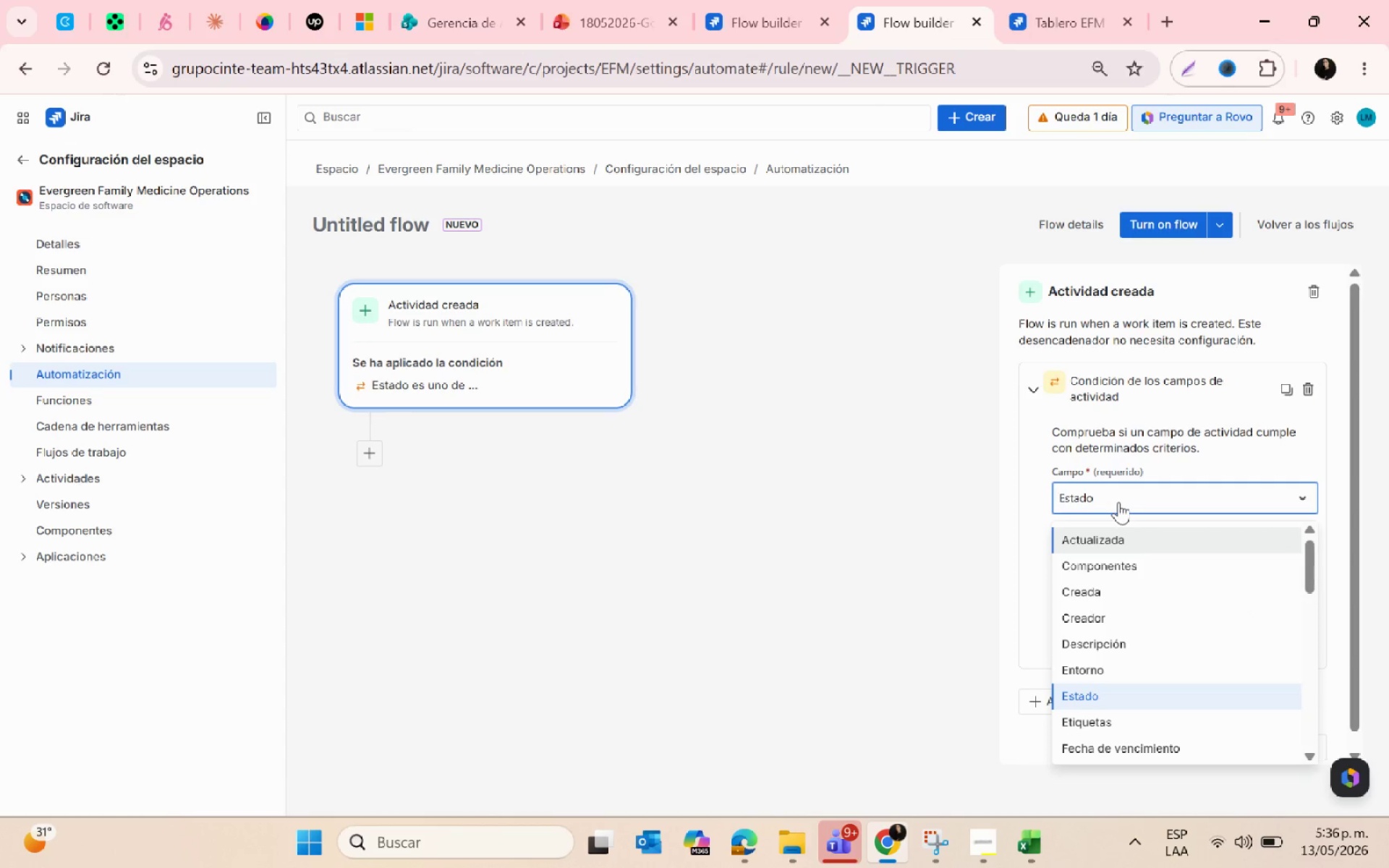 
type(tas)
 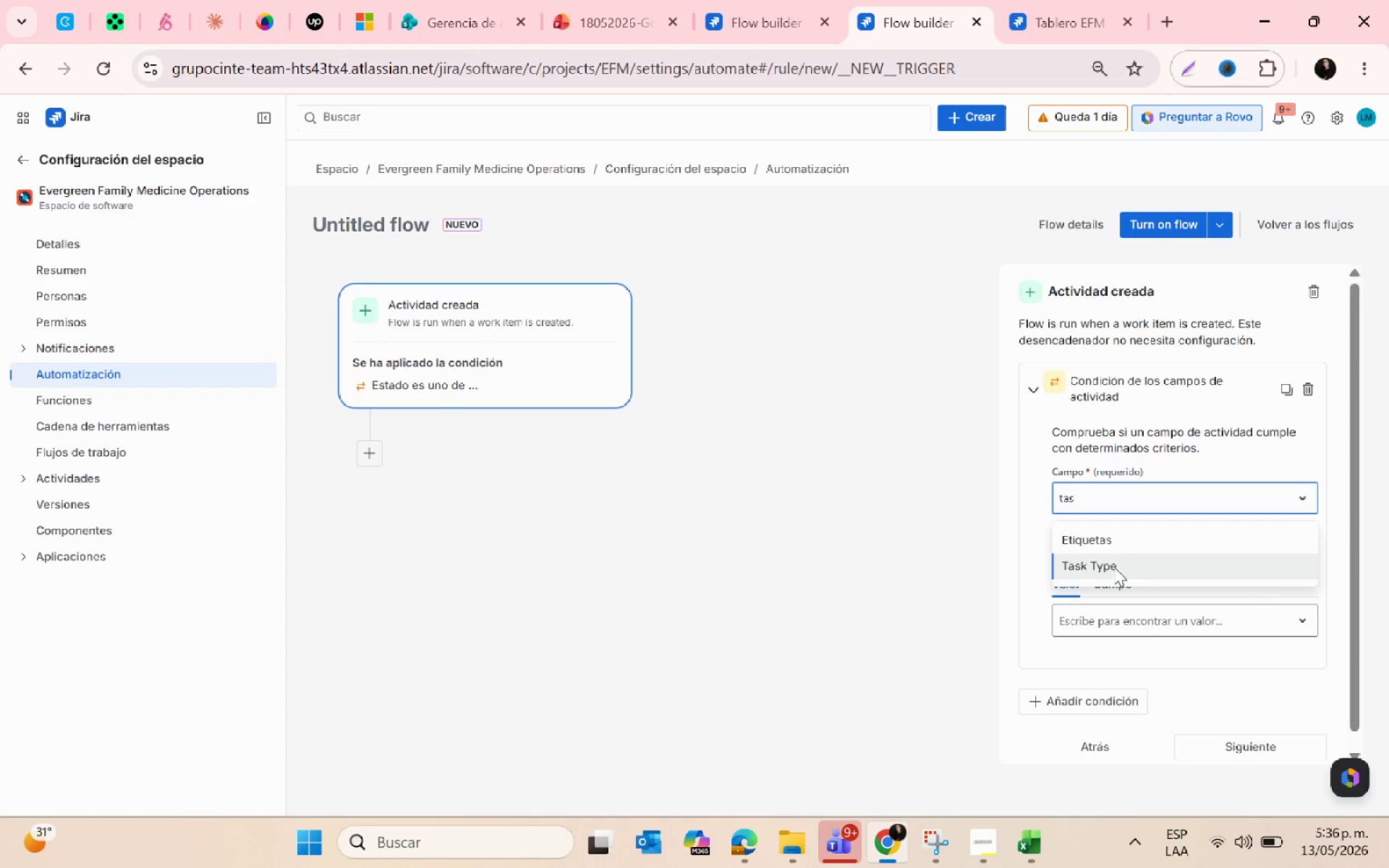 
left_click([1116, 572])
 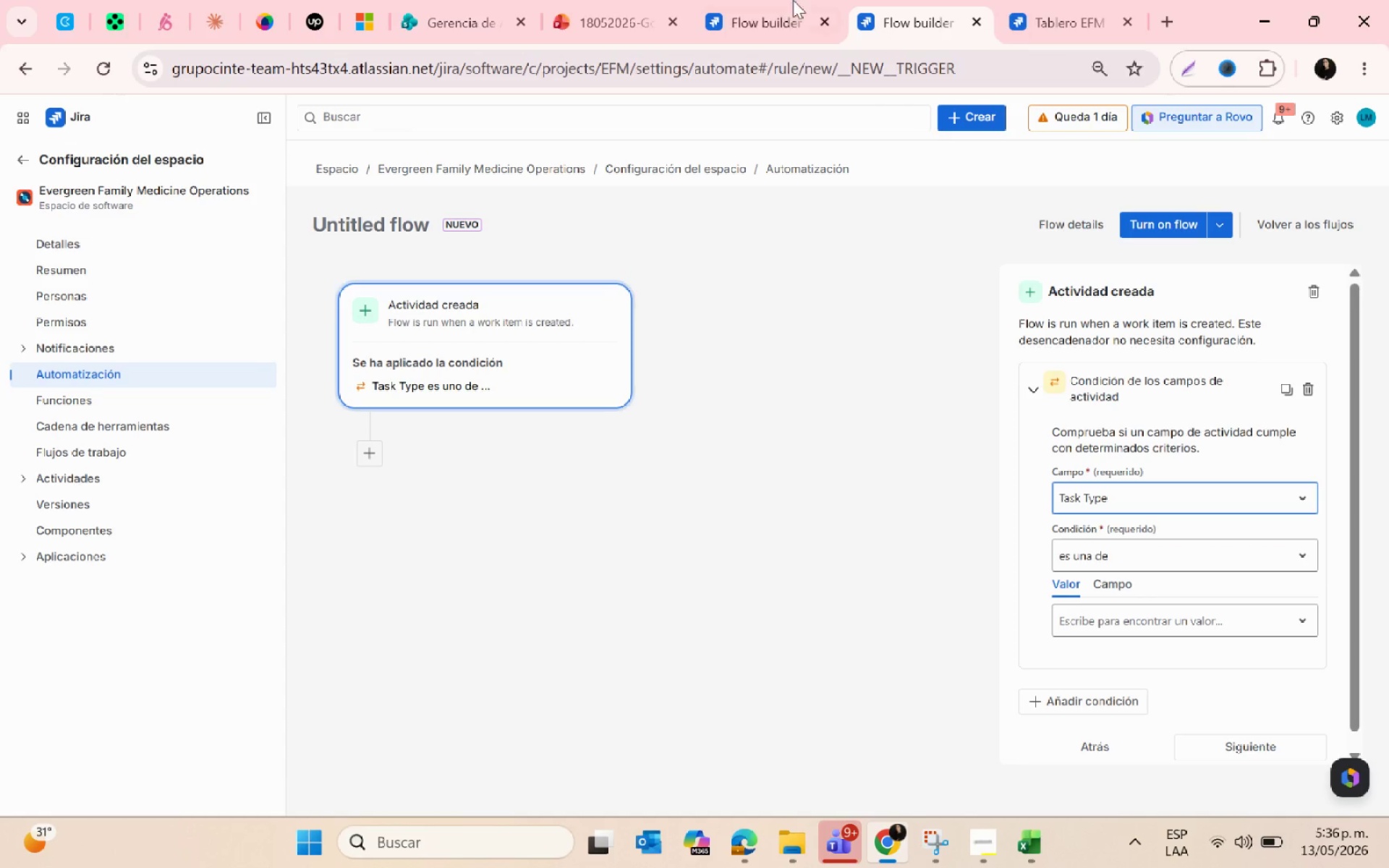 
left_click([742, 0])
 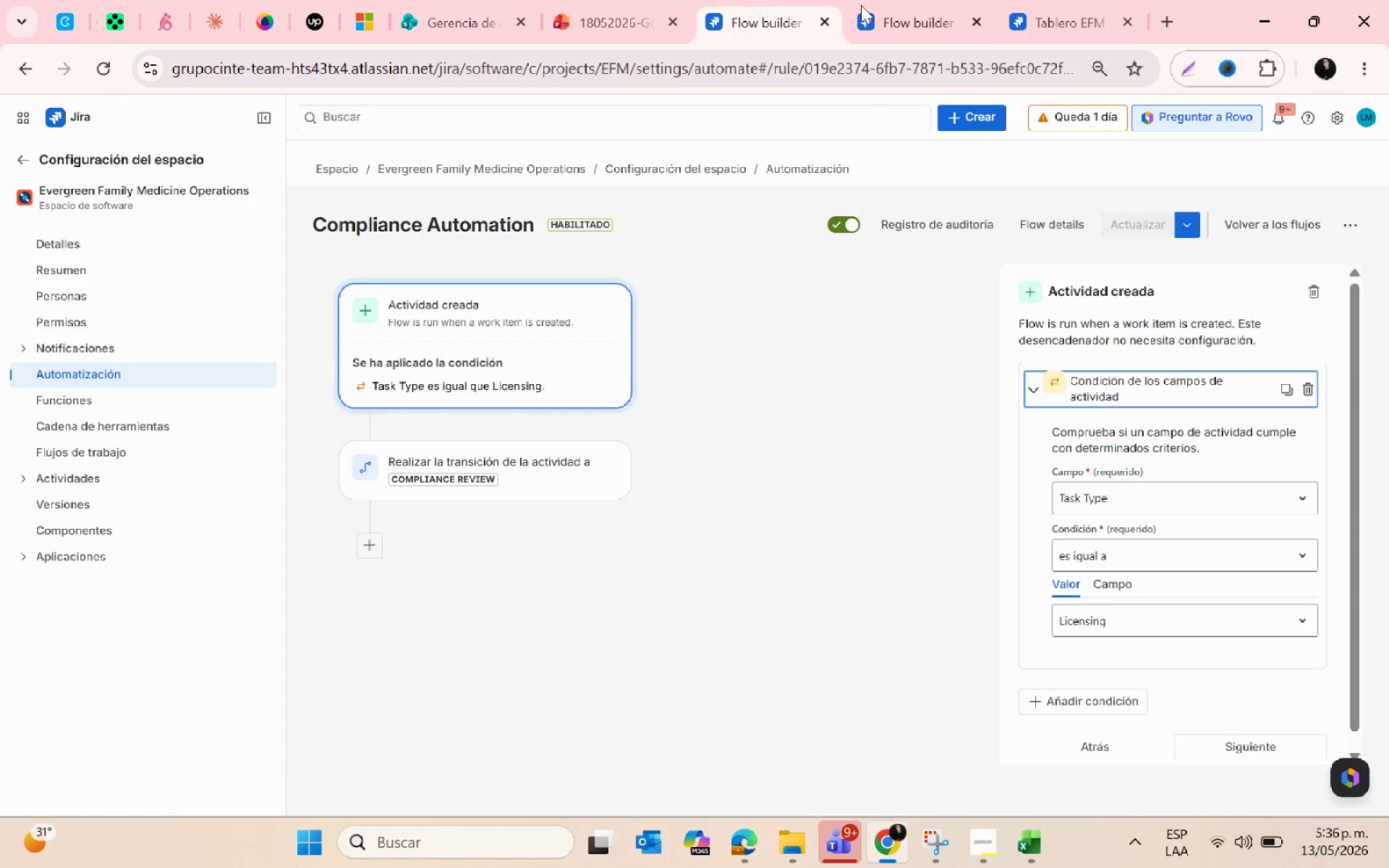 
left_click([864, 7])
 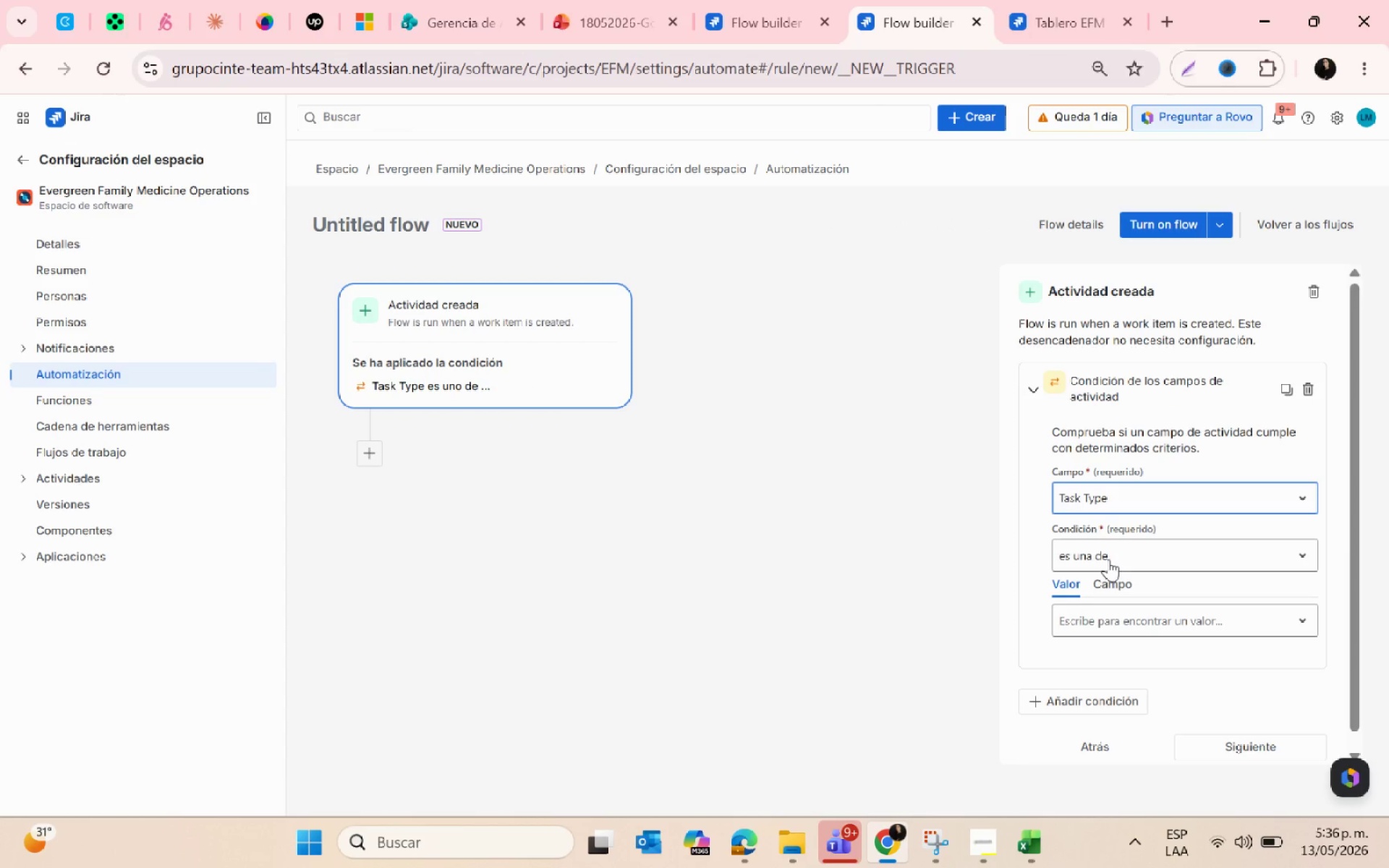 
left_click([1108, 552])
 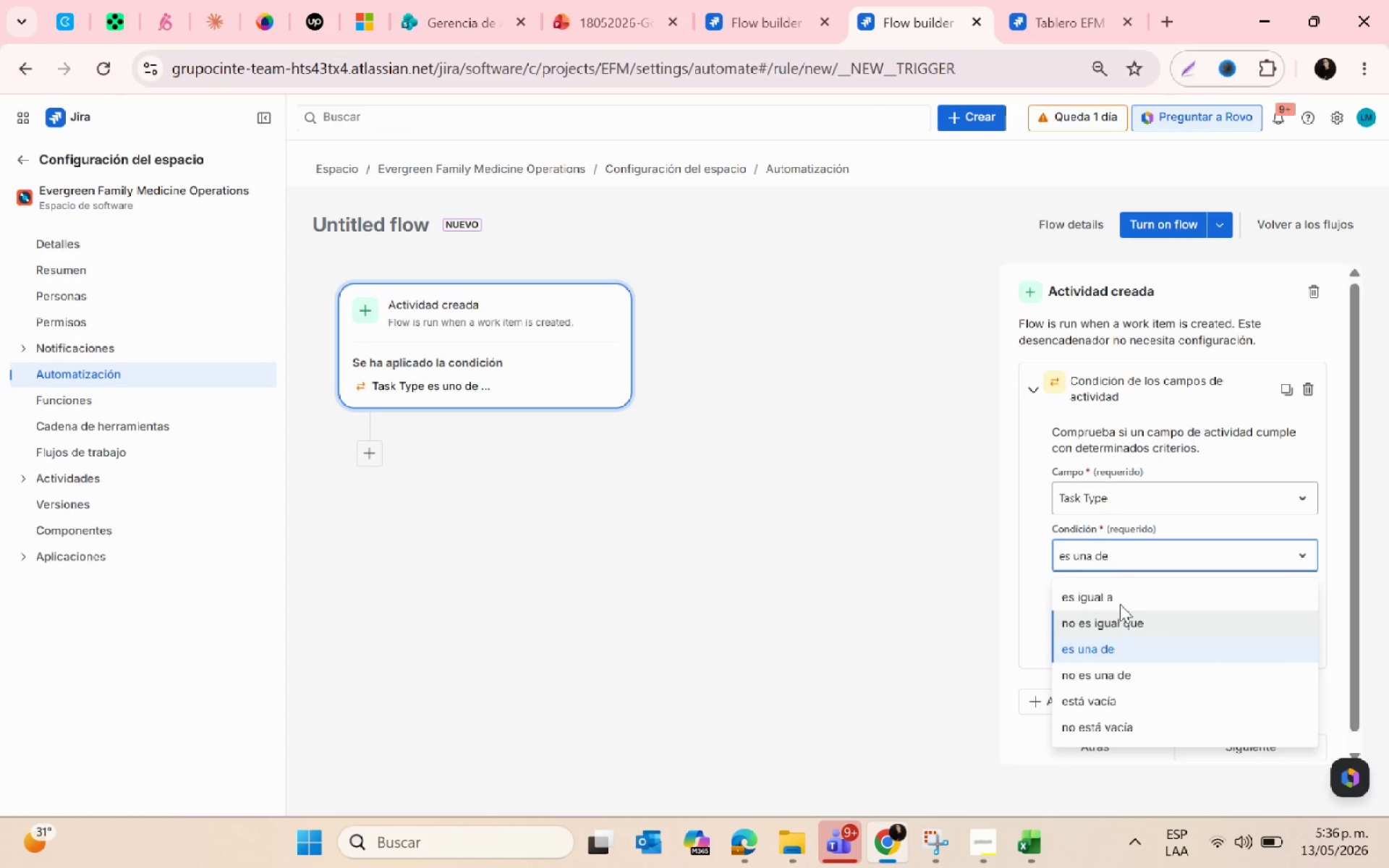 
left_click([1119, 599])
 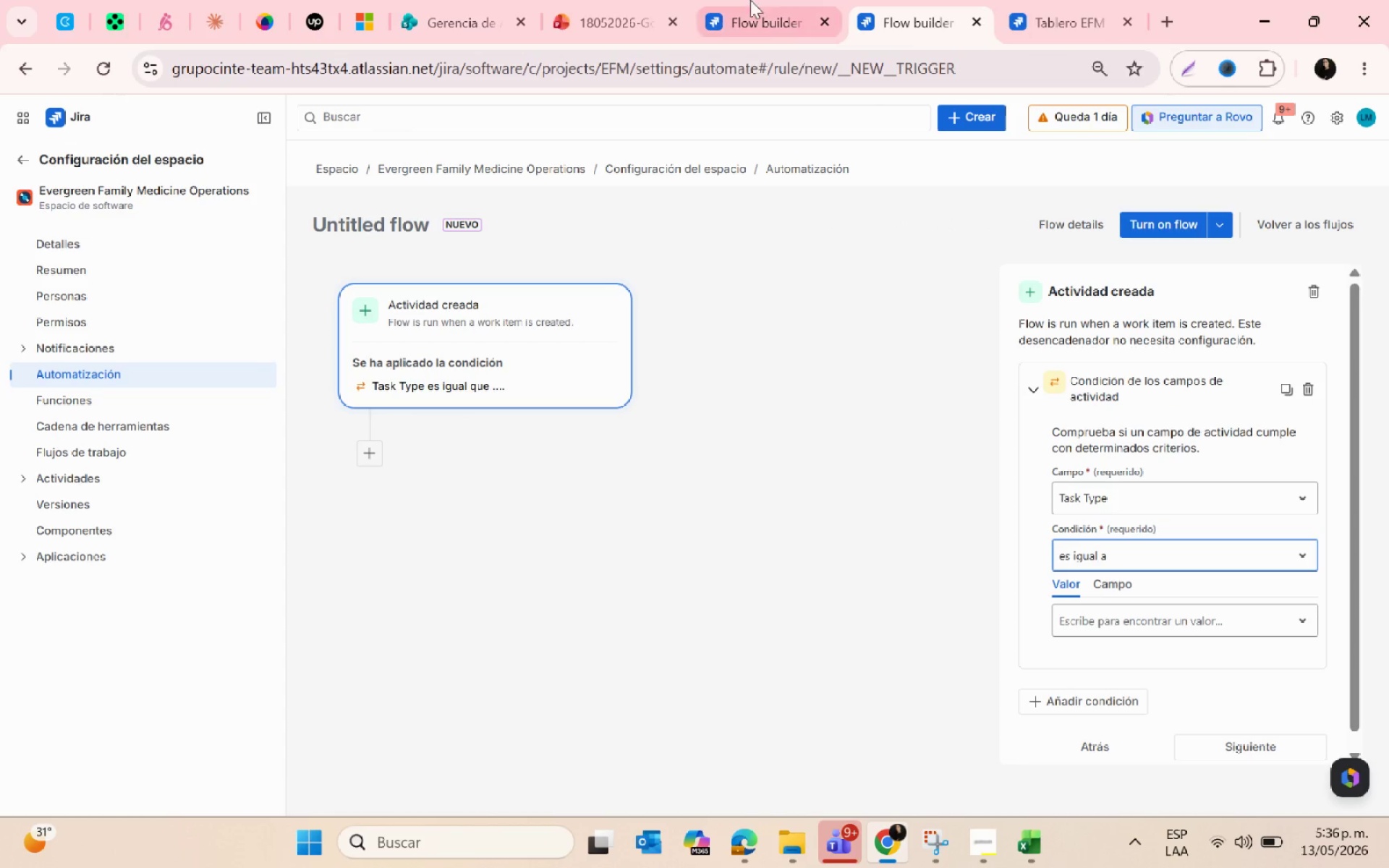 
left_click([725, 0])
 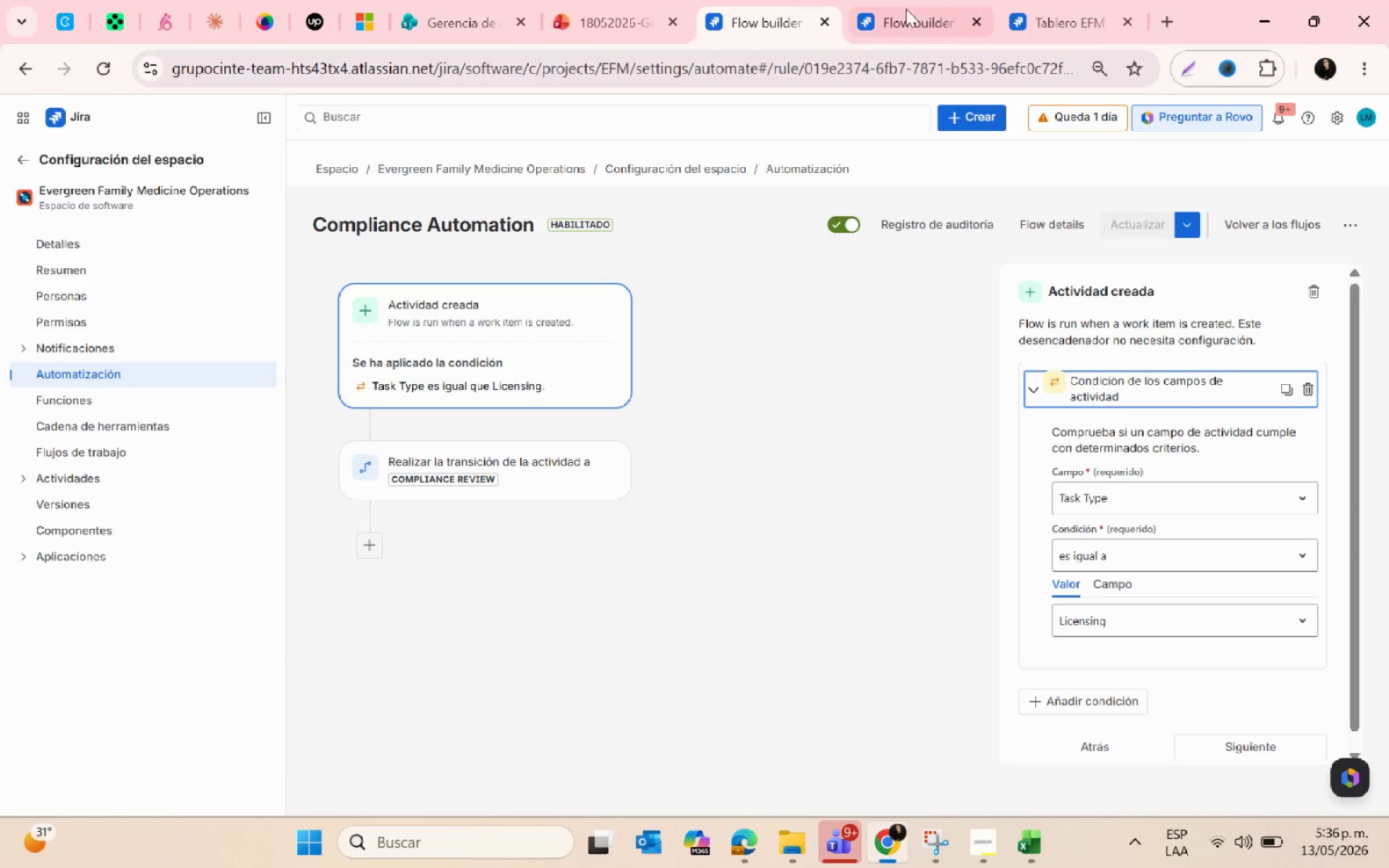 
left_click([903, 9])
 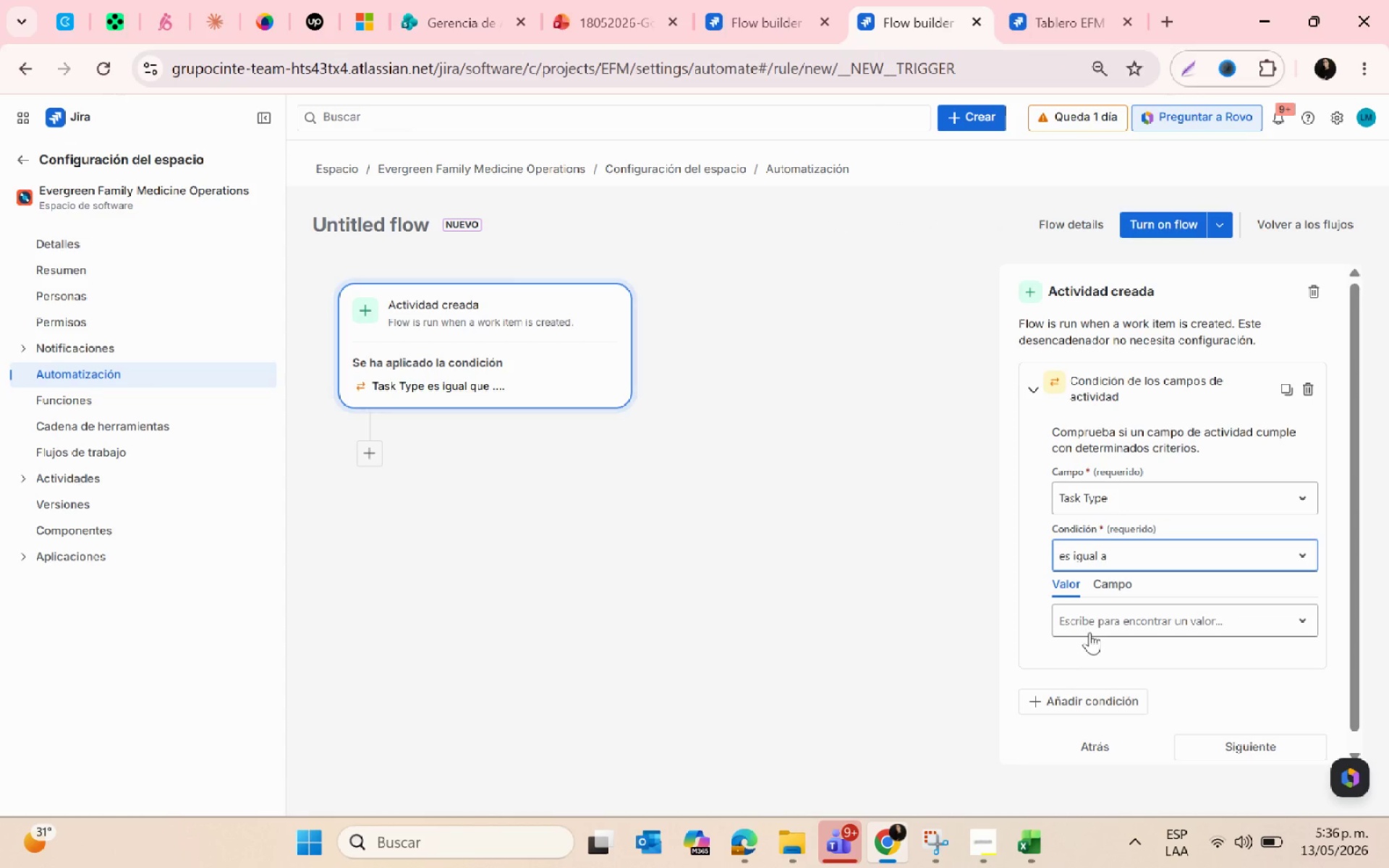 
left_click([1089, 622])
 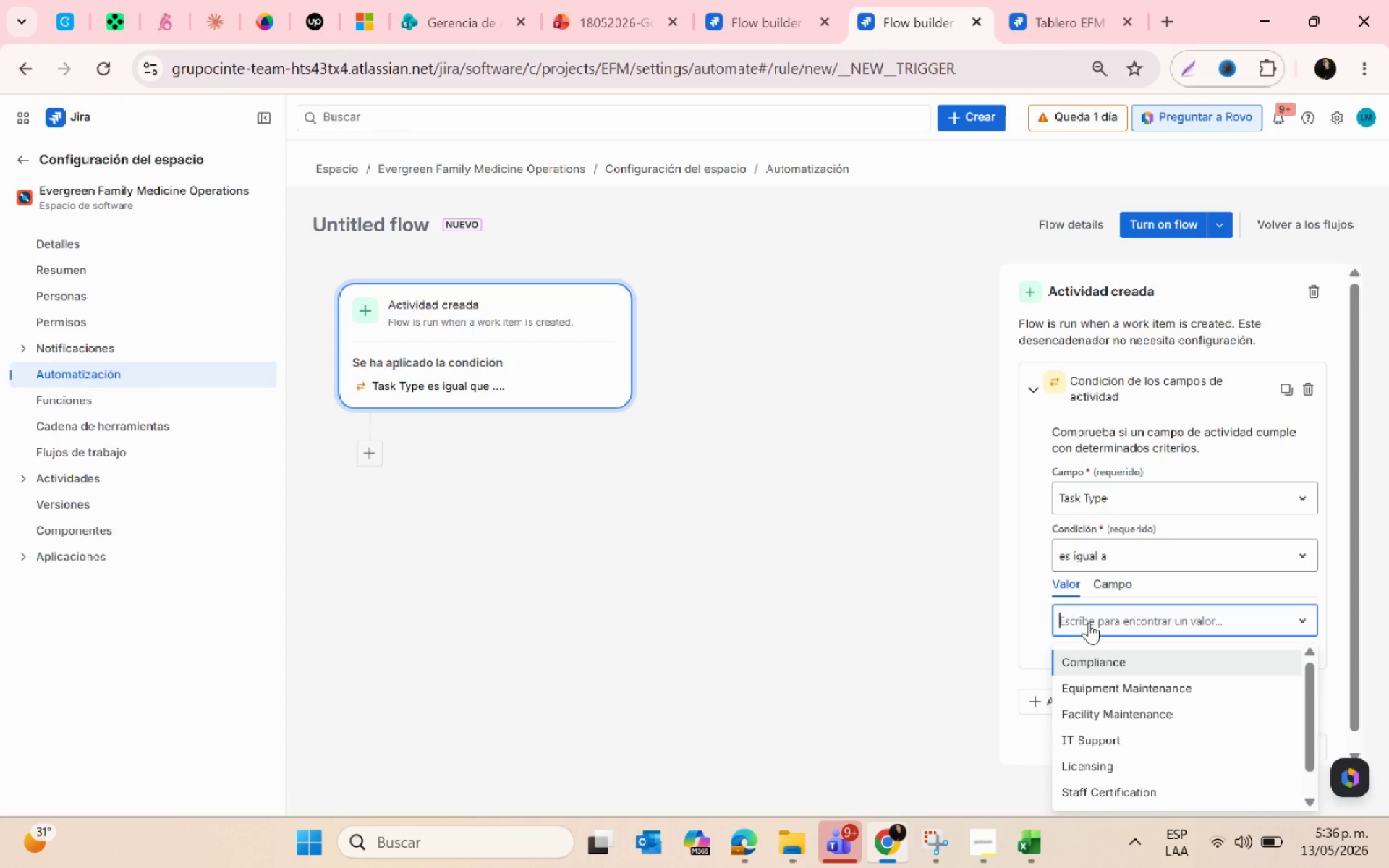 
type(co)
 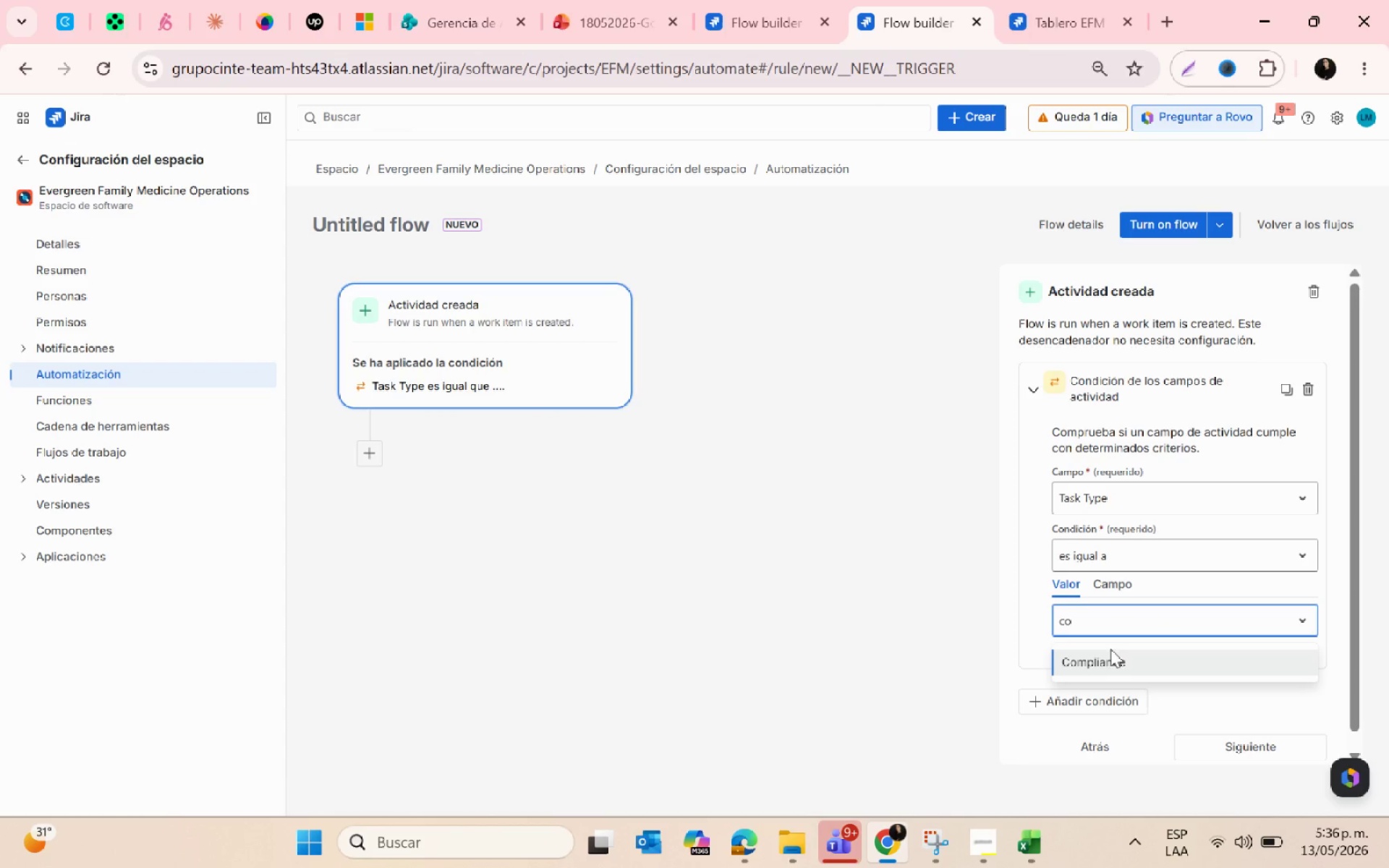 
left_click([1122, 660])
 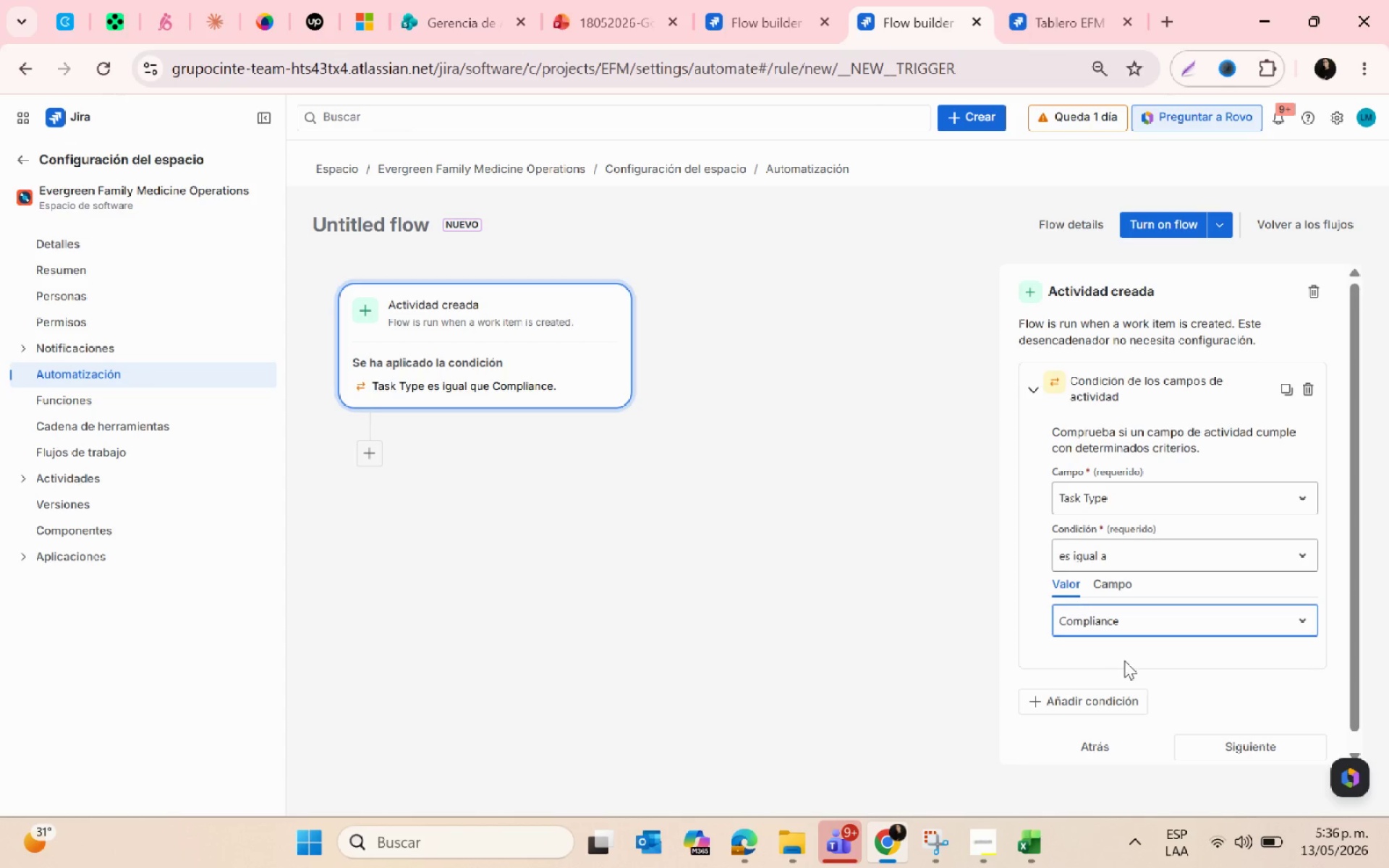 
left_click([792, 832])
 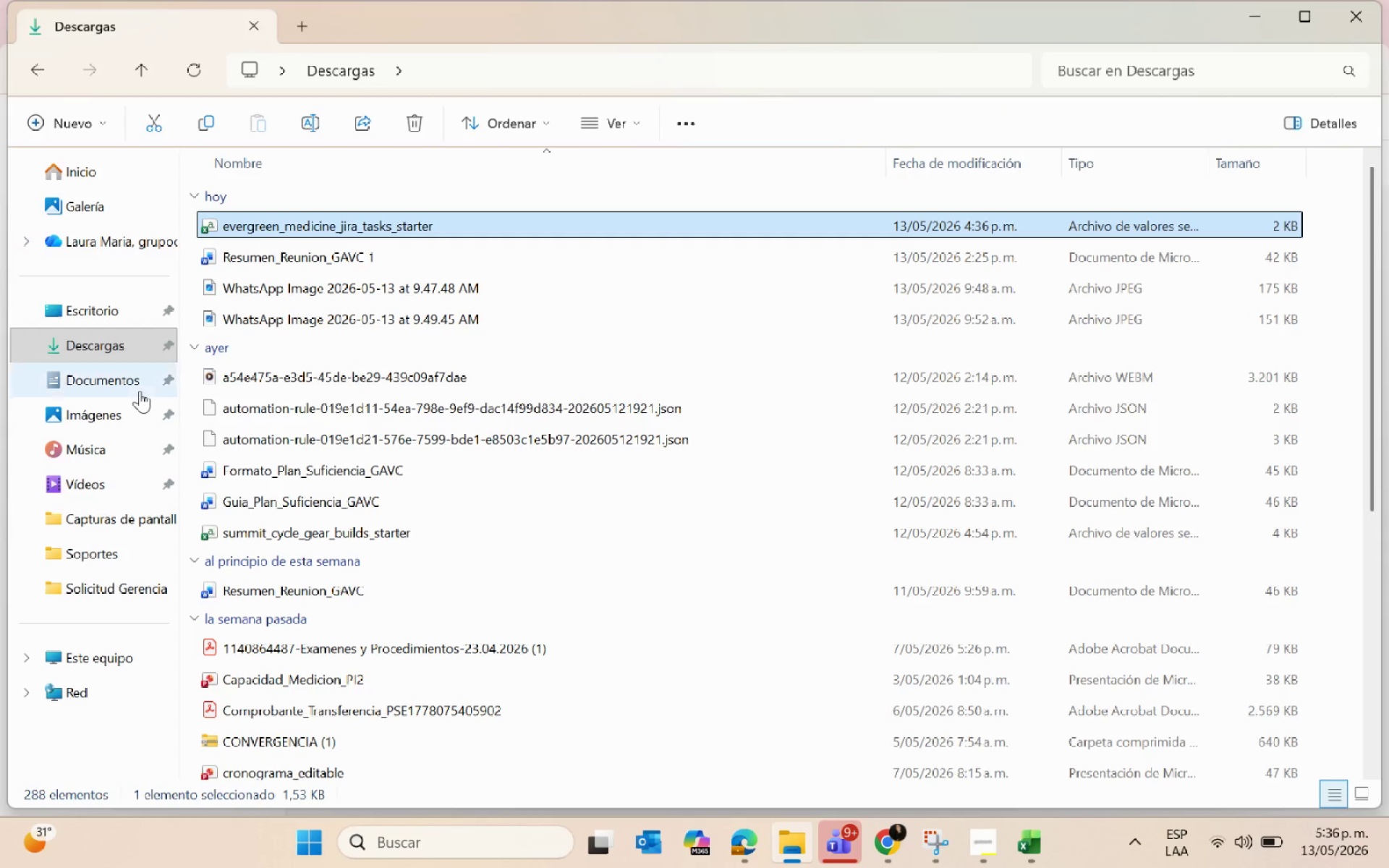 
left_click([110, 406])
 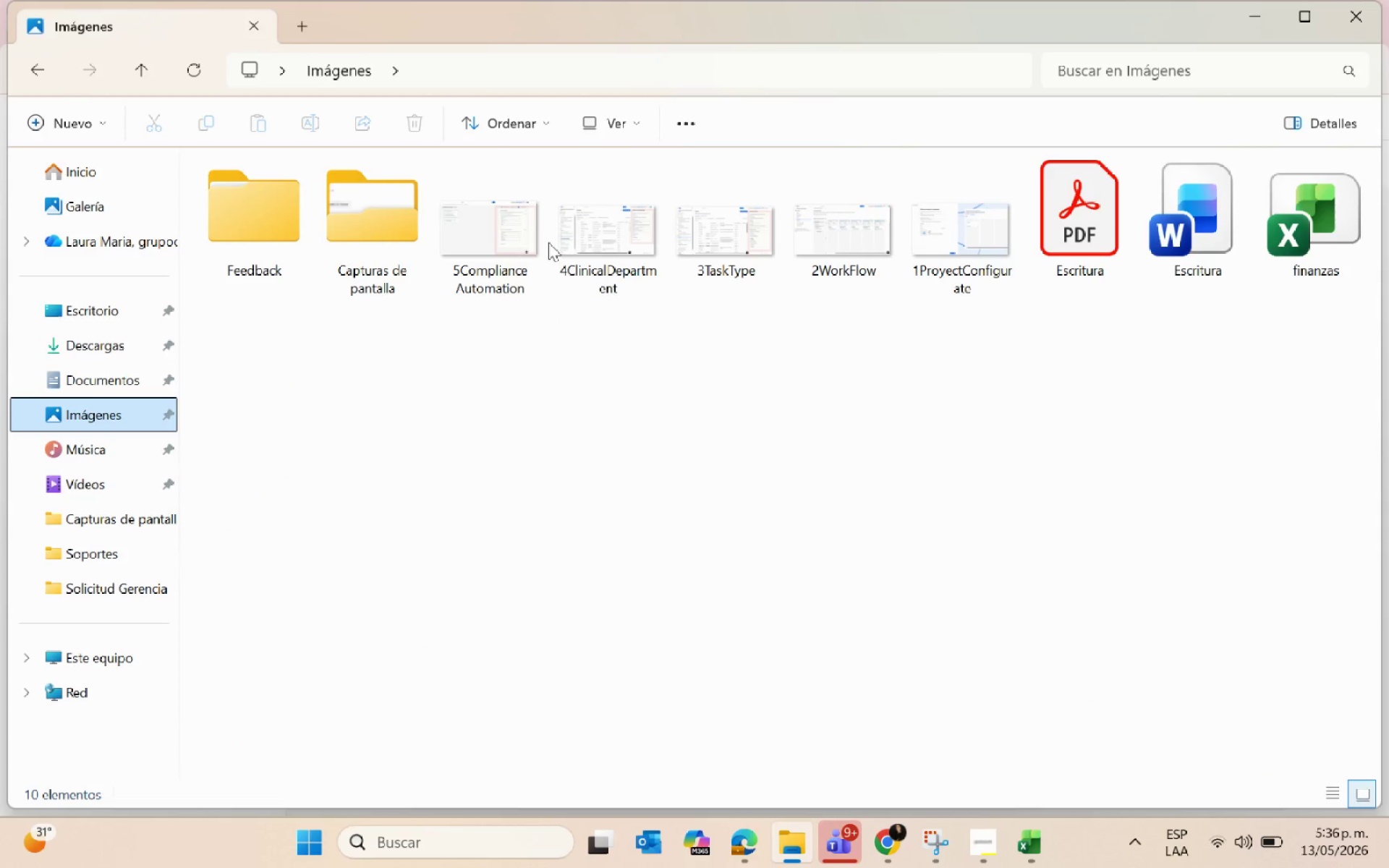 
double_click([498, 243])
 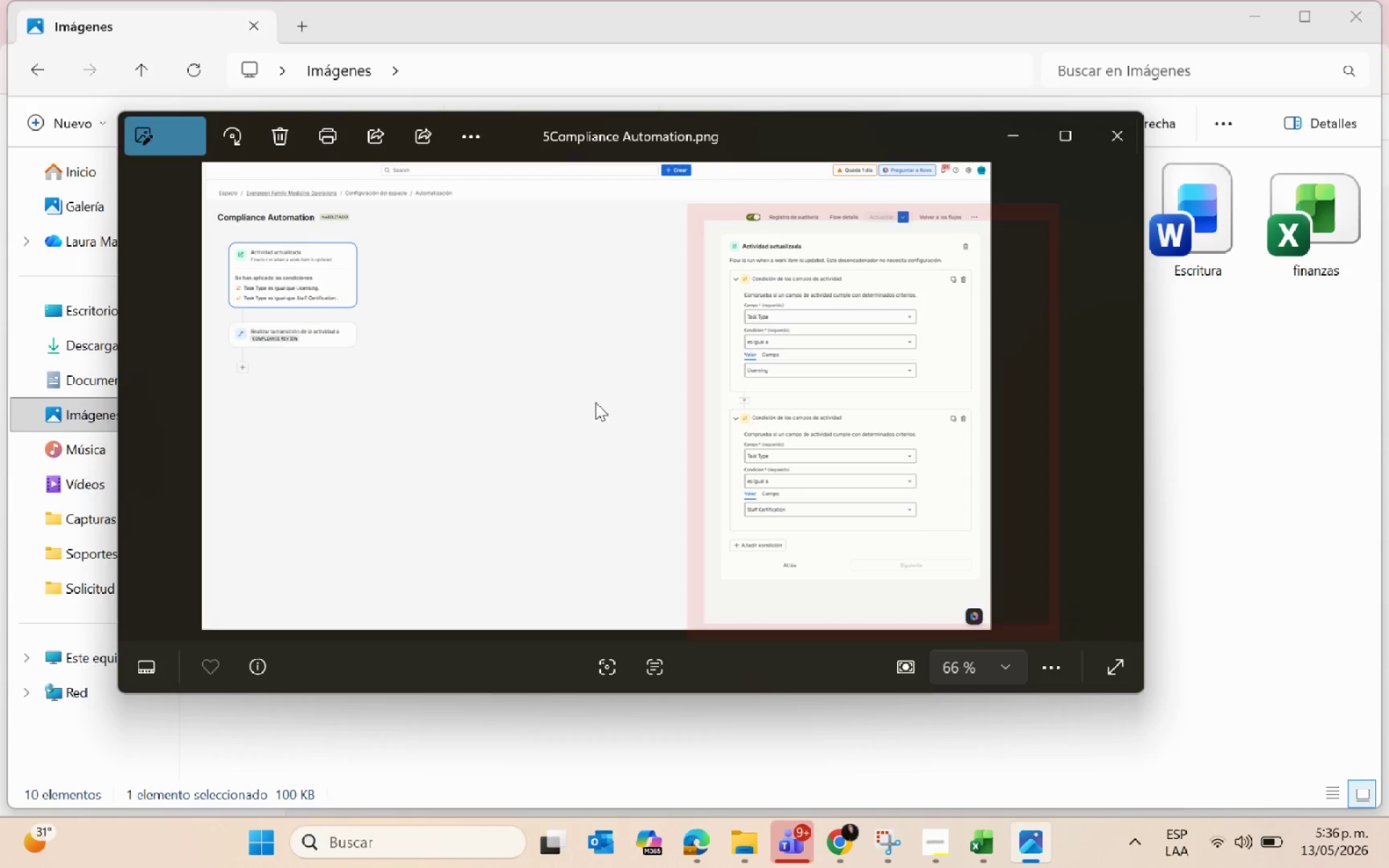 
key(Escape)
 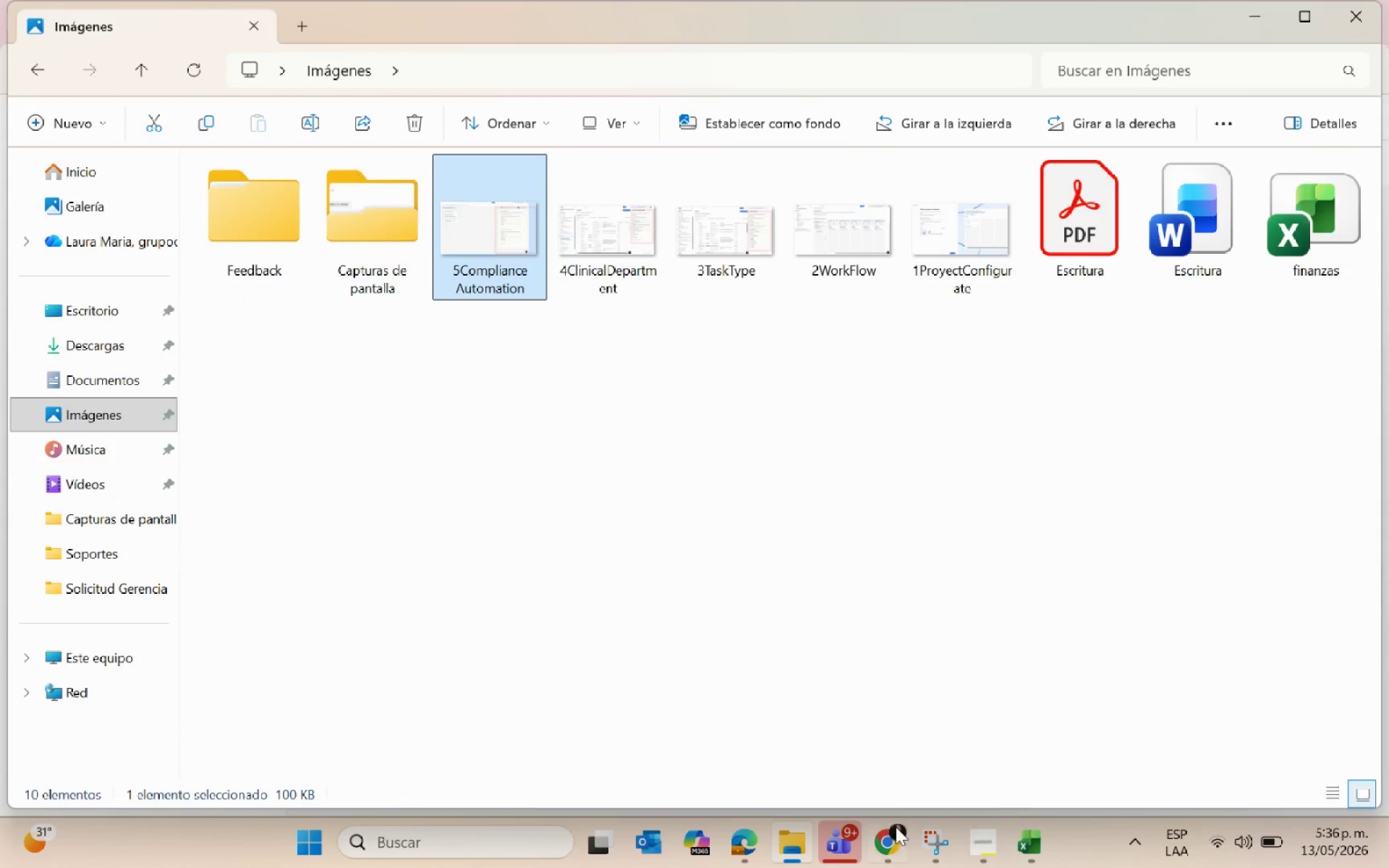 
left_click([894, 834])
 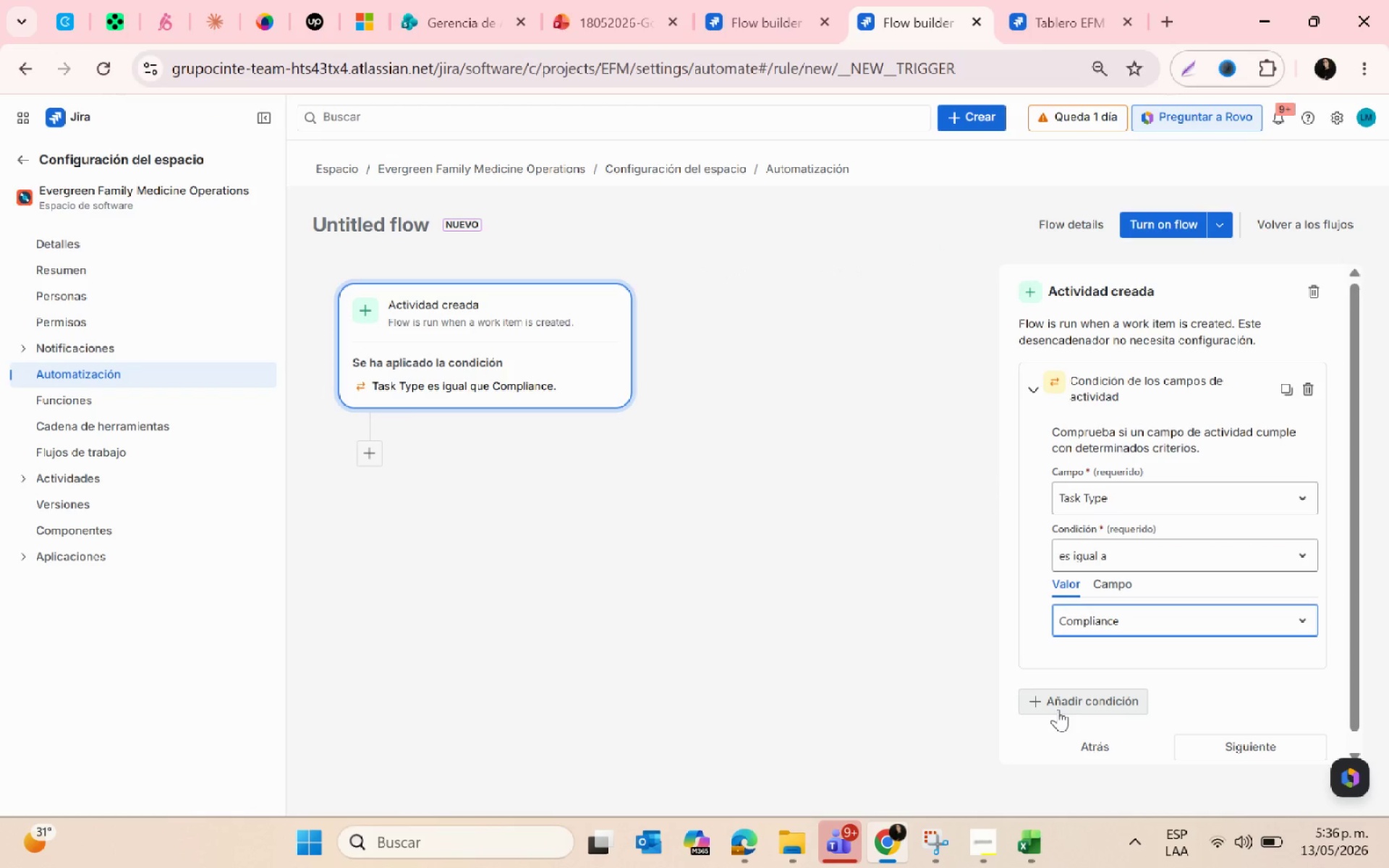 
left_click([1235, 736])
 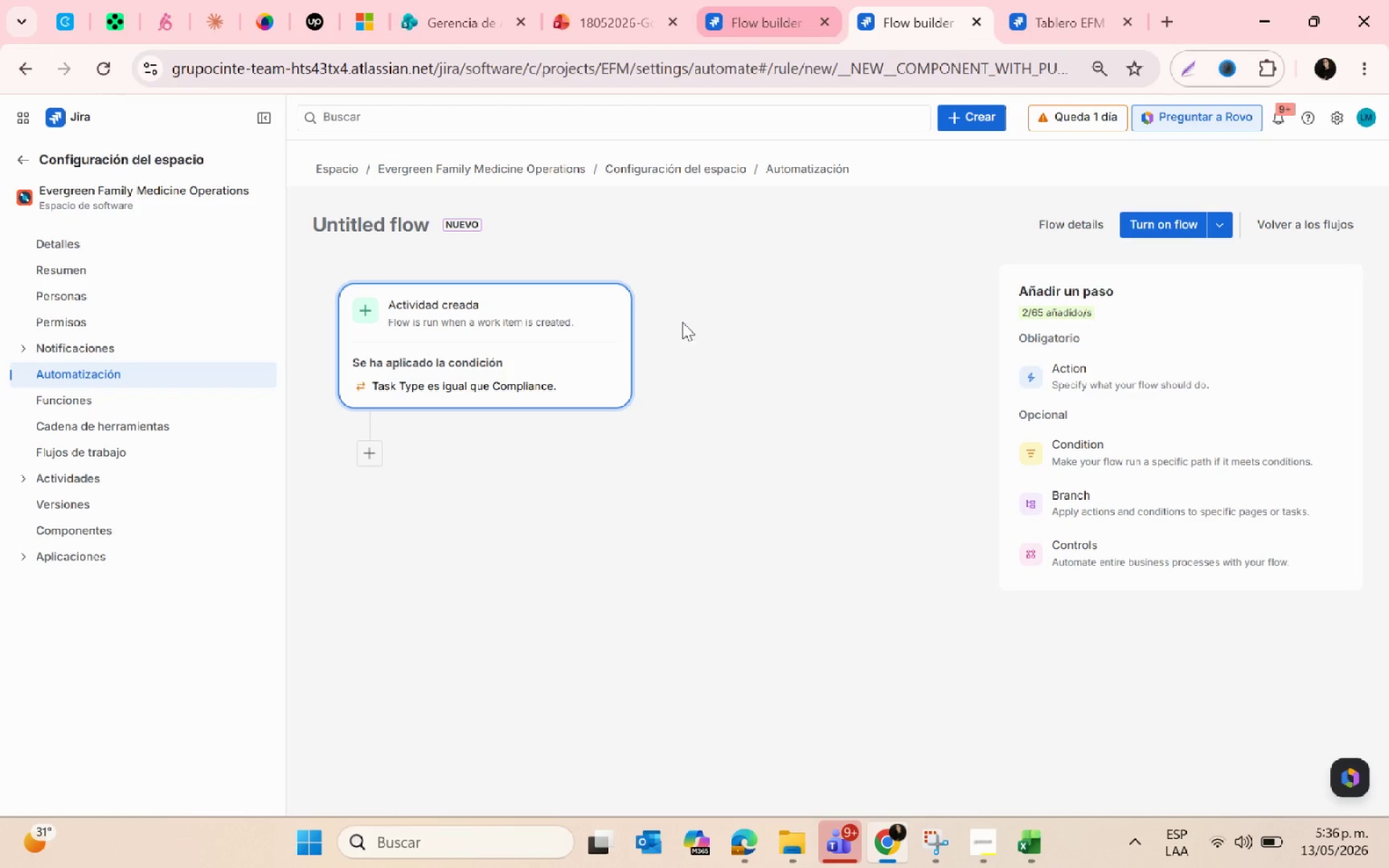 
left_click([1097, 387])
 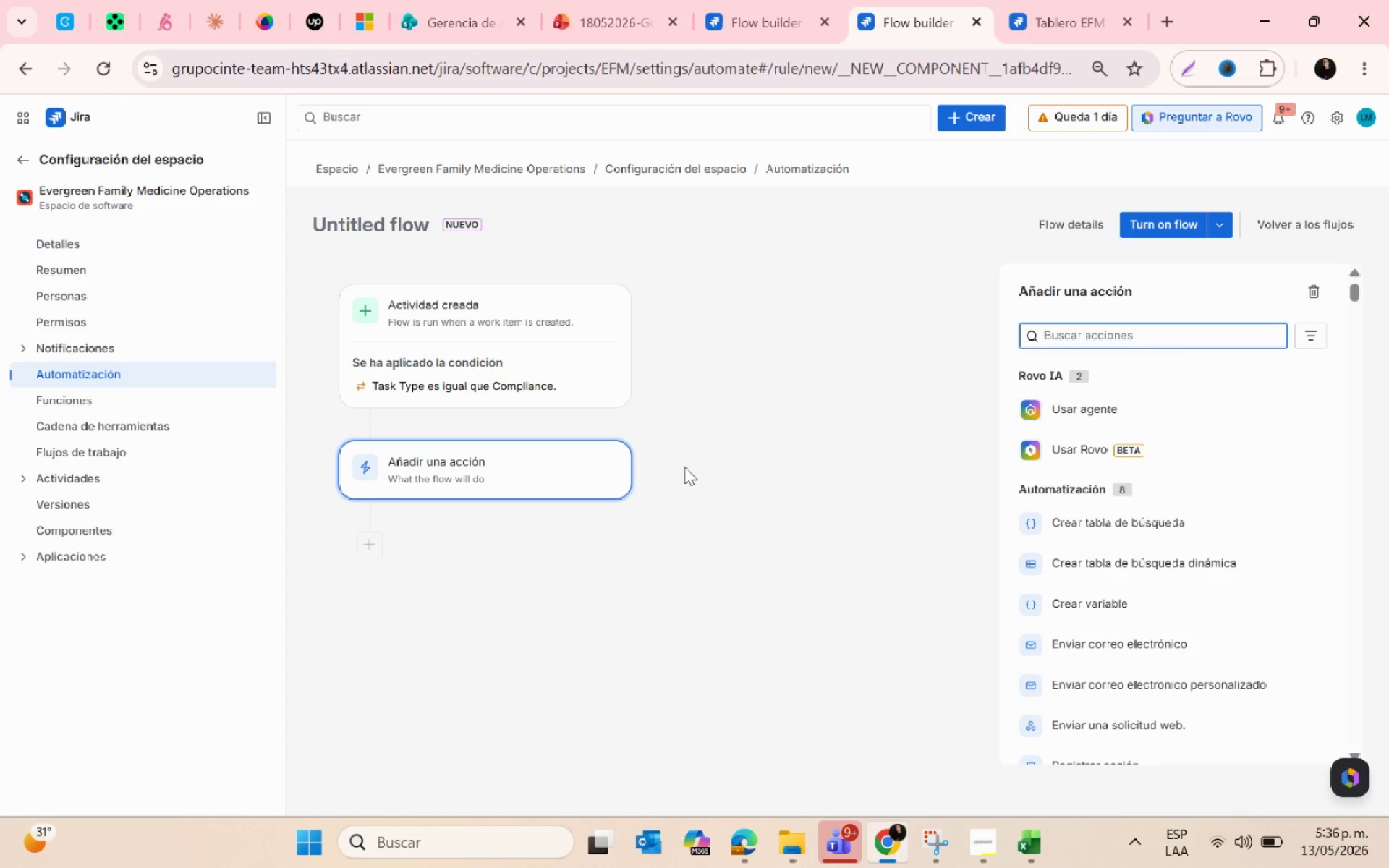 
scroll: coordinate [1141, 673], scroll_direction: down, amount: 7.0
 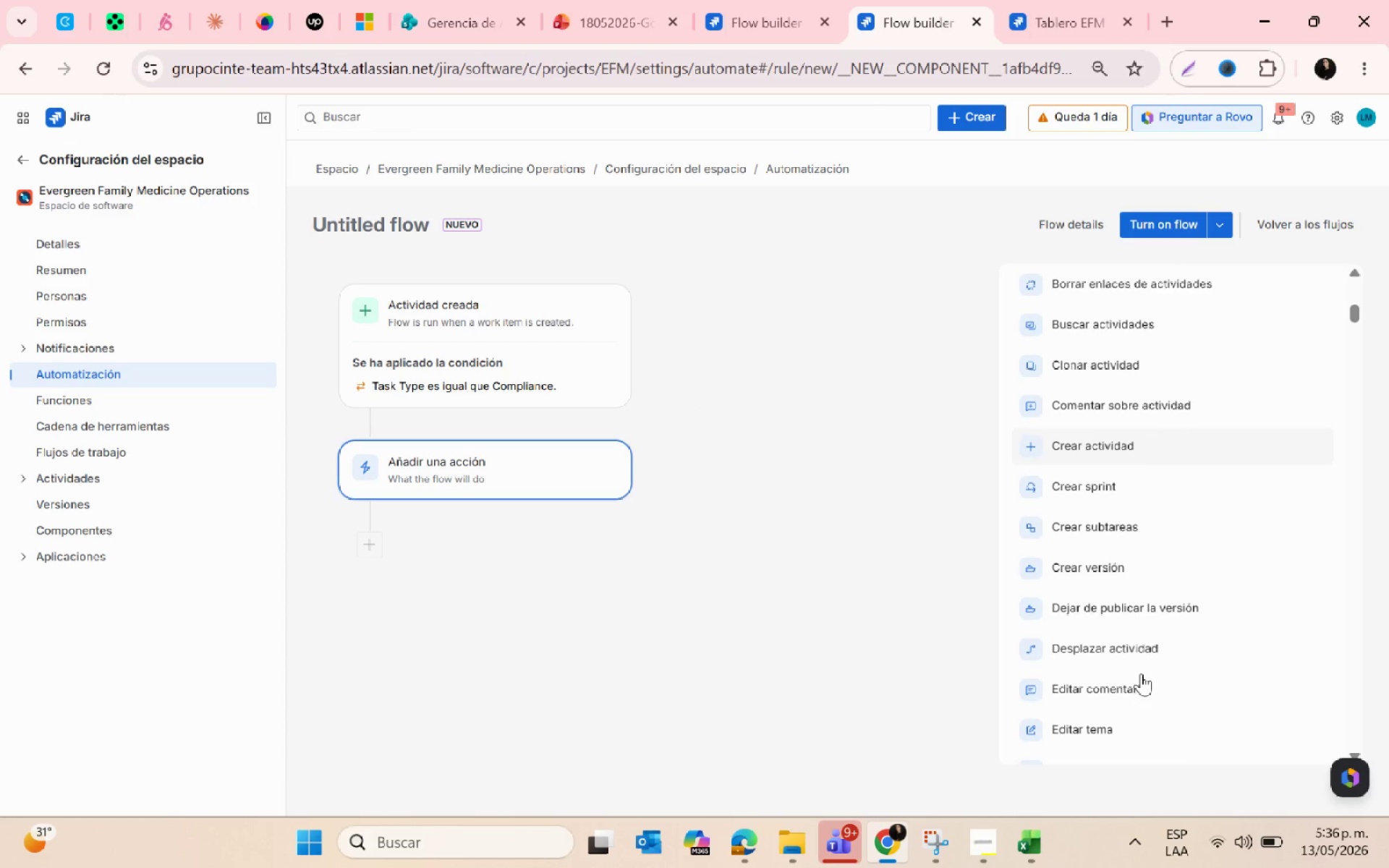 
left_click([1123, 659])
 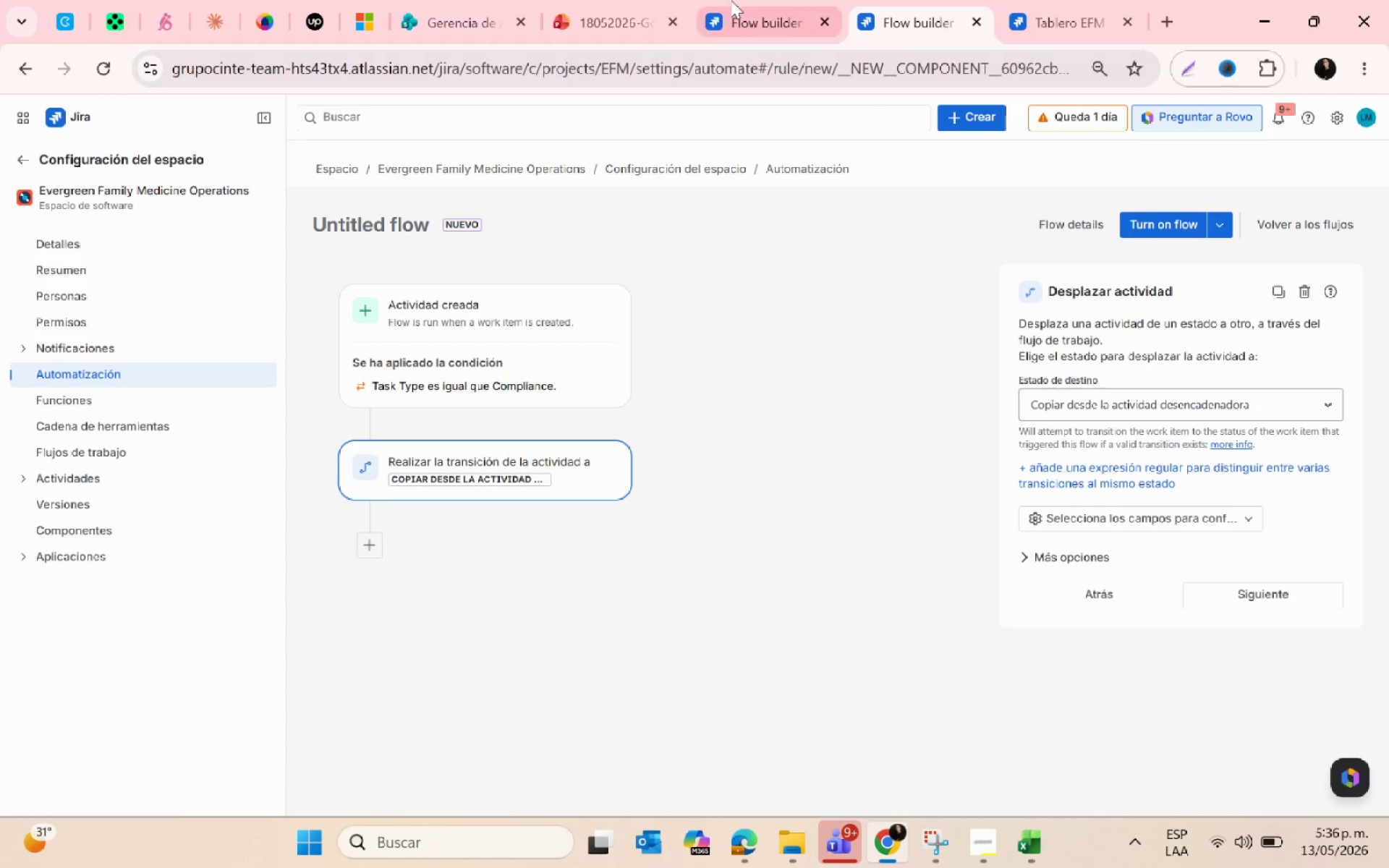 
left_click([731, 0])
 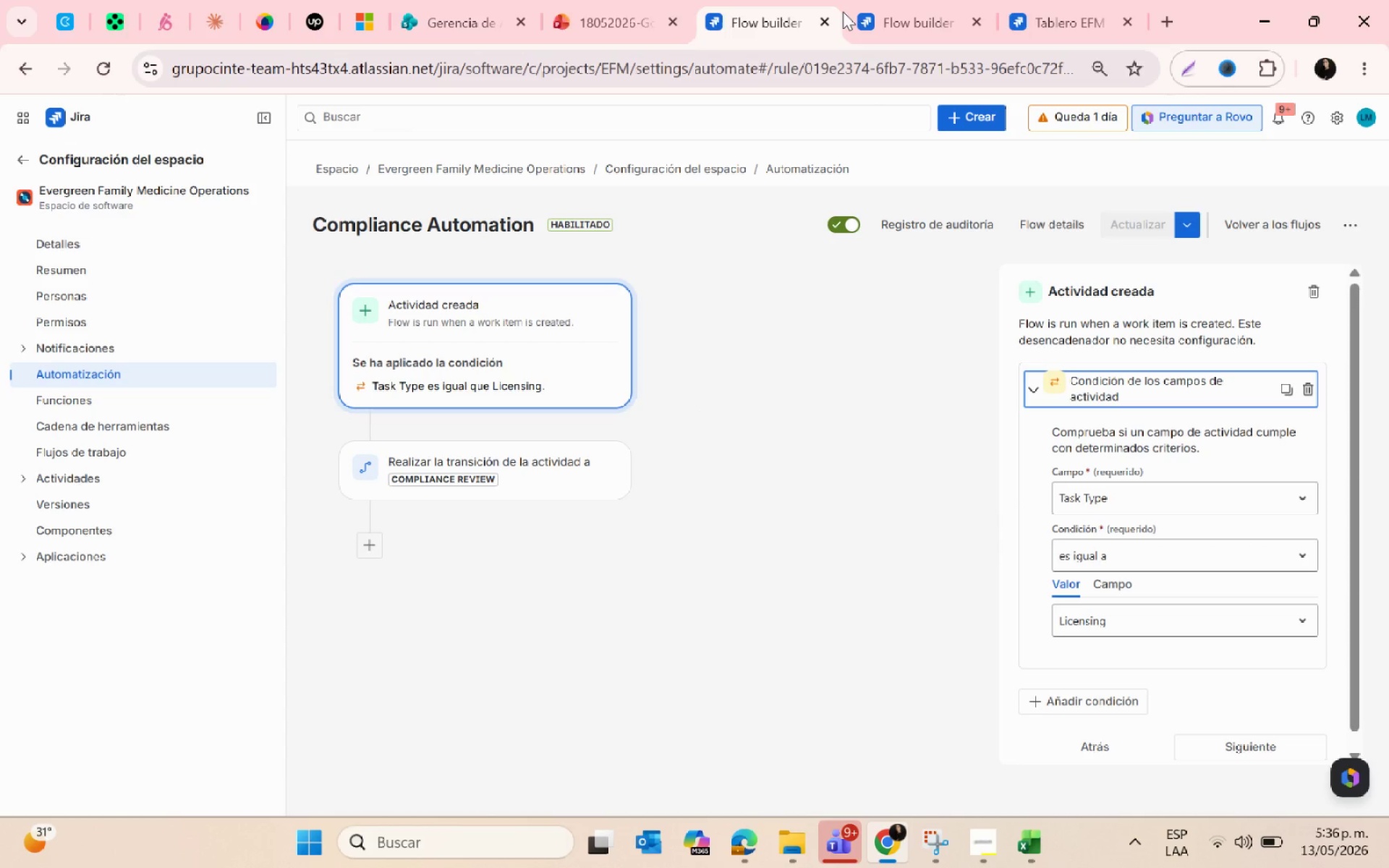 
double_click([877, 0])
 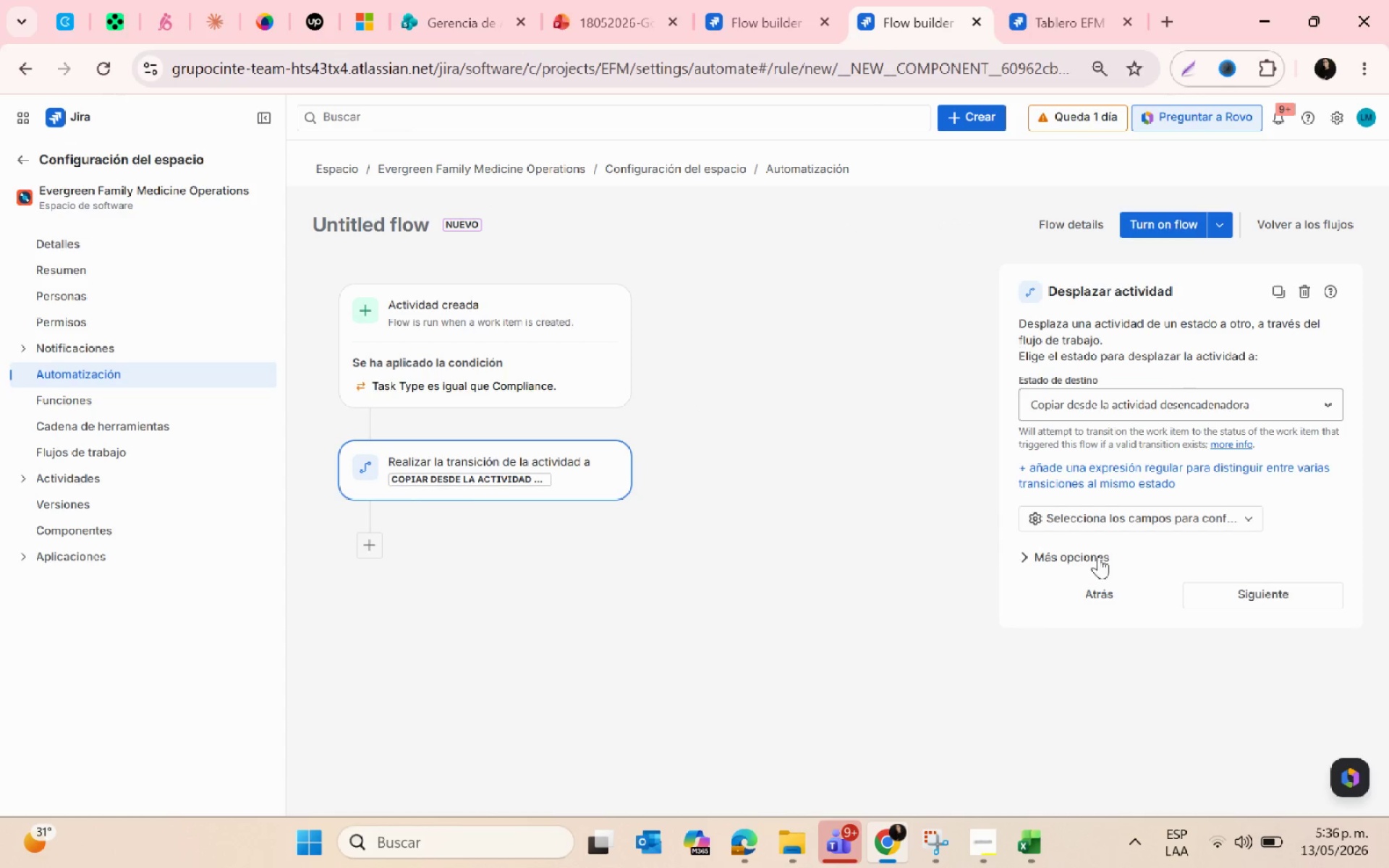 
mouse_move([1081, 504])
 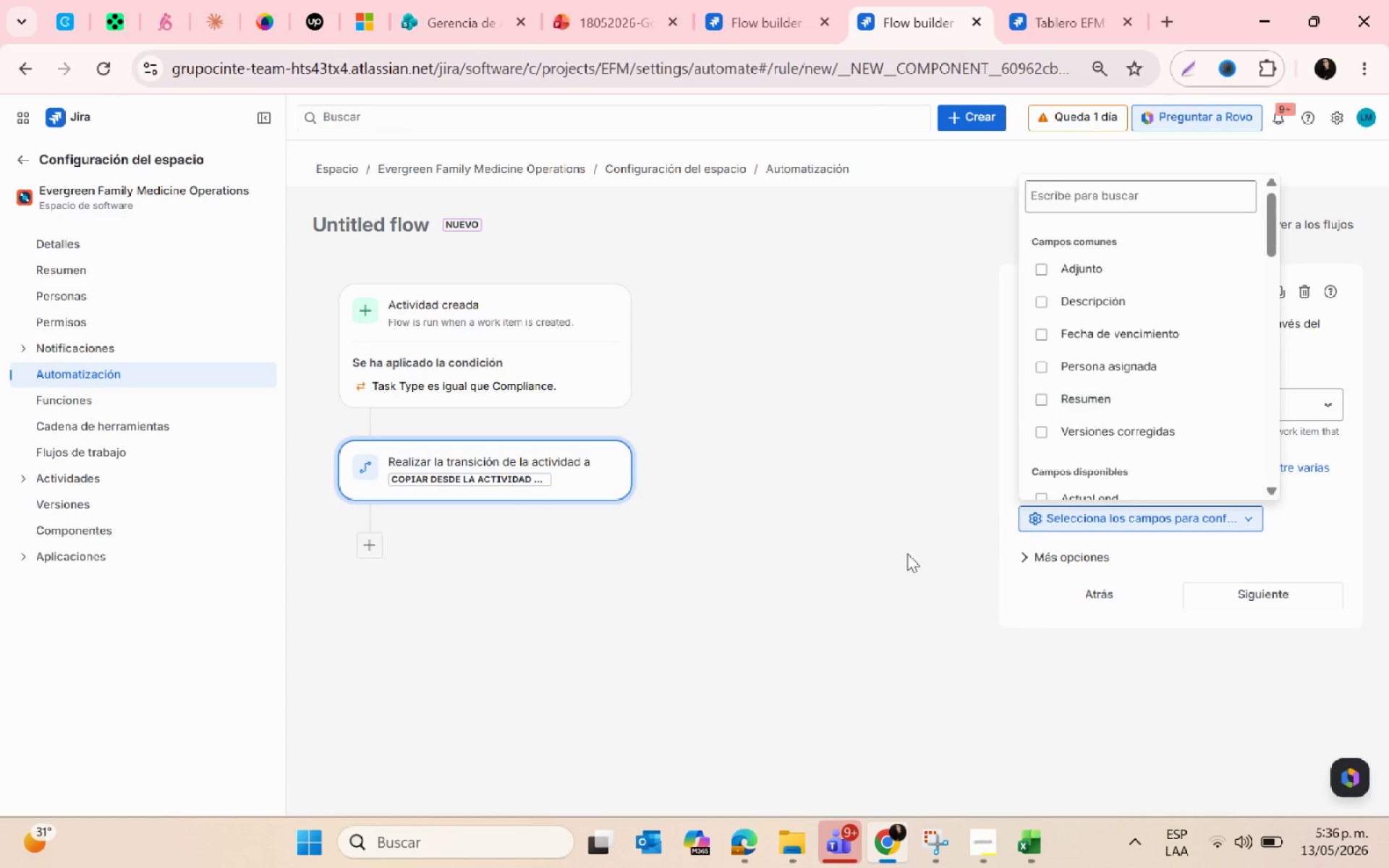 
left_click([901, 553])
 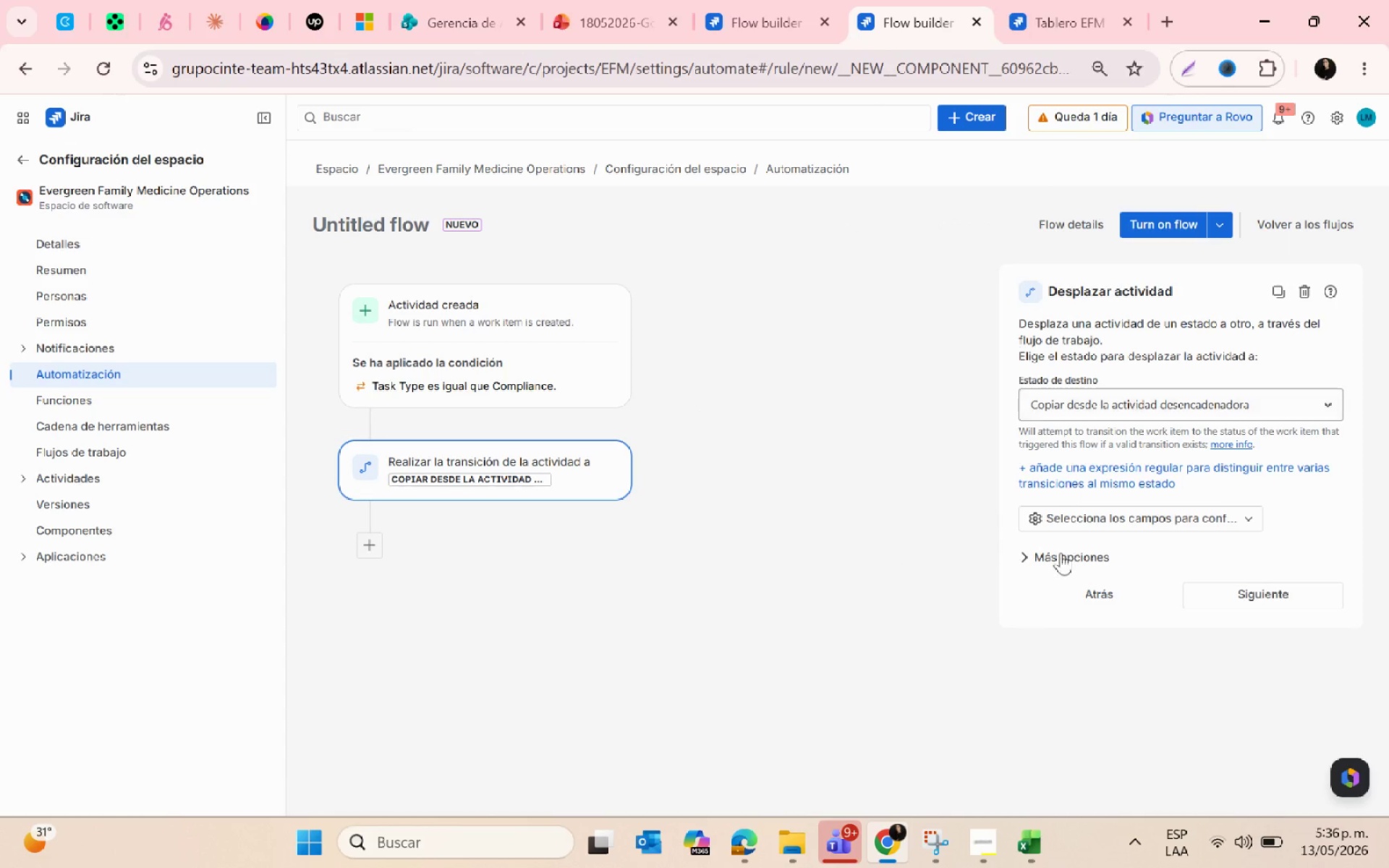 
left_click([756, 7])
 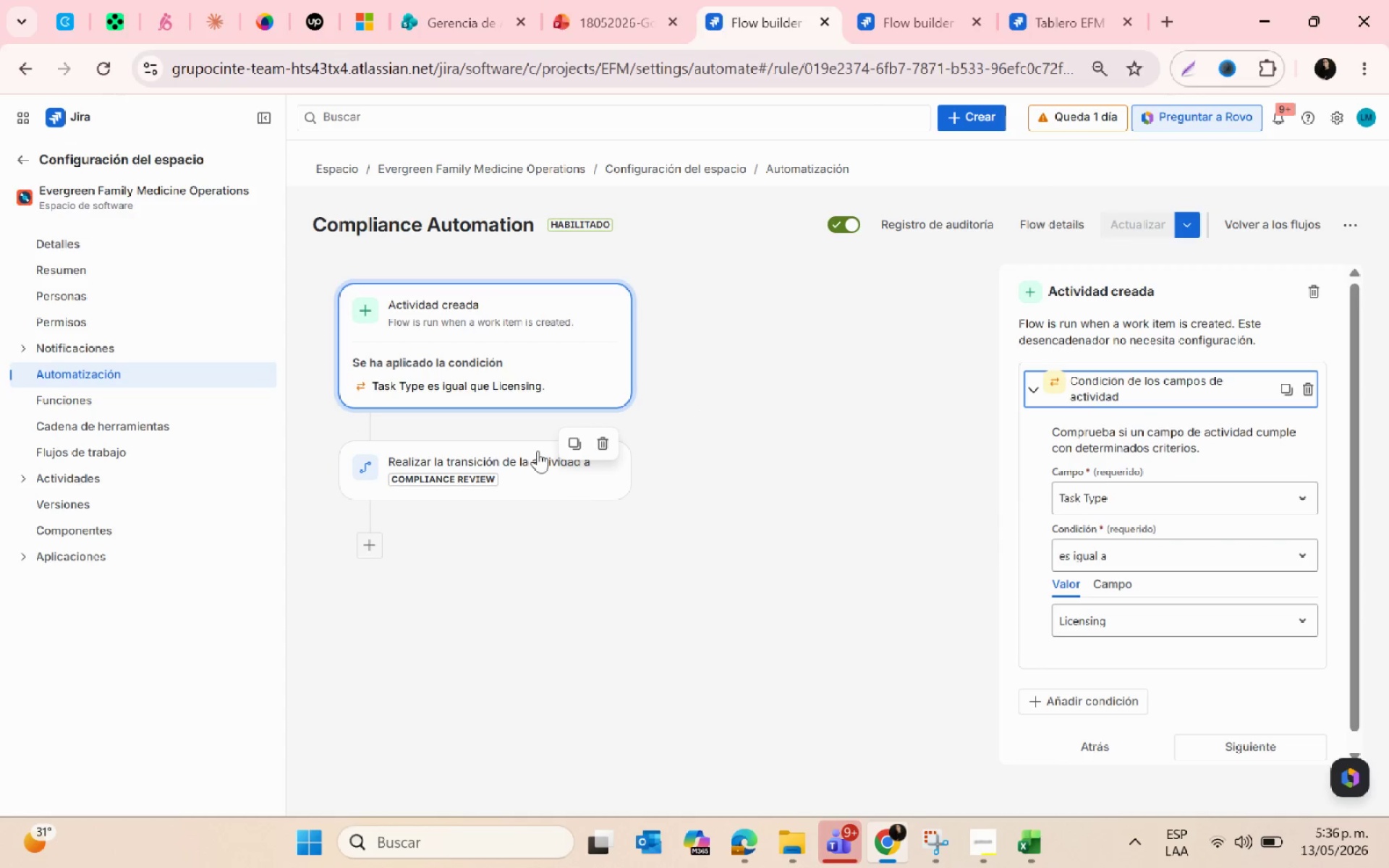 
left_click([532, 451])
 